 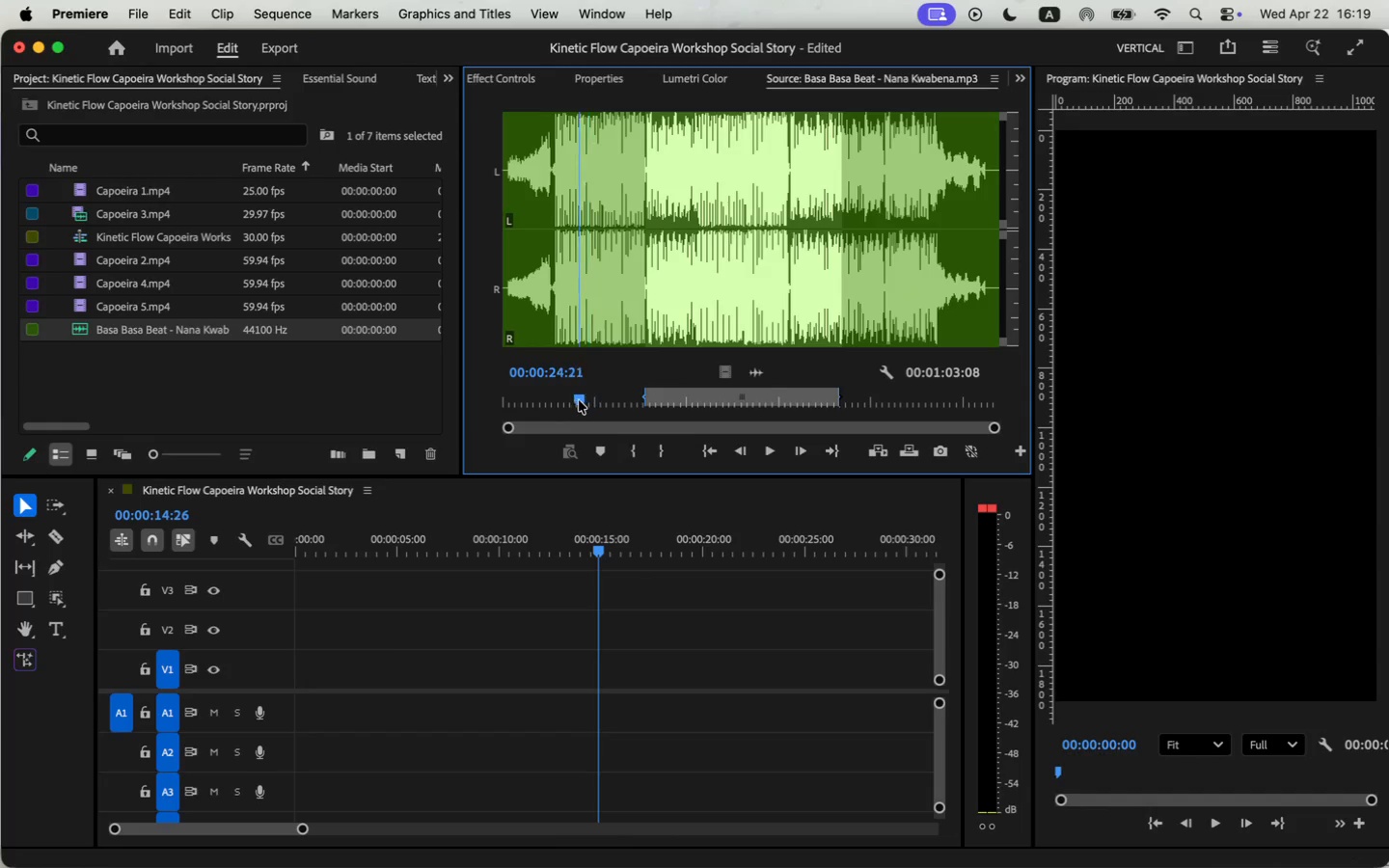 
left_click([765, 446])
 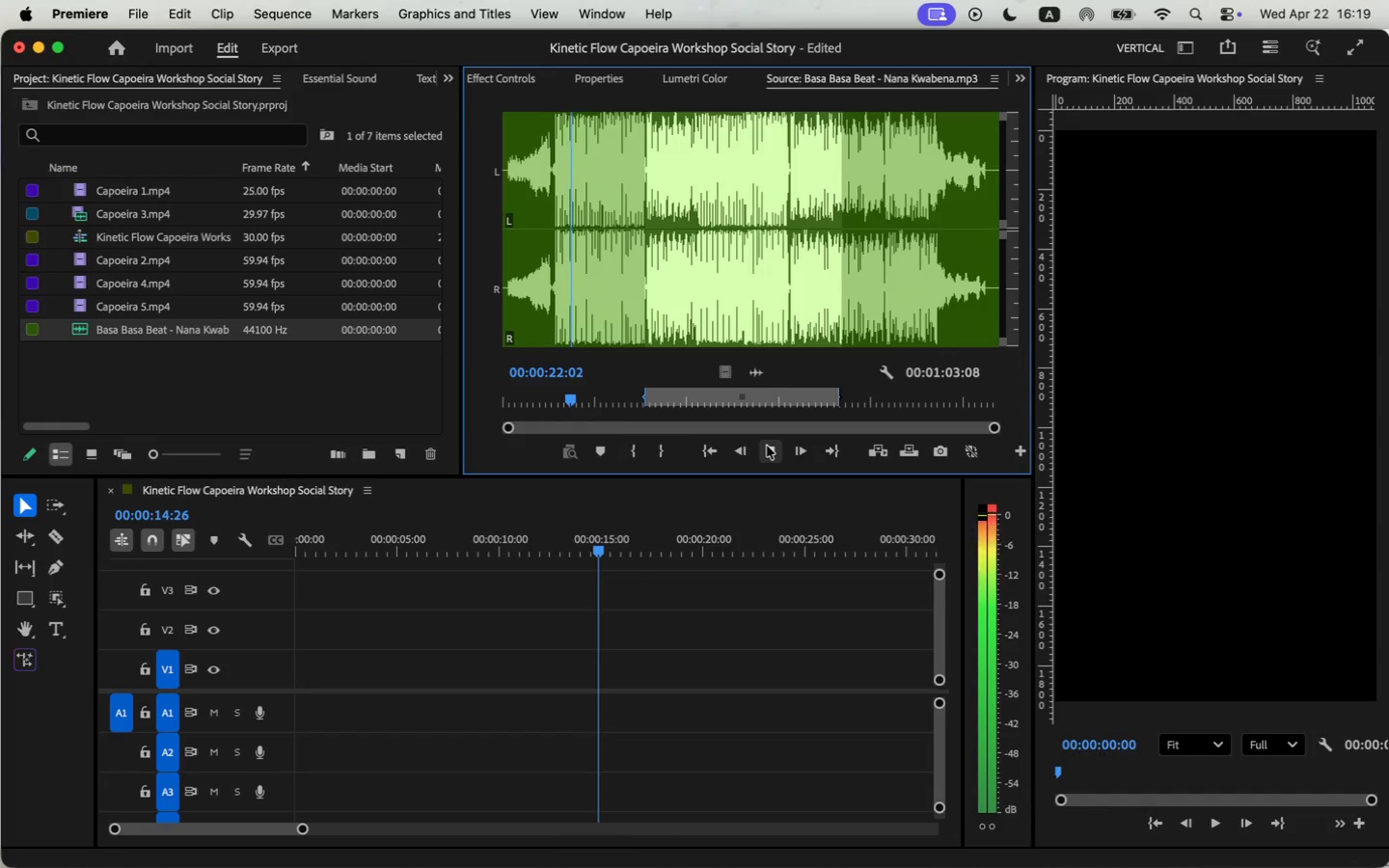 
wait(7.94)
 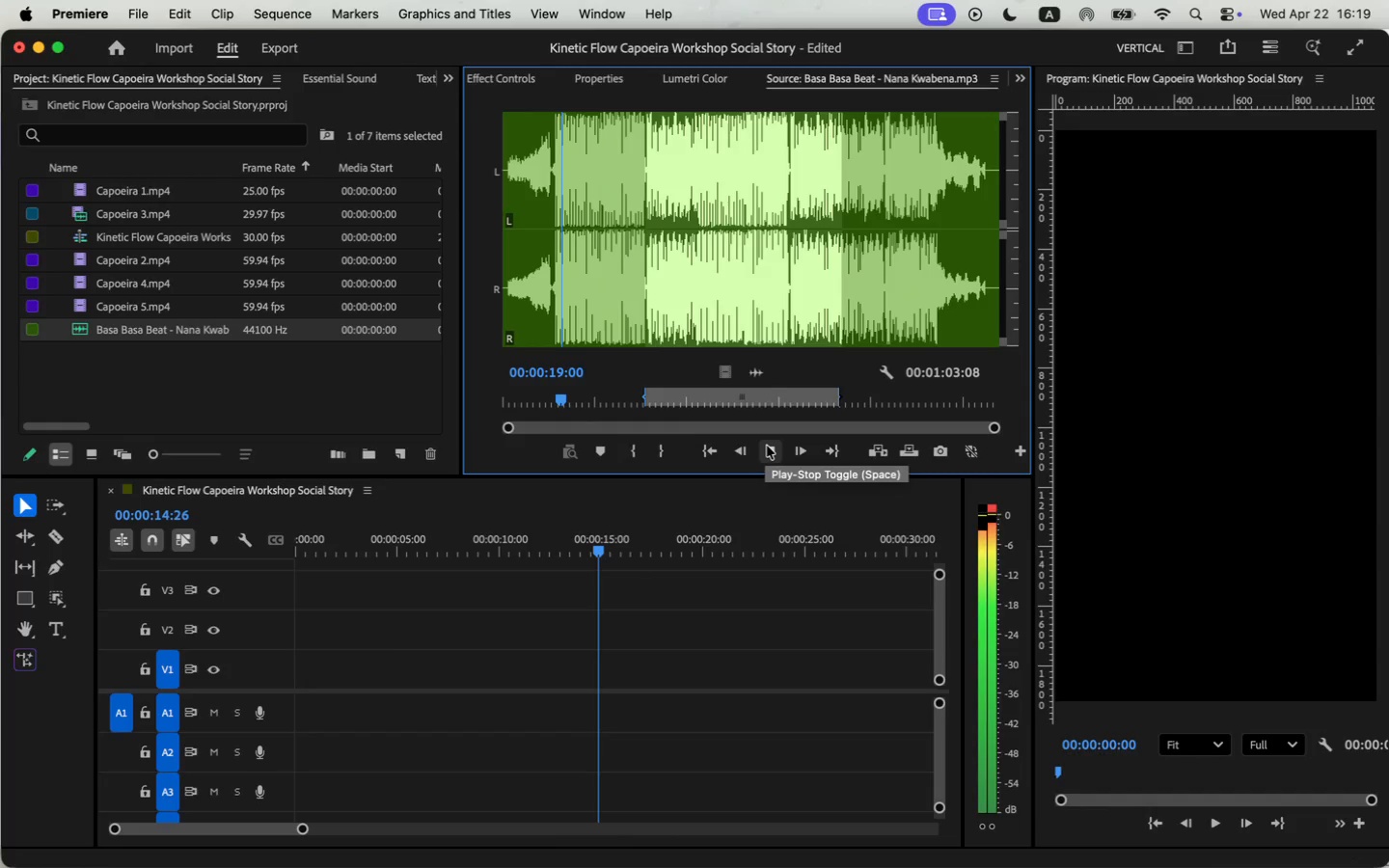 
left_click([942, 312])
 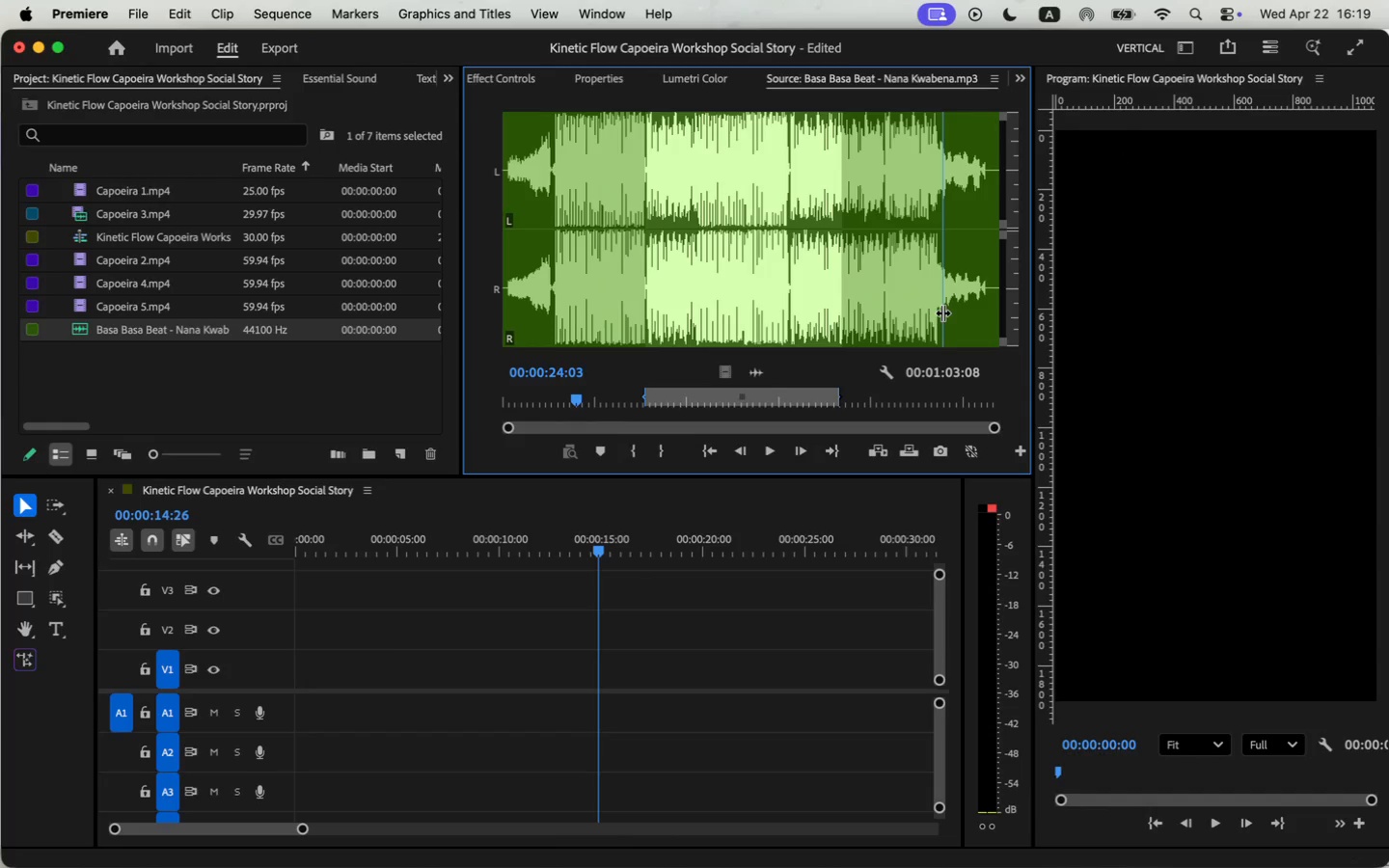 
key(Space)
 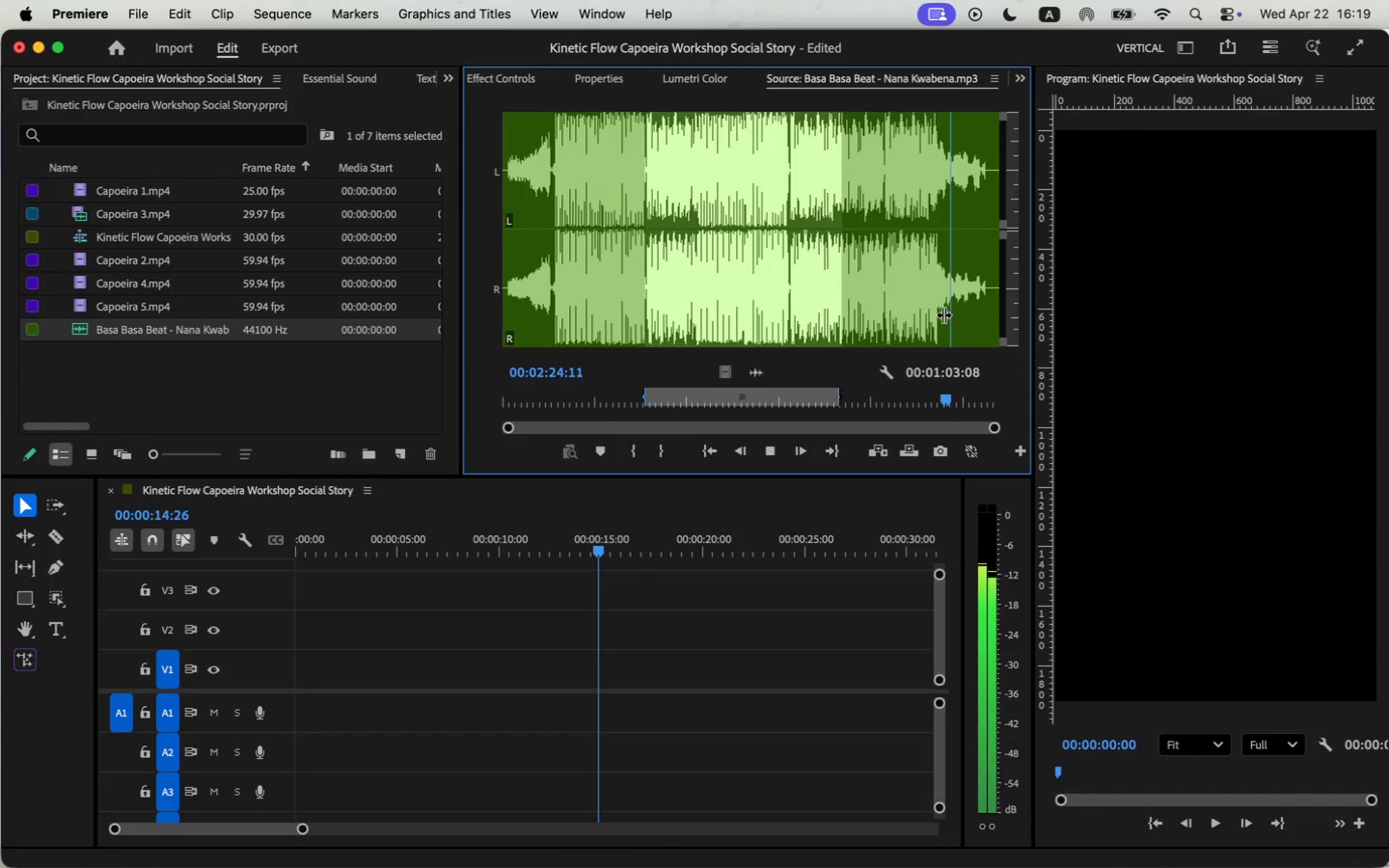 
wait(5.03)
 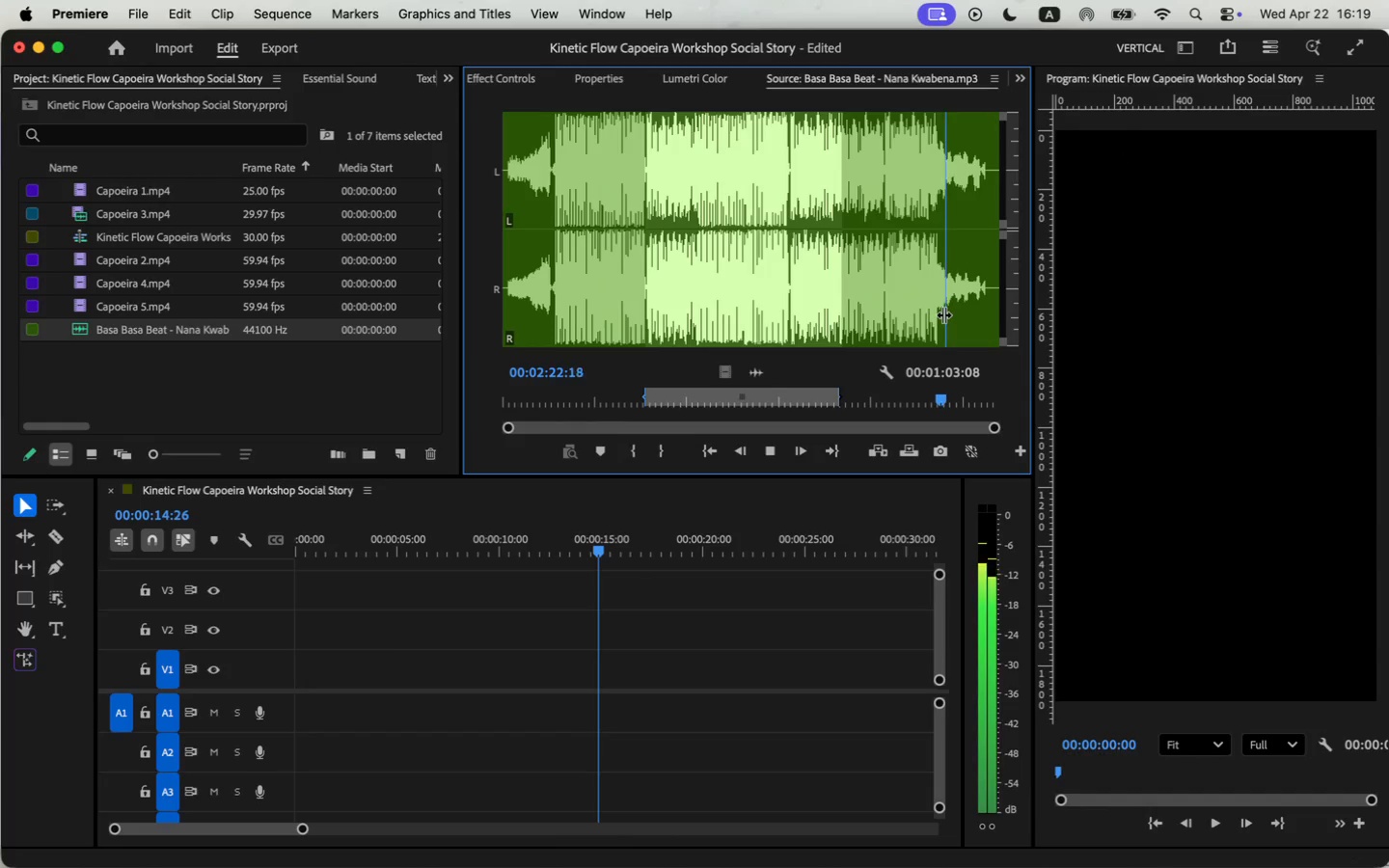 
left_click_drag(start_coordinate=[682, 285], to_coordinate=[644, 311])
 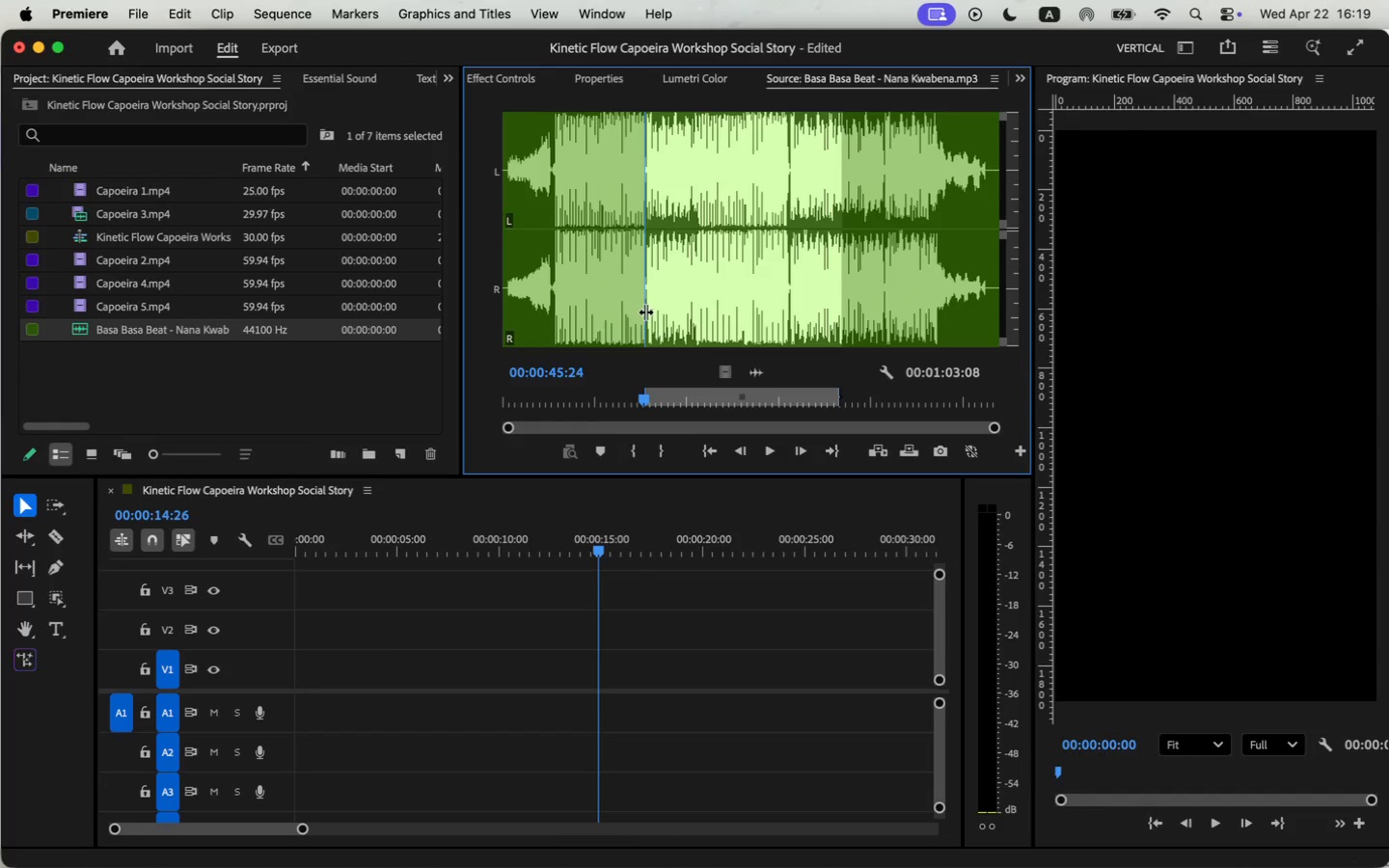 
key(I)
 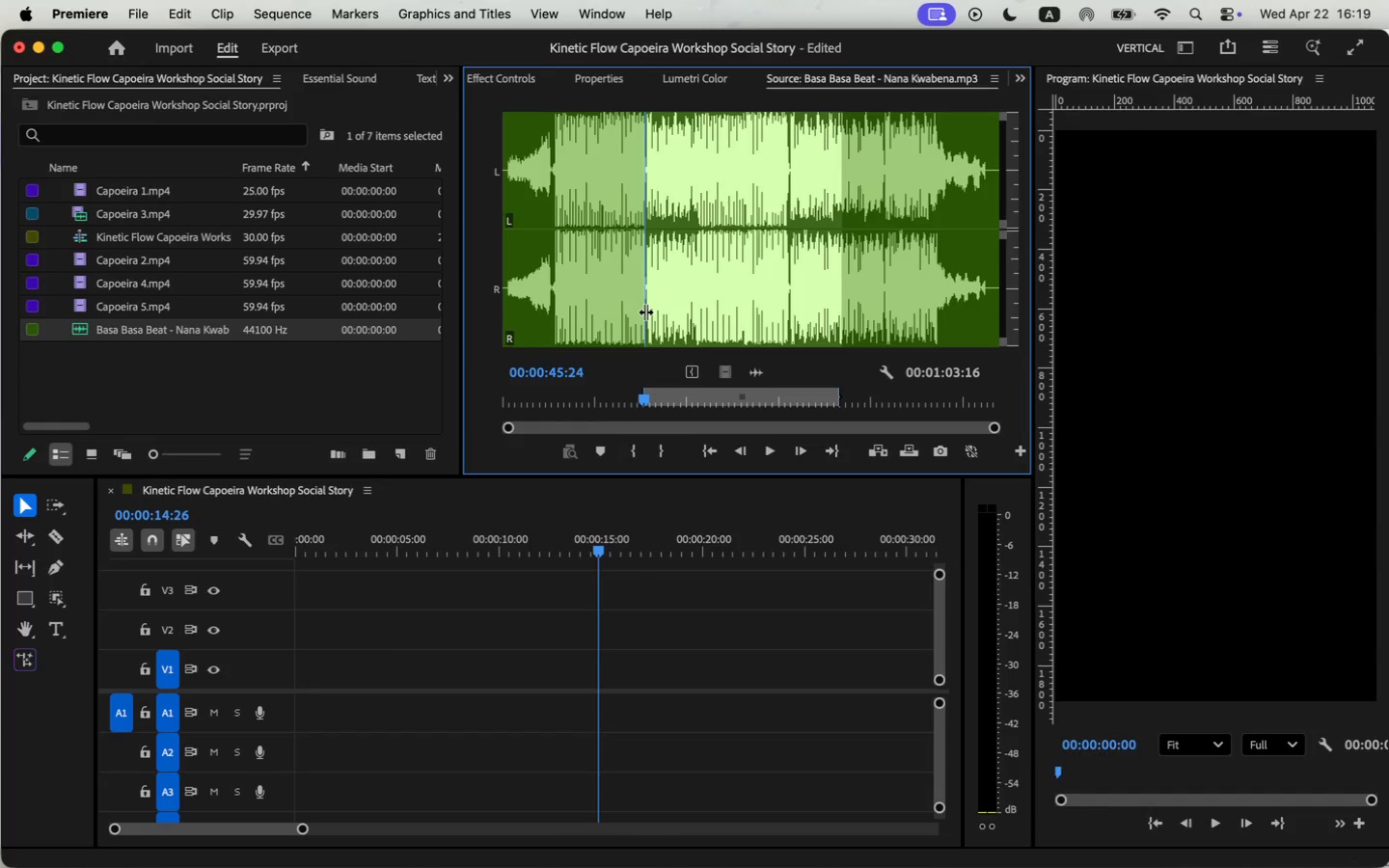 
key(Space)
 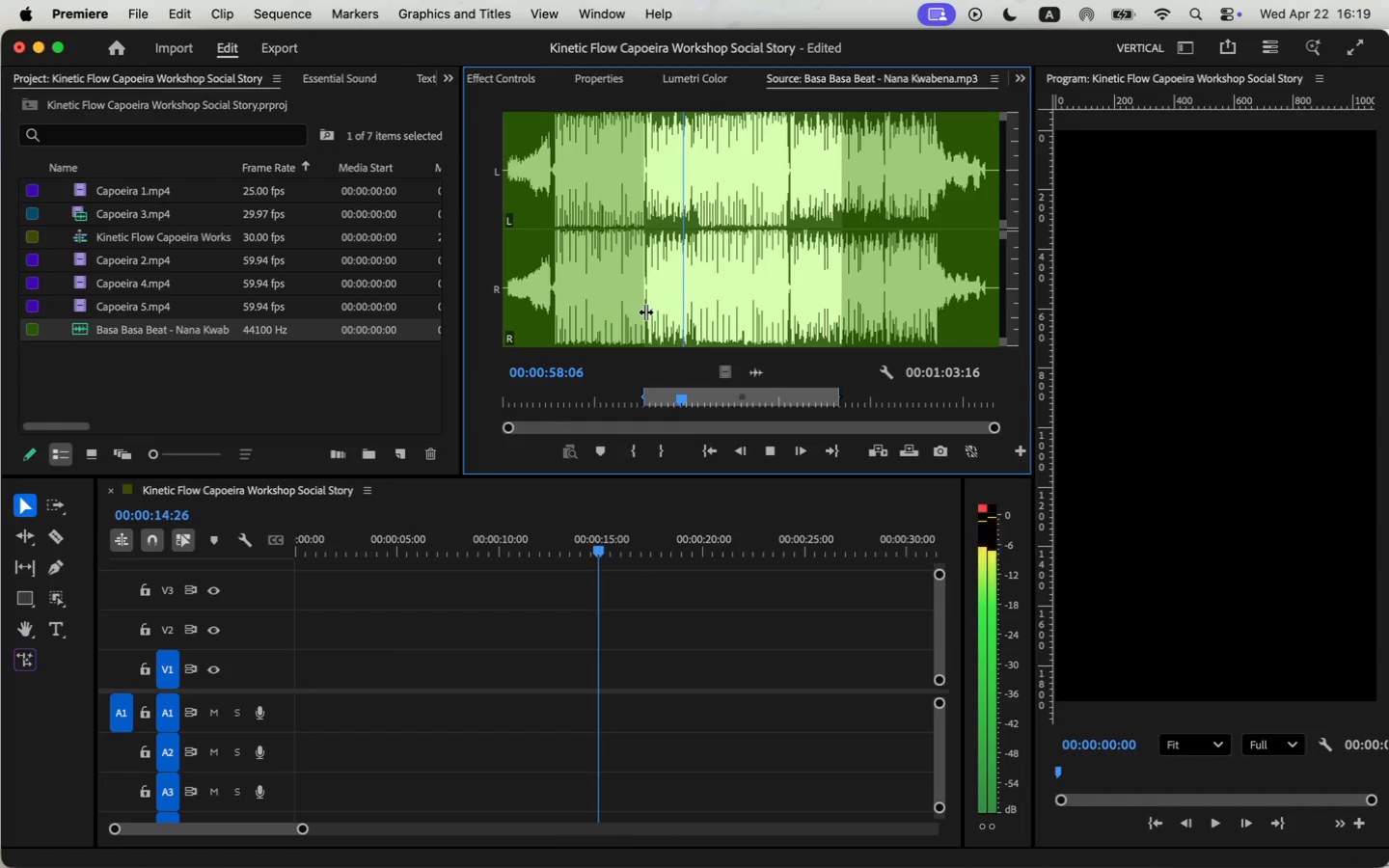 
wait(17.36)
 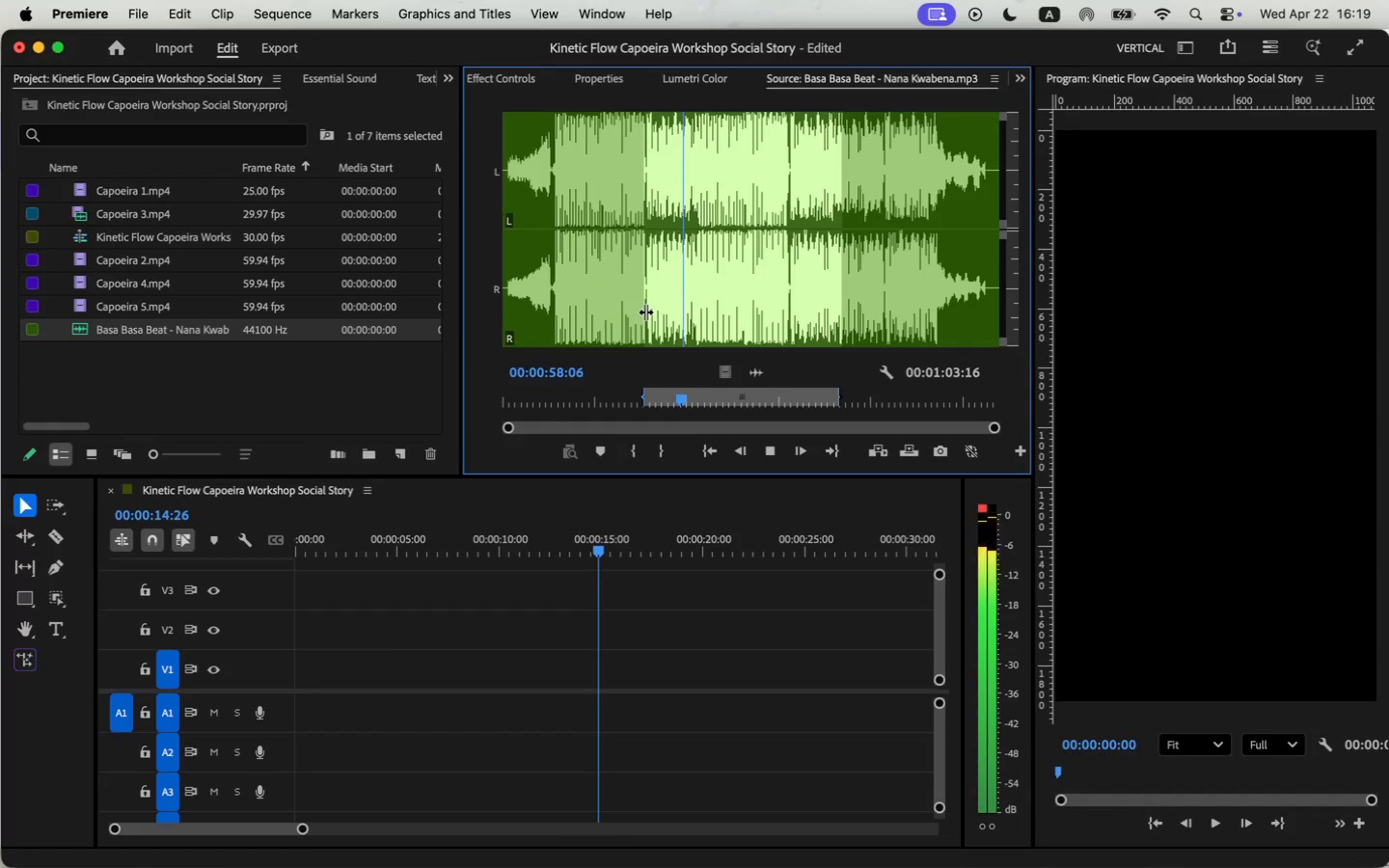 
key(Space)
 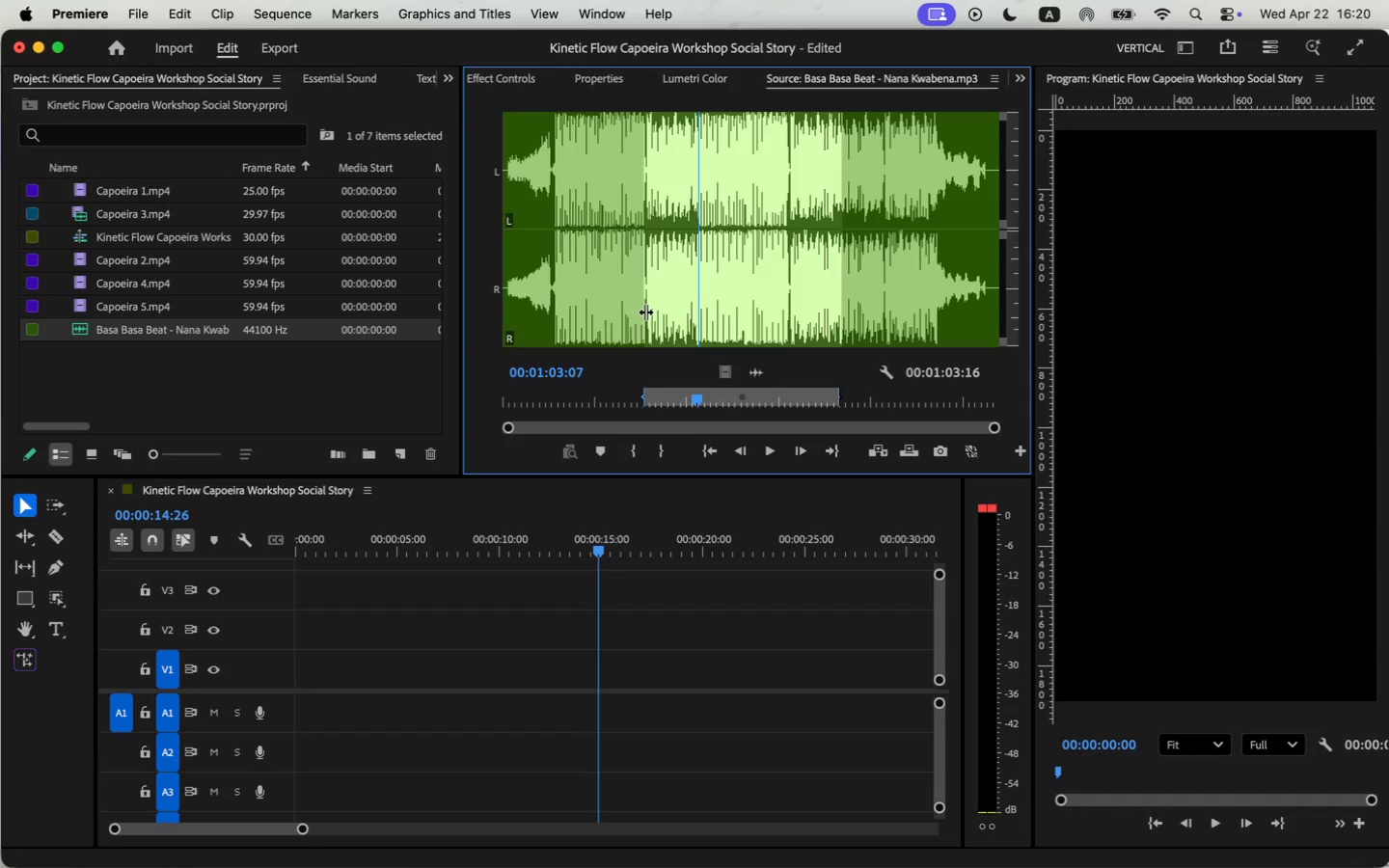 
key(O)
 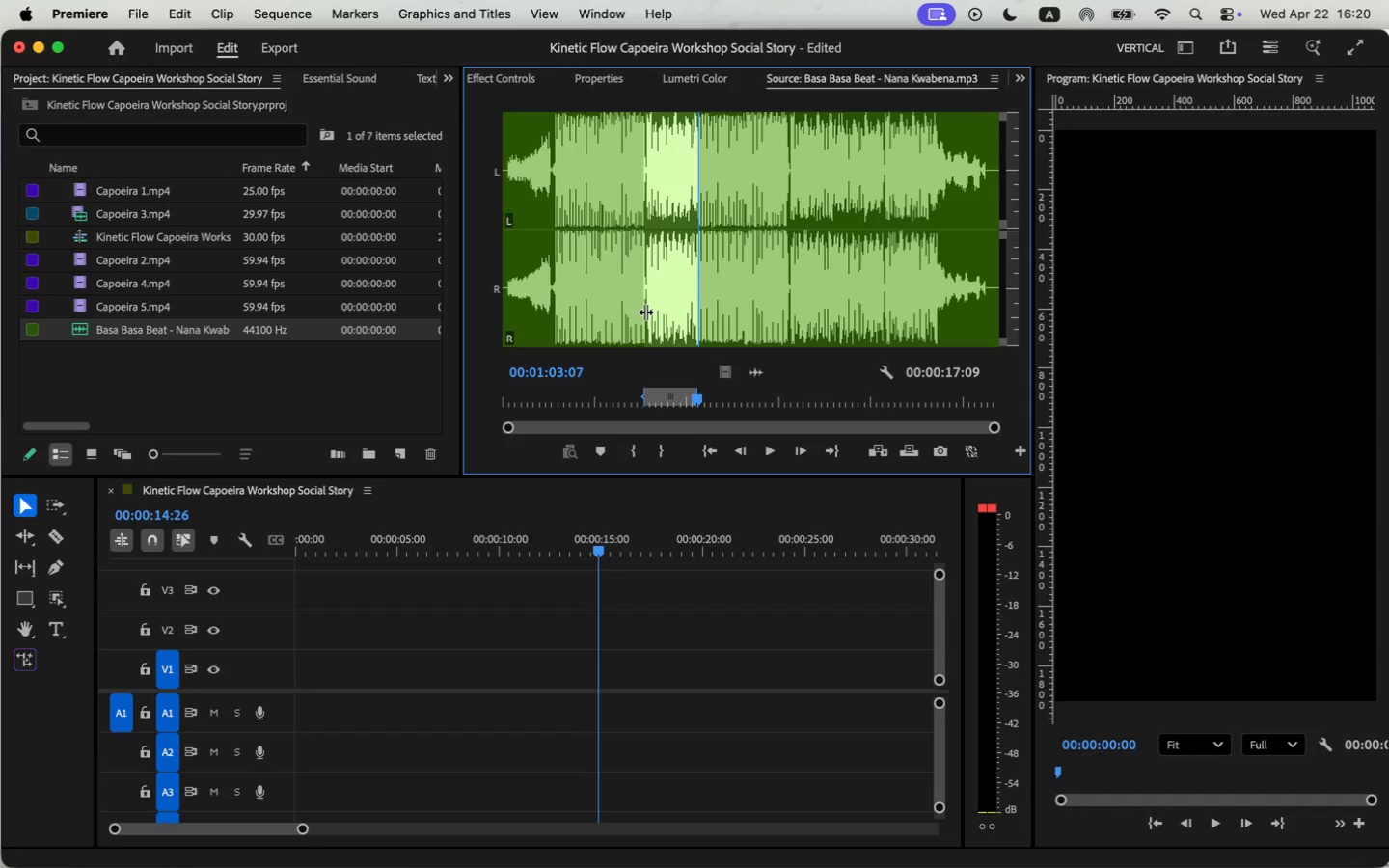 
left_click_drag(start_coordinate=[756, 379], to_coordinate=[269, 709])
 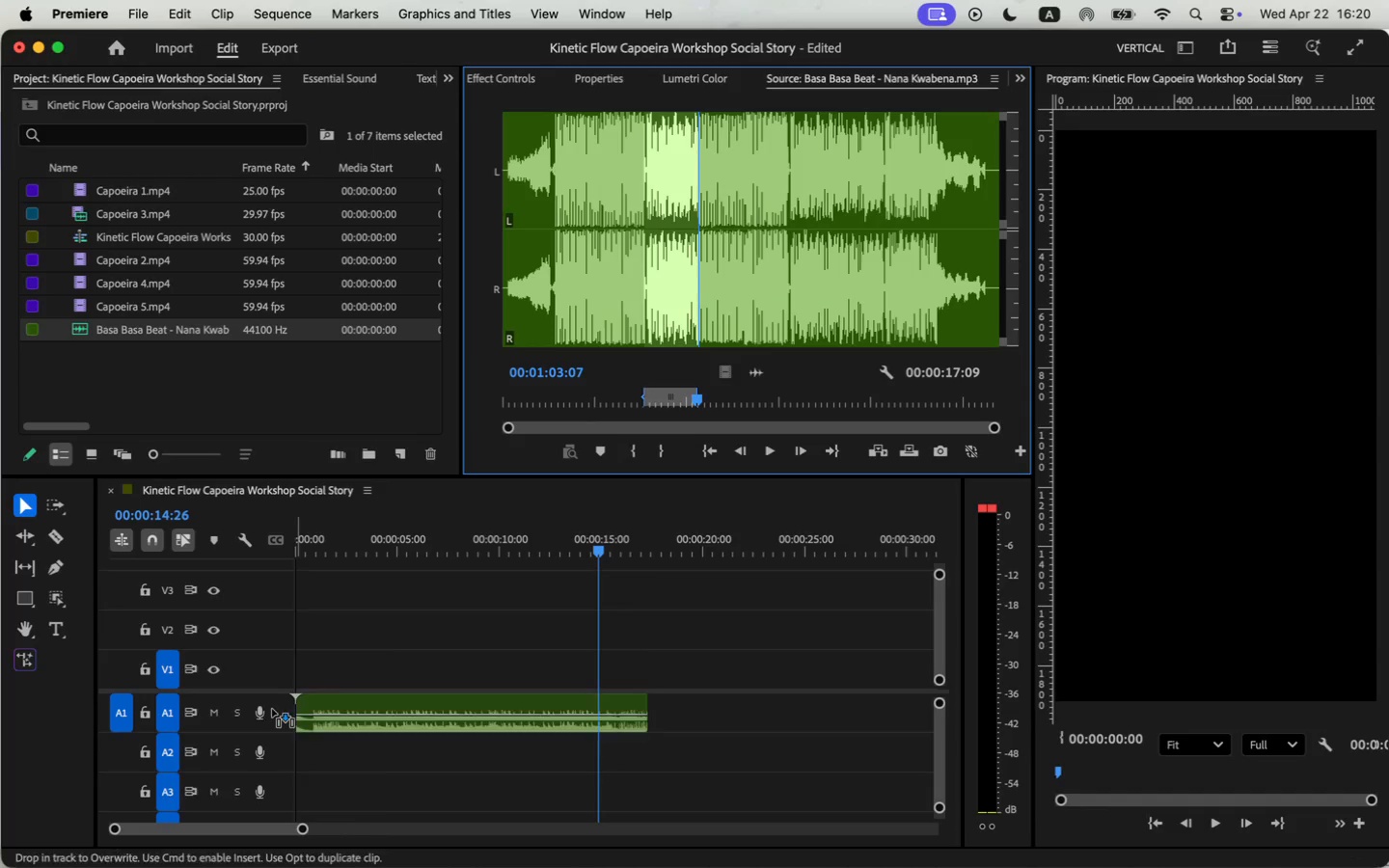 
left_click_drag(start_coordinate=[756, 377], to_coordinate=[295, 728])
 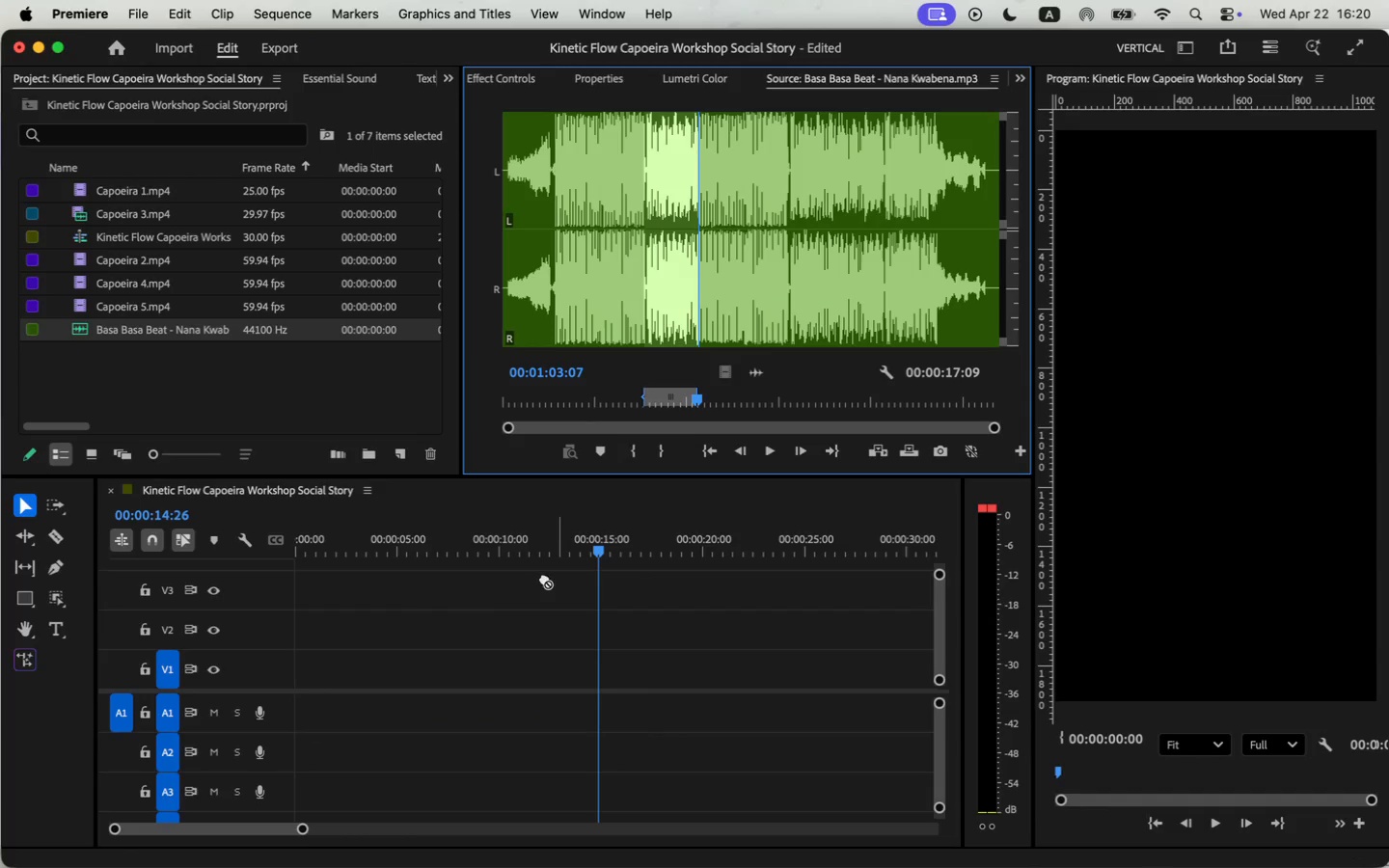 
left_click_drag(start_coordinate=[333, 536], to_coordinate=[295, 548])
 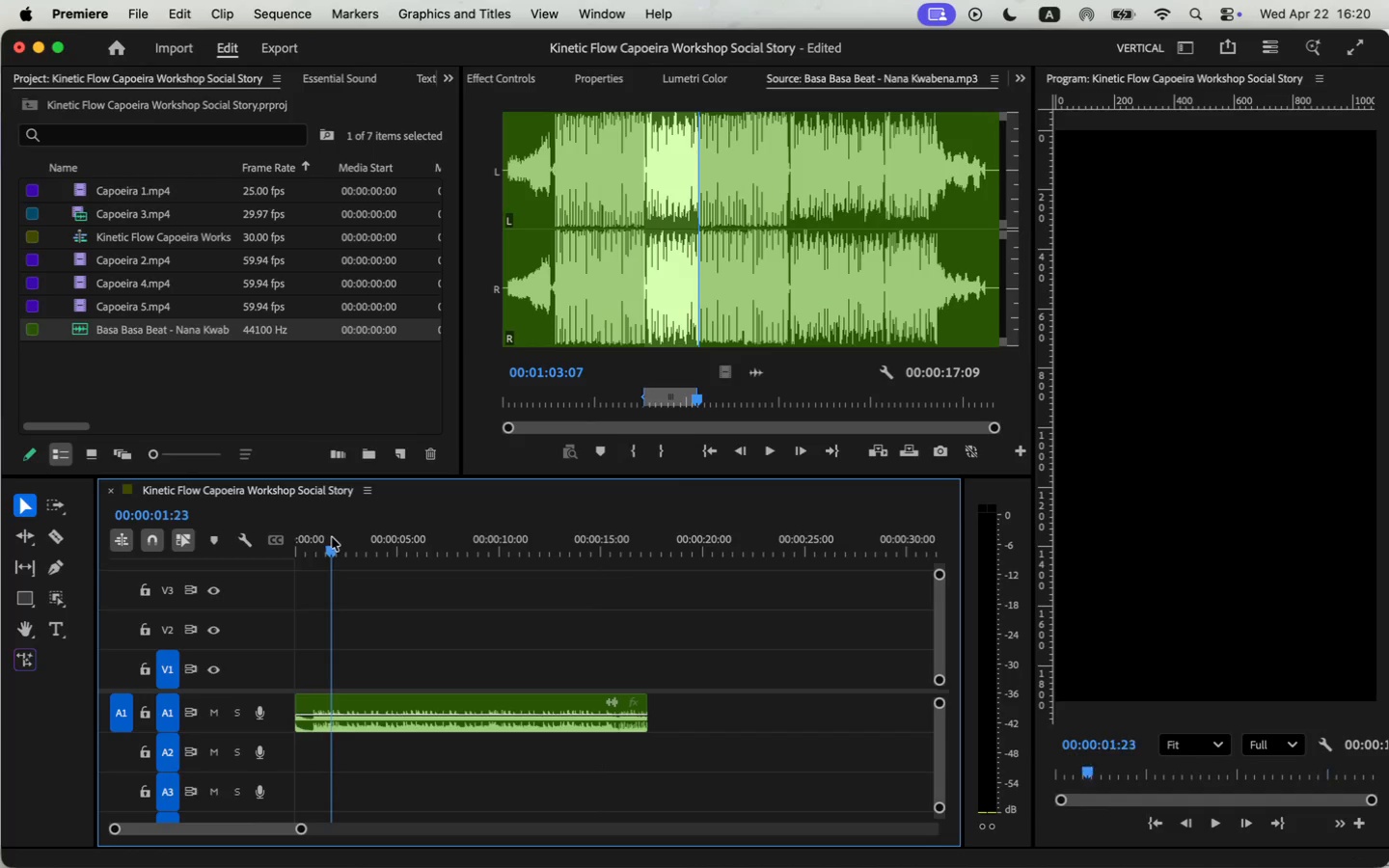 
key(Space)
 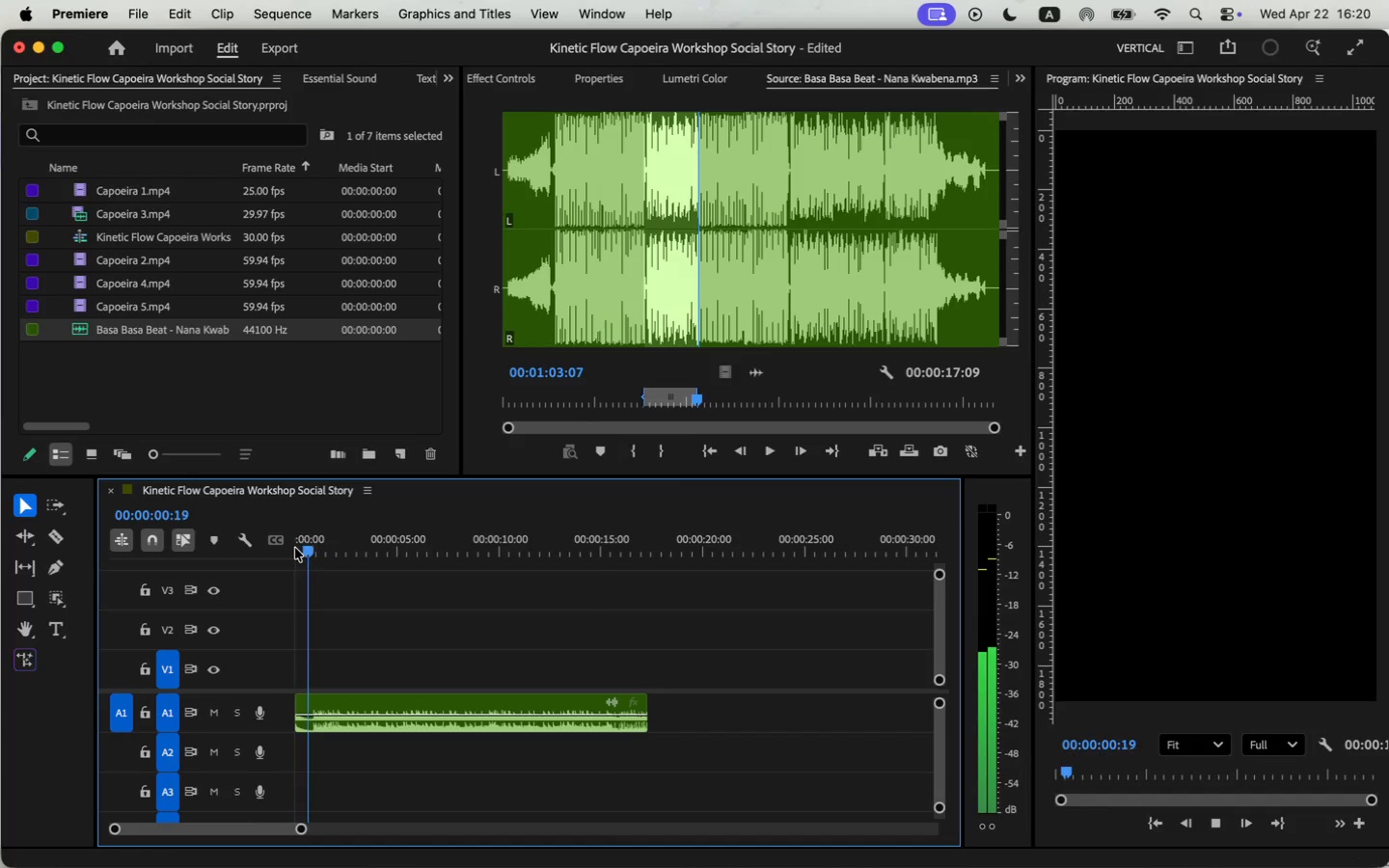 
key(Space)
 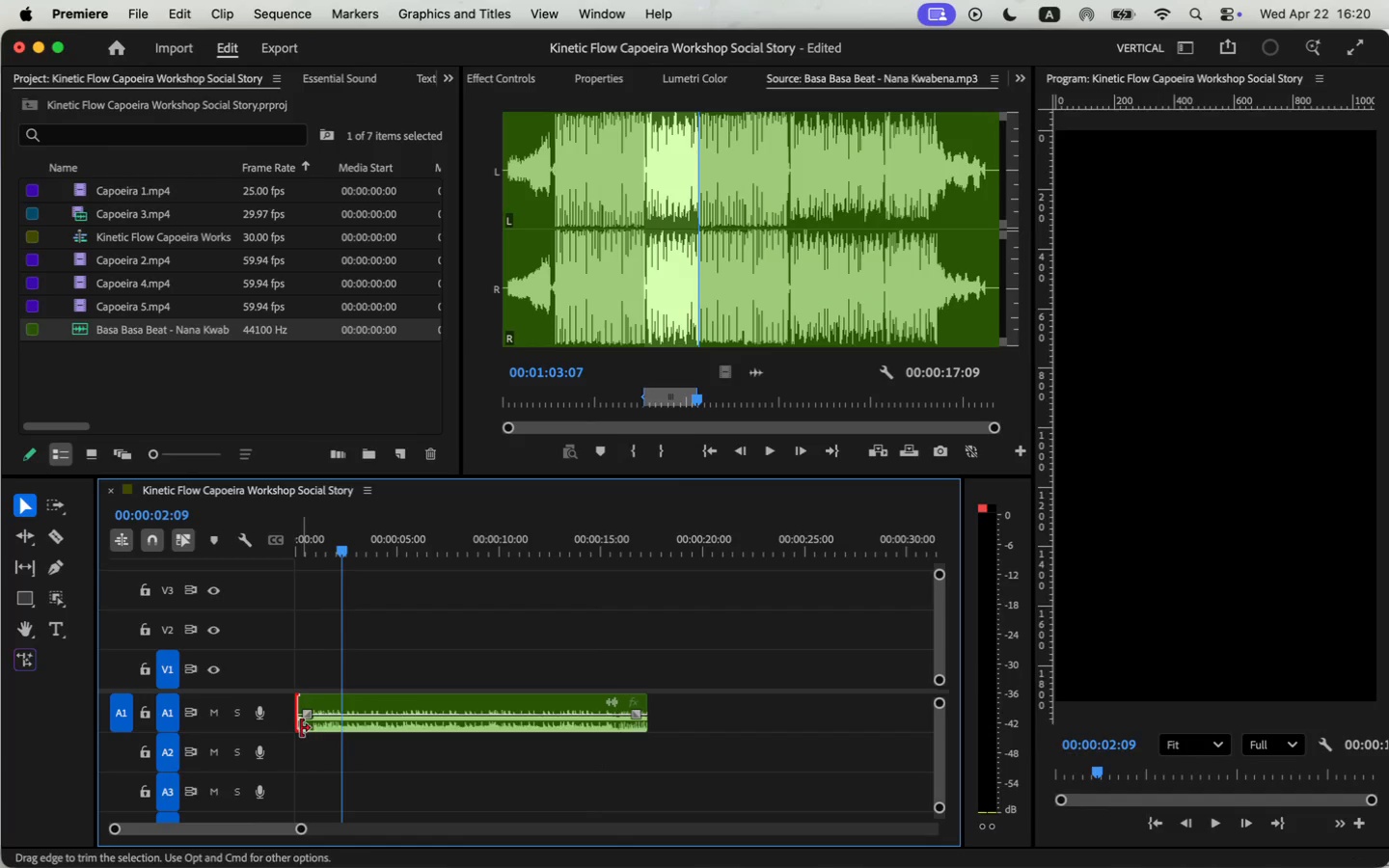 
left_click_drag(start_coordinate=[300, 728], to_coordinate=[313, 733])
 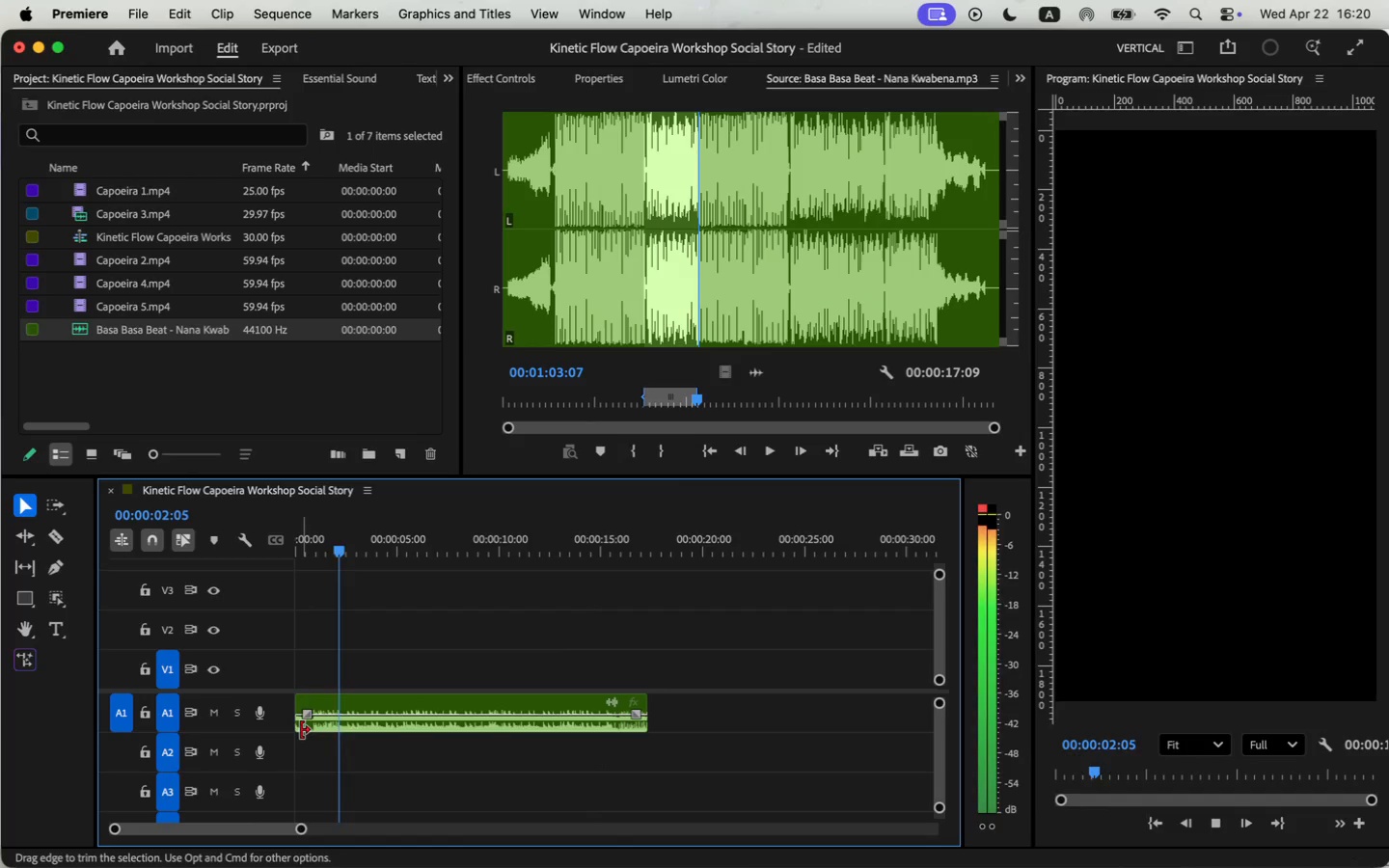 
left_click_drag(start_coordinate=[340, 546], to_coordinate=[276, 560])
 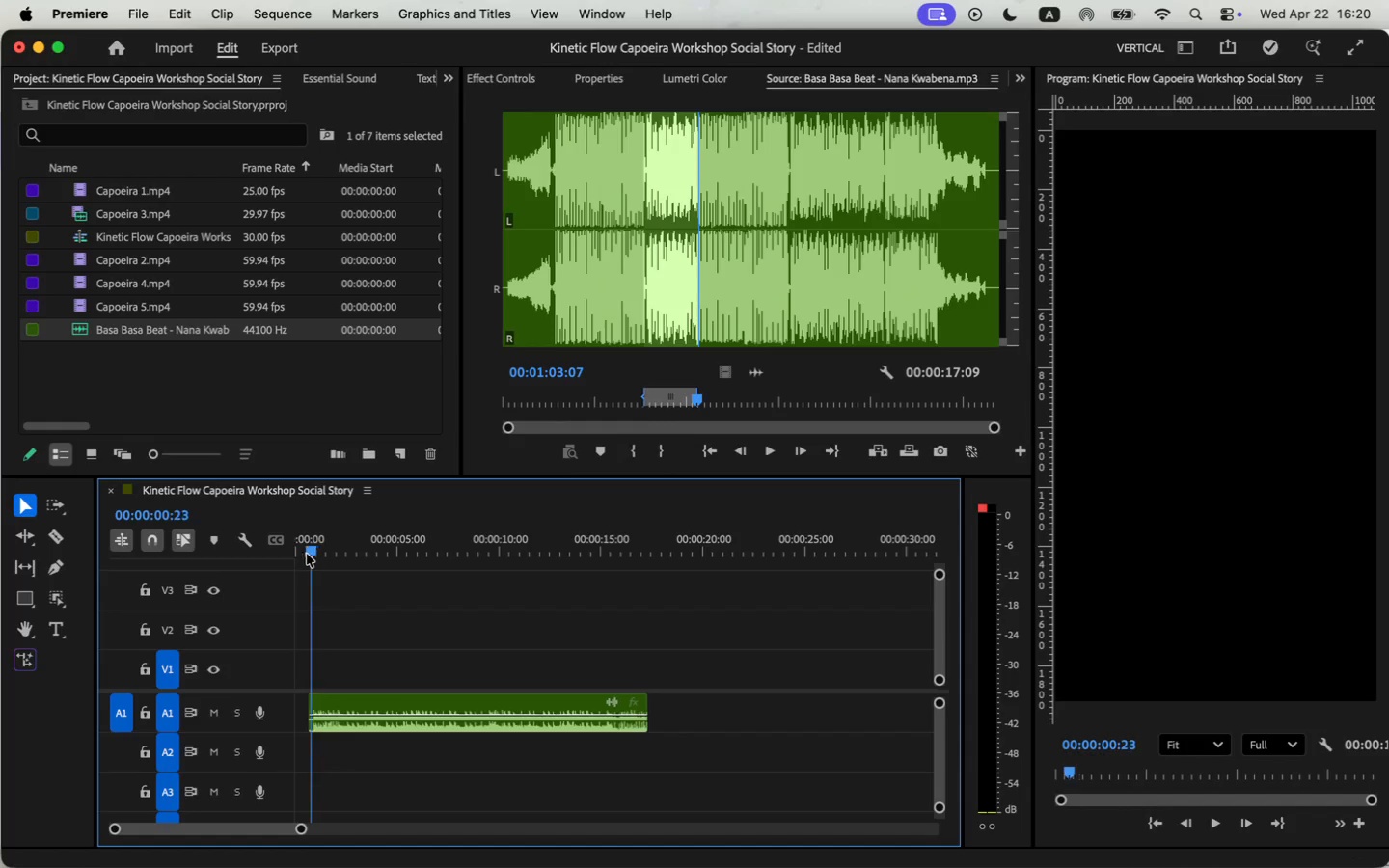 
key(Space)
 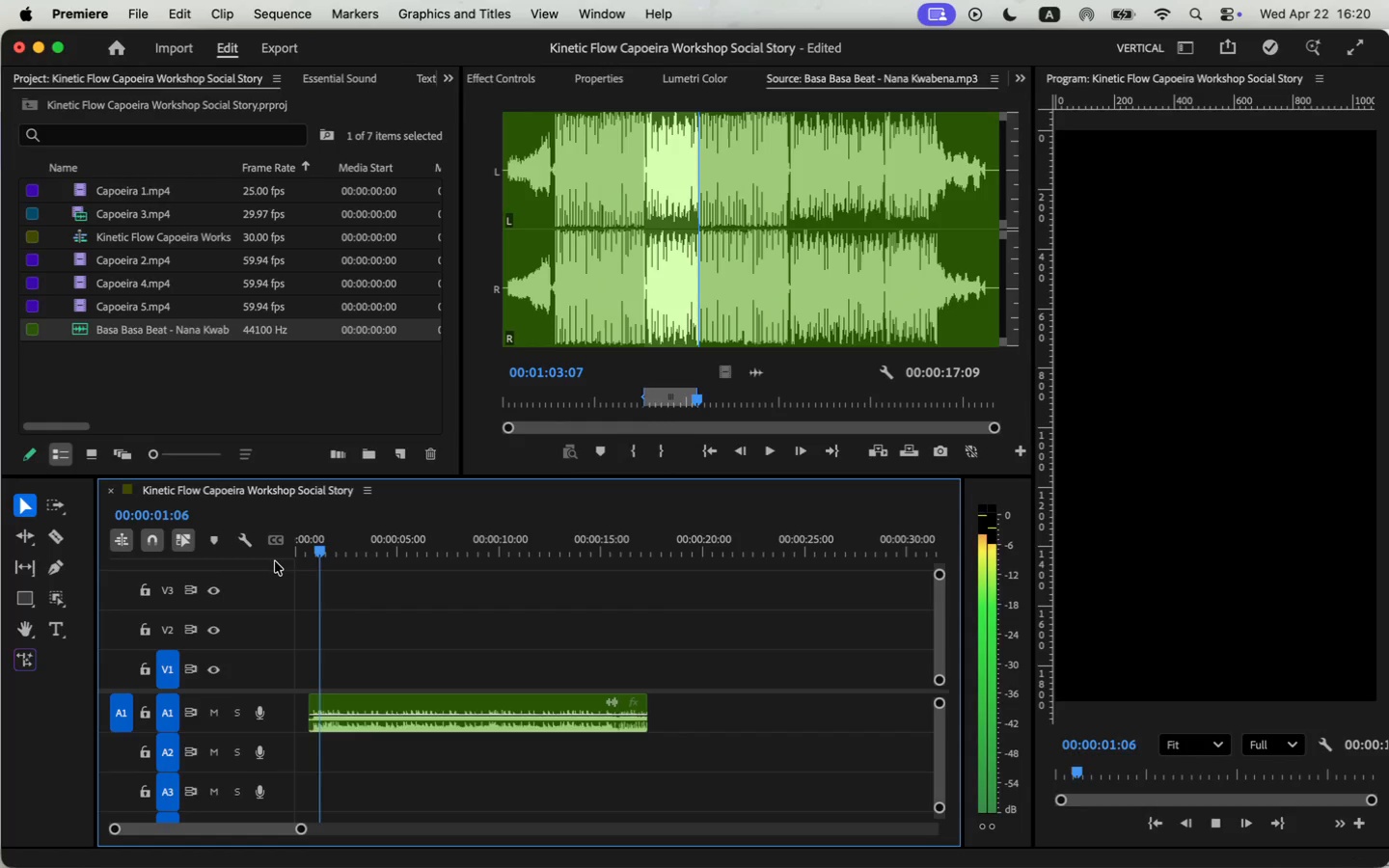 
left_click_drag(start_coordinate=[300, 828], to_coordinate=[305, 830])
 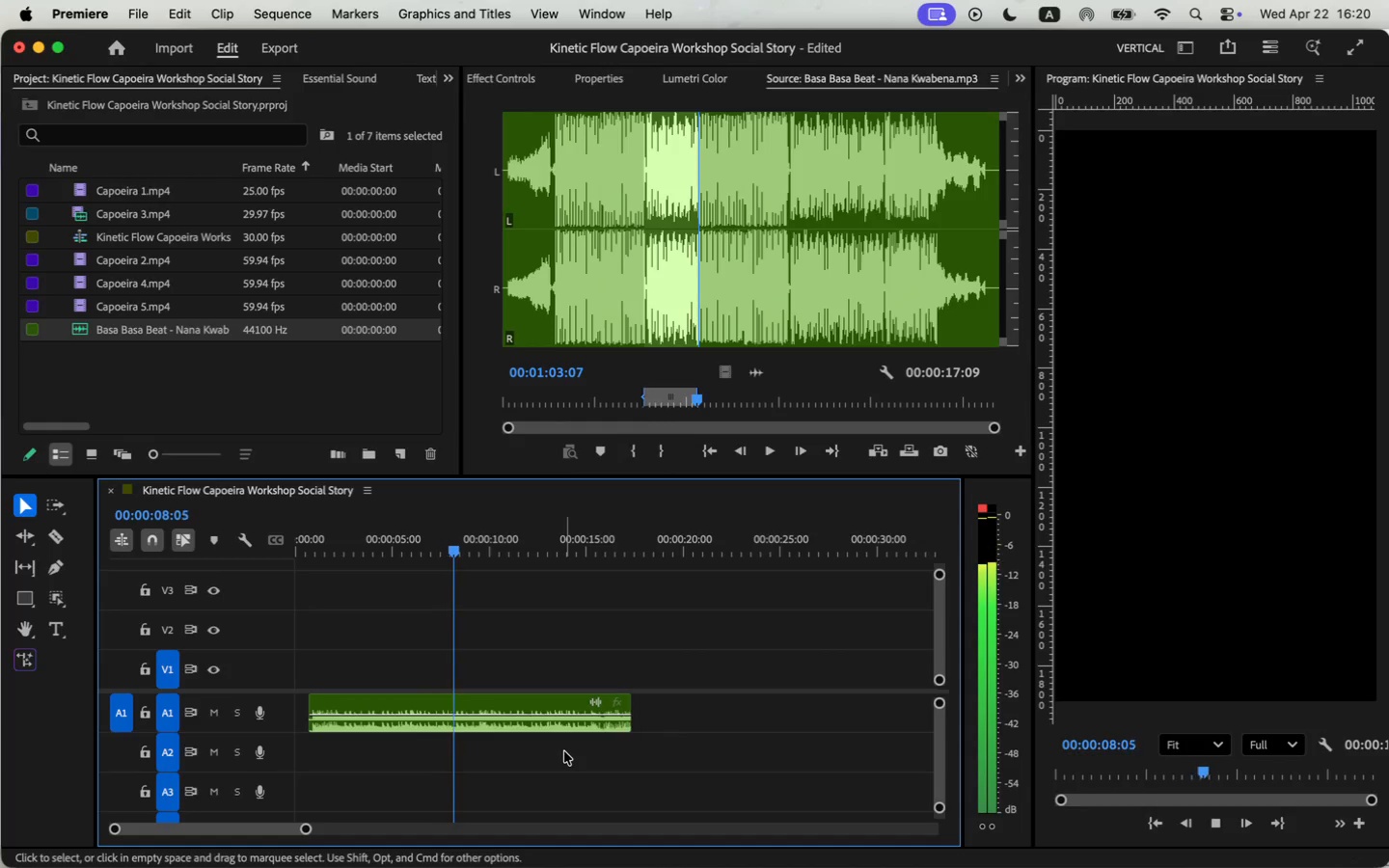 
wait(9.6)
 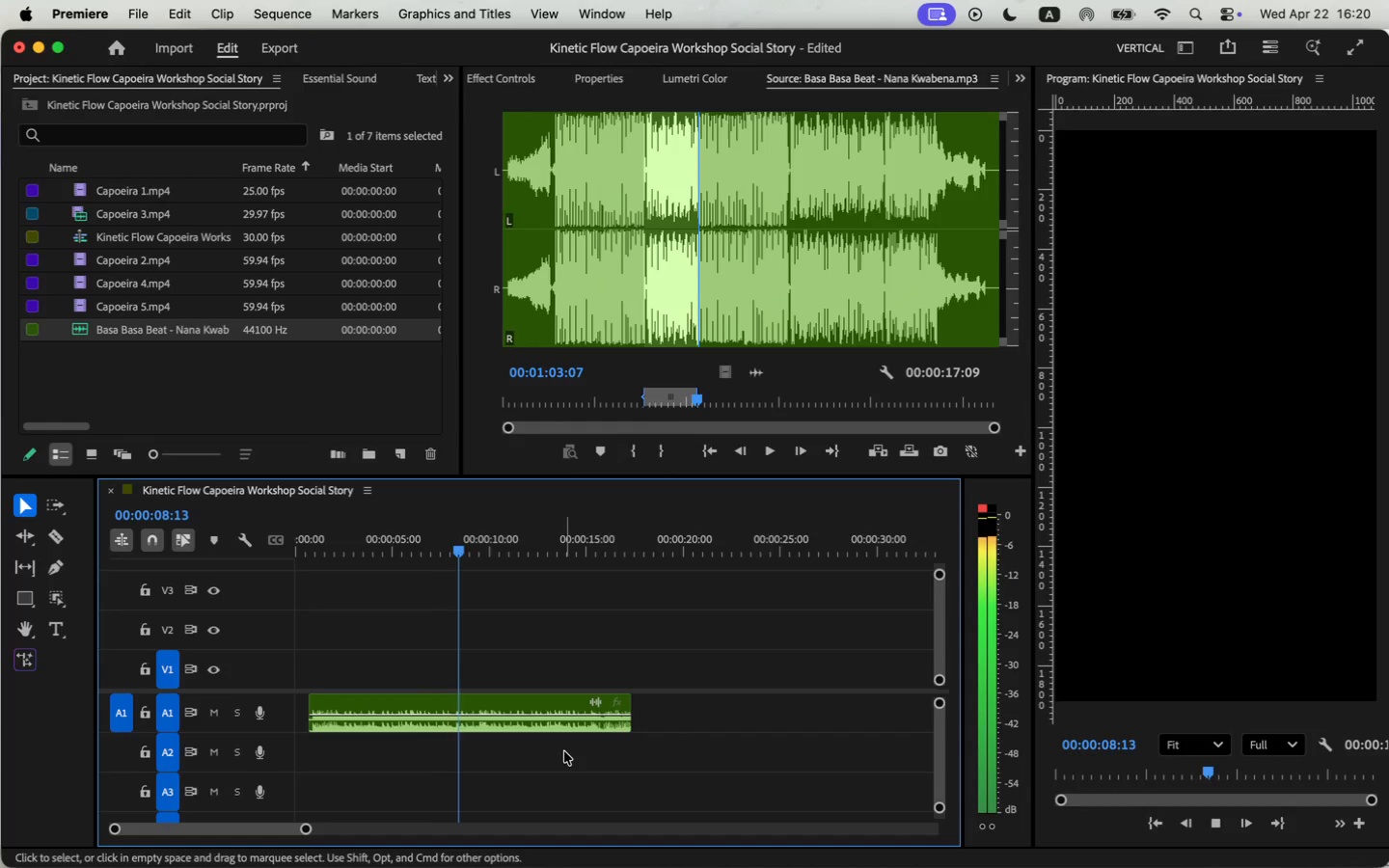 
key(Space)
 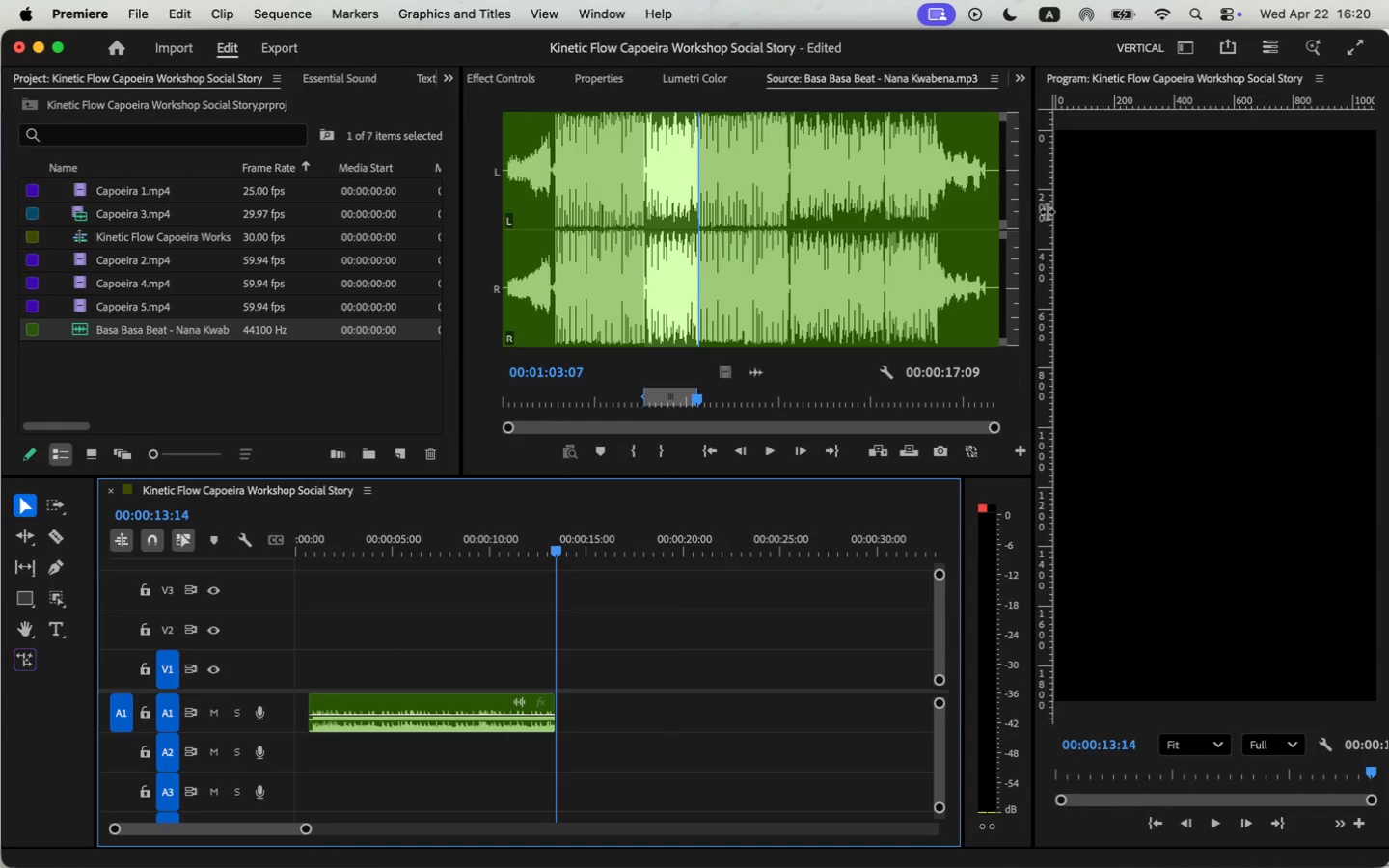 
left_click_drag(start_coordinate=[628, 729], to_coordinate=[555, 728])
 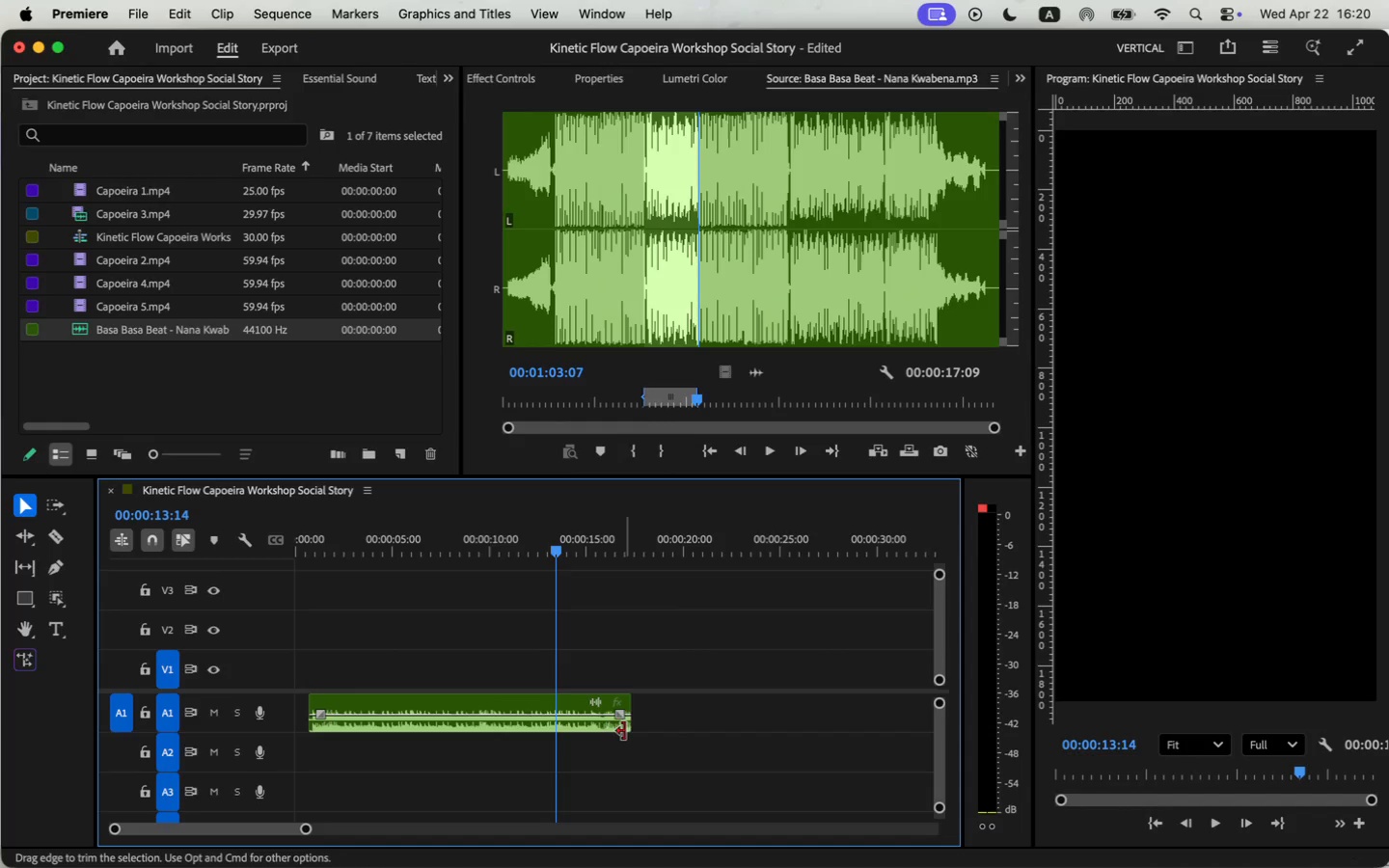 
left_click([957, 286])
 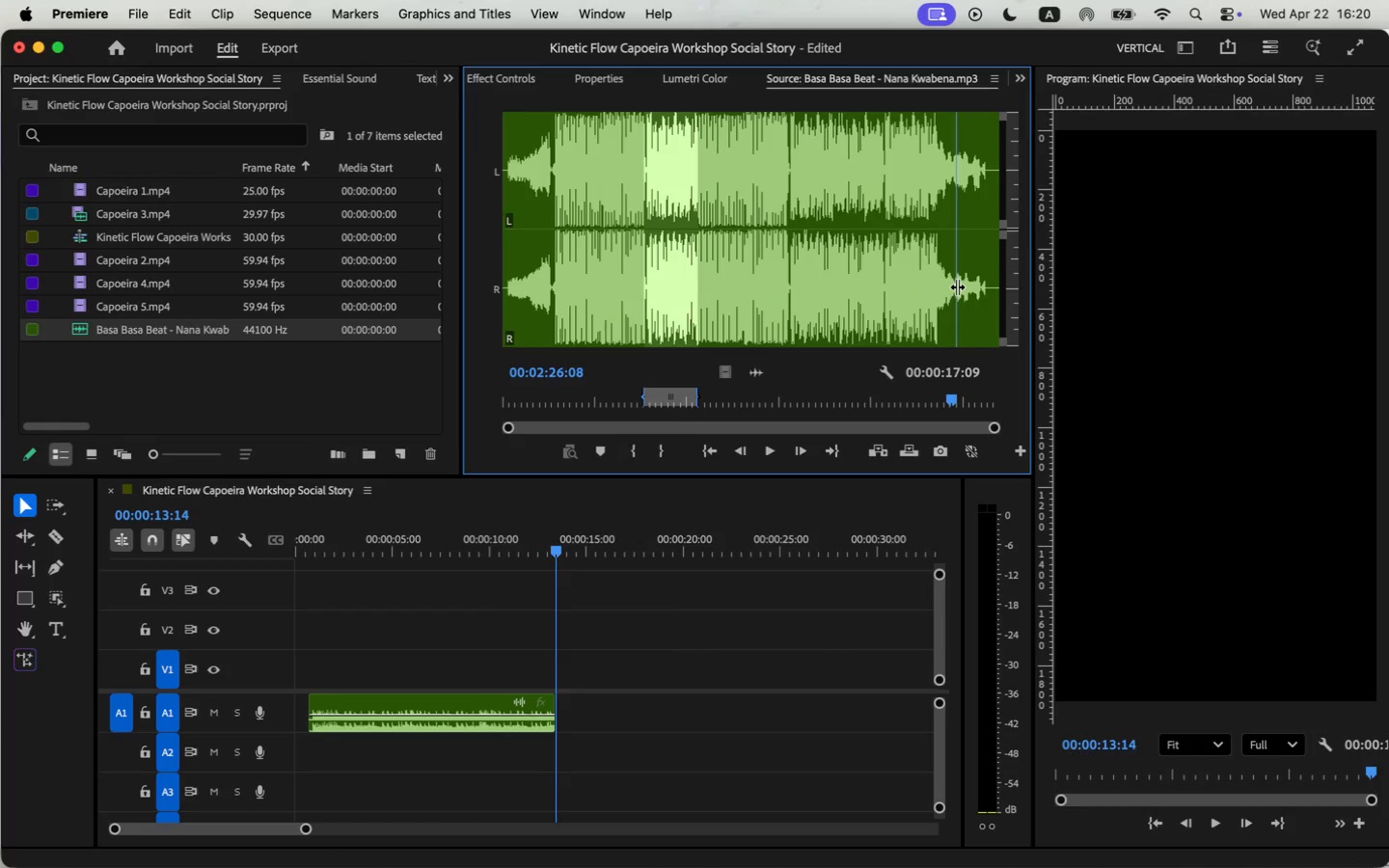 
key(I)
 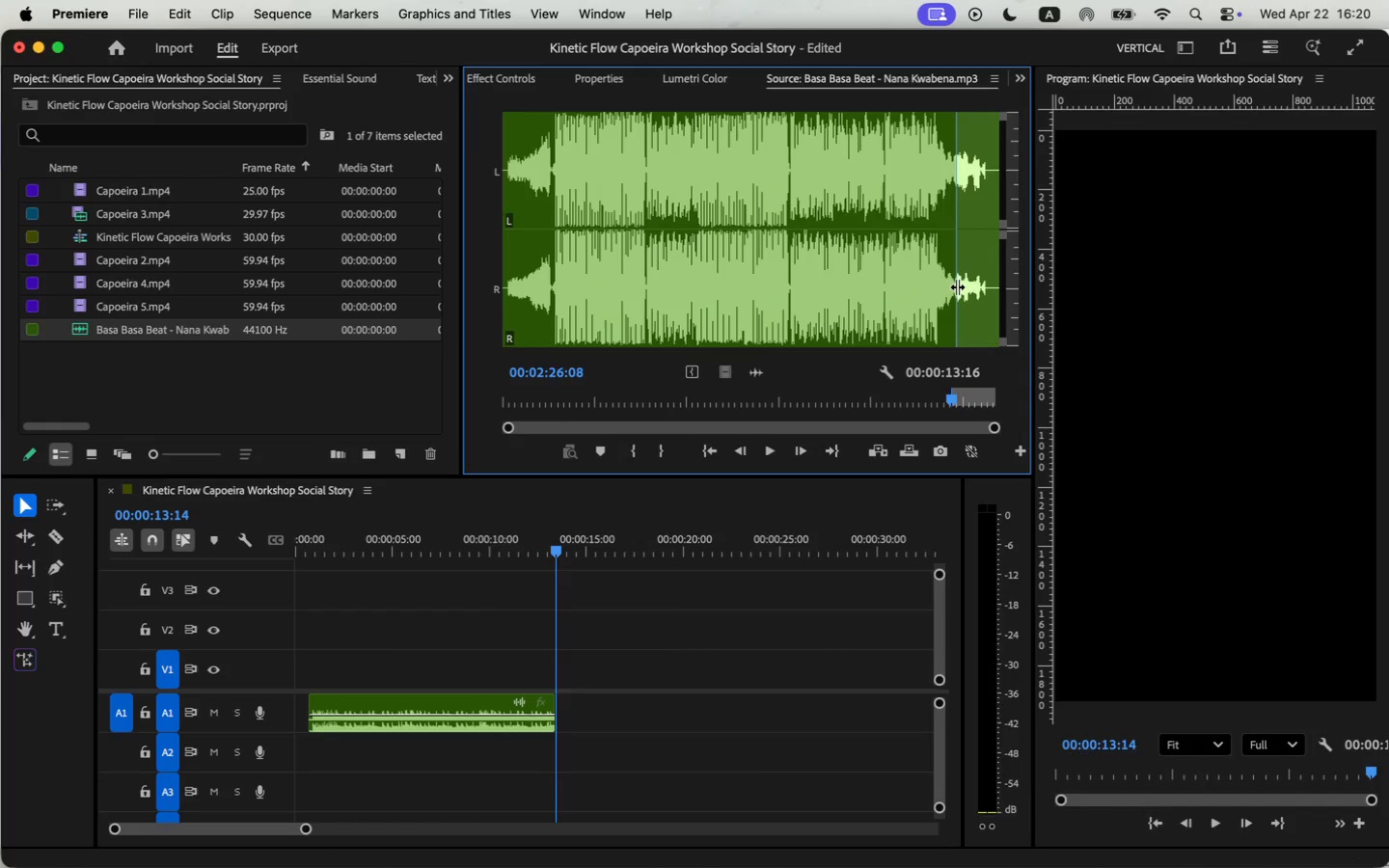 
key(Space)
 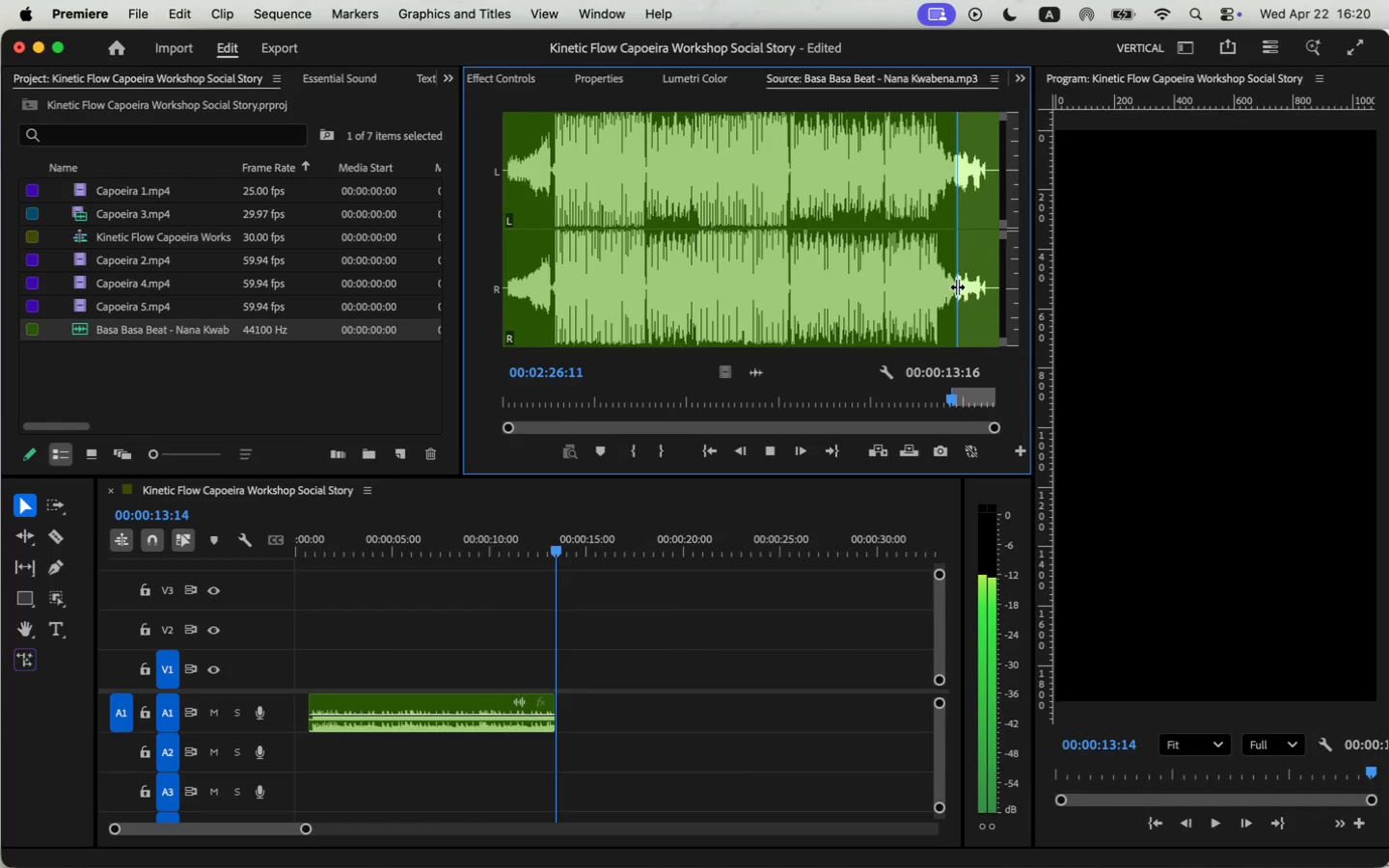 
key(Space)
 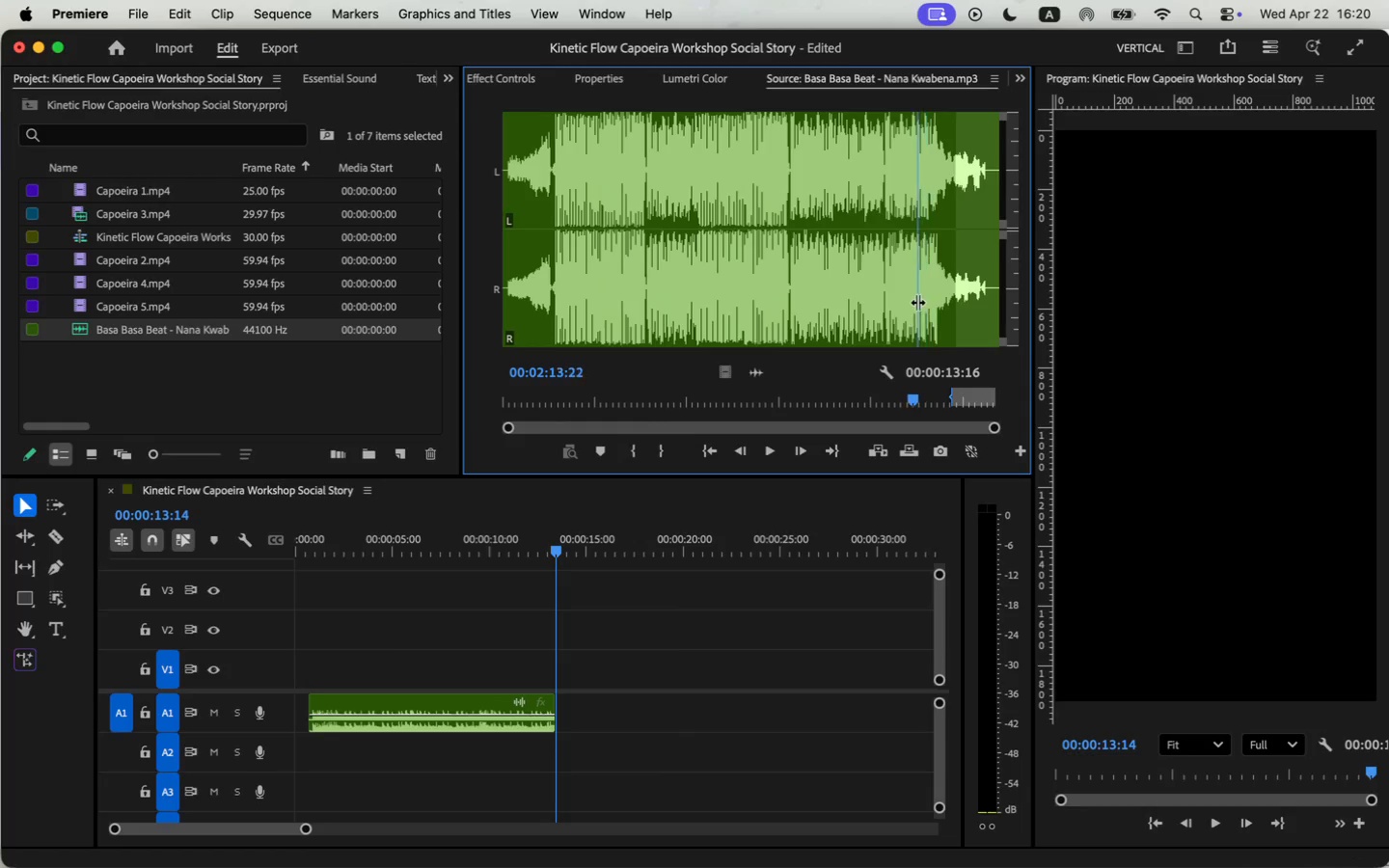 
left_click_drag(start_coordinate=[956, 286], to_coordinate=[917, 302])
 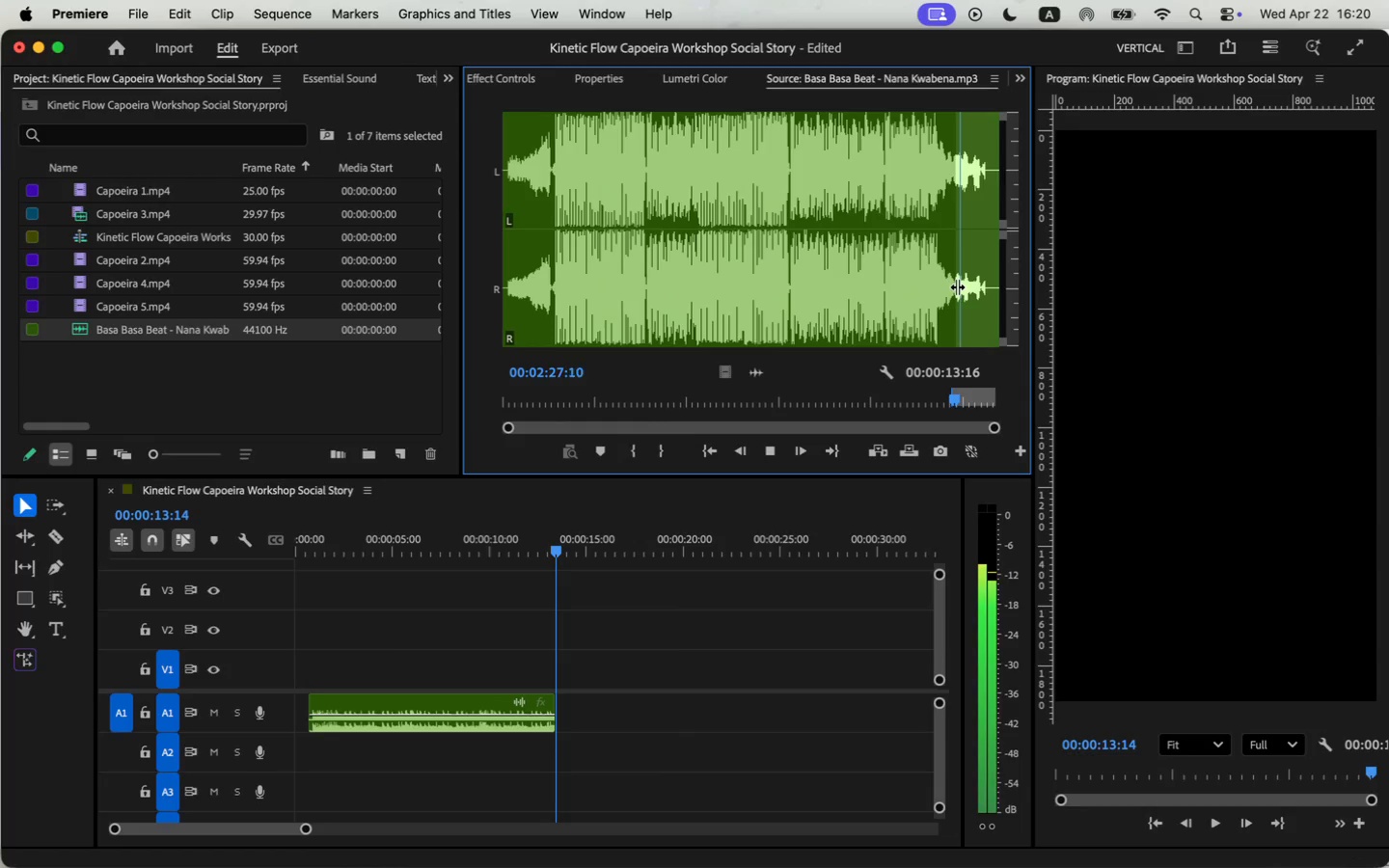 
key(Space)
 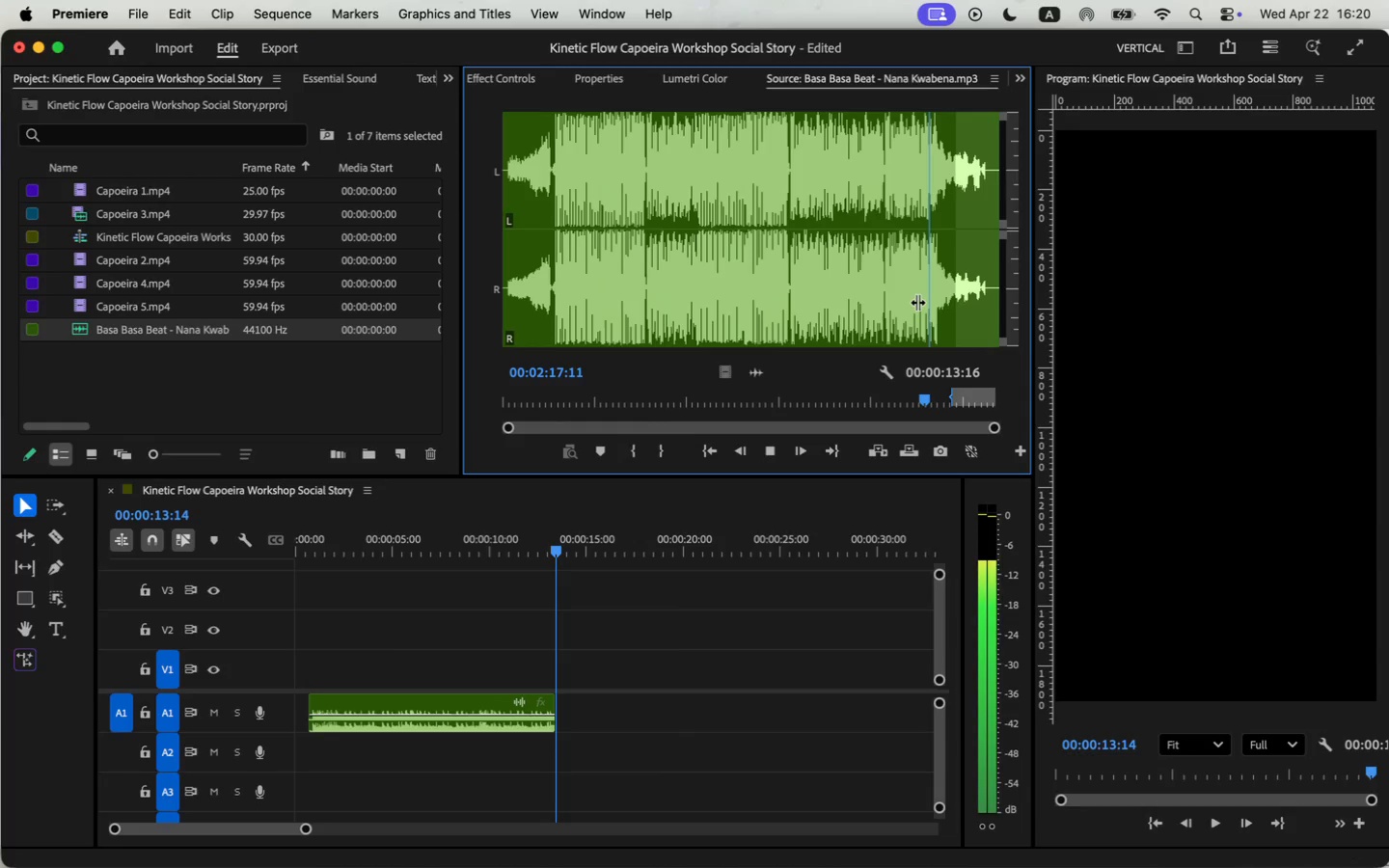 
wait(8.67)
 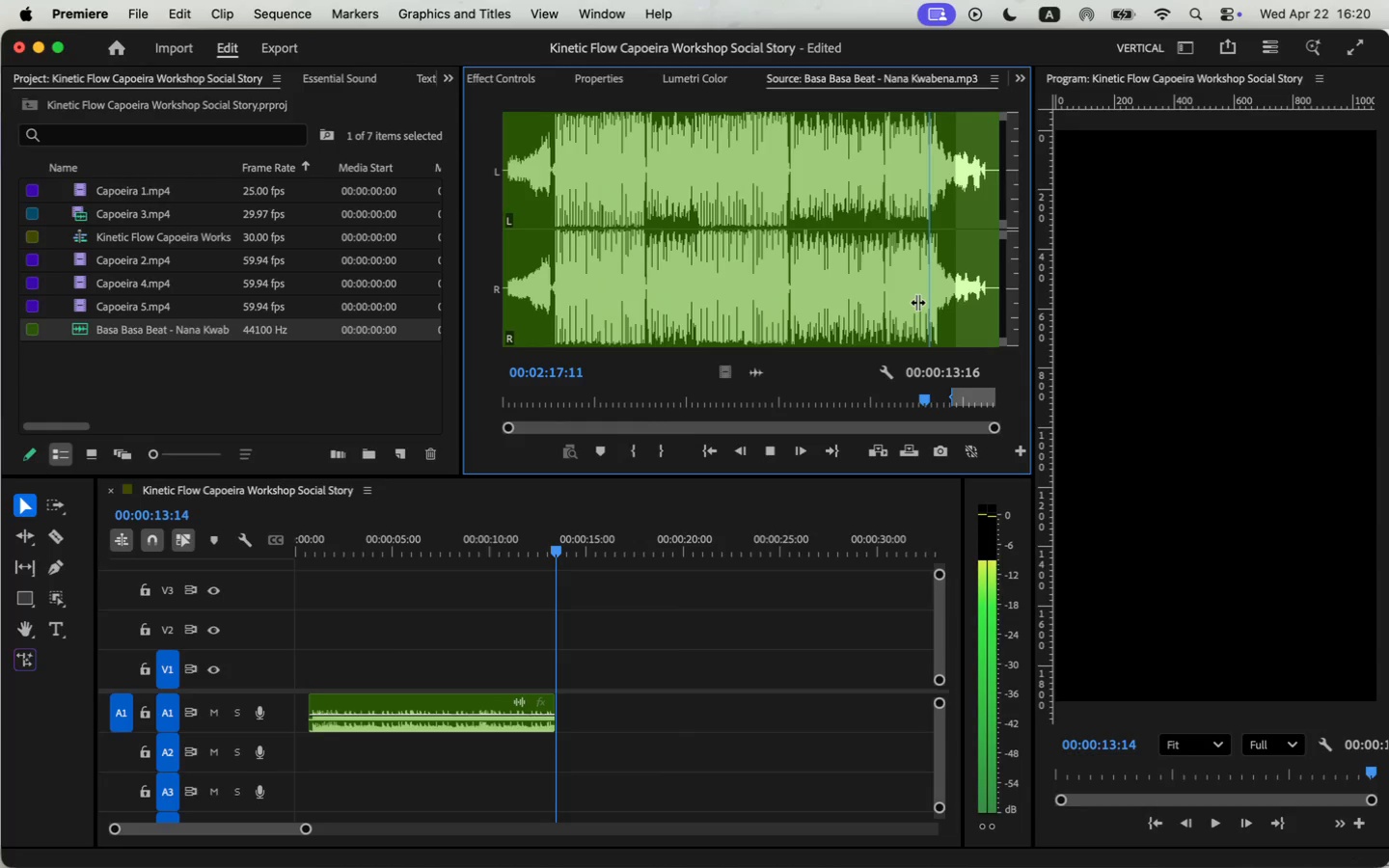 
key(O)
 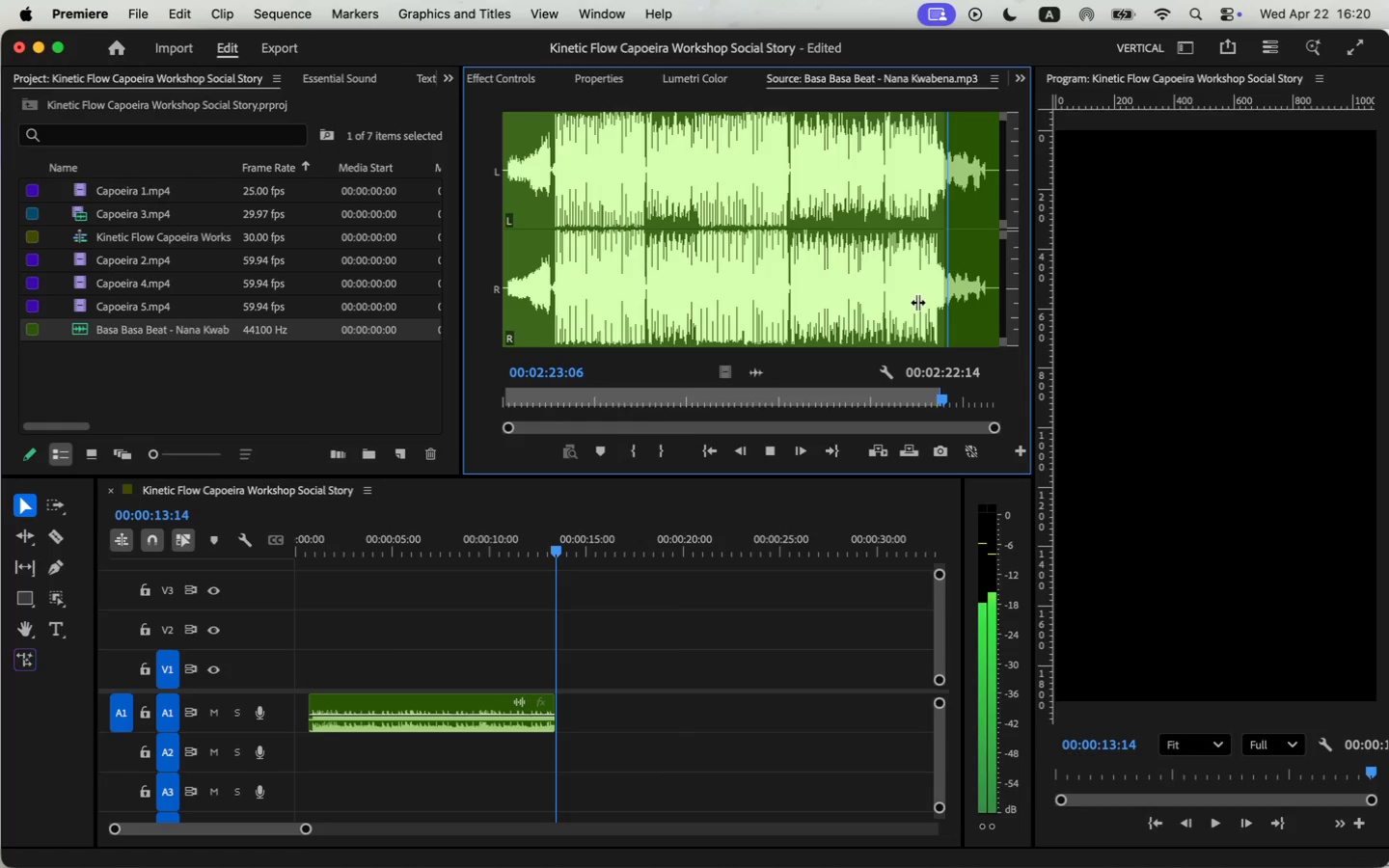 
key(Space)
 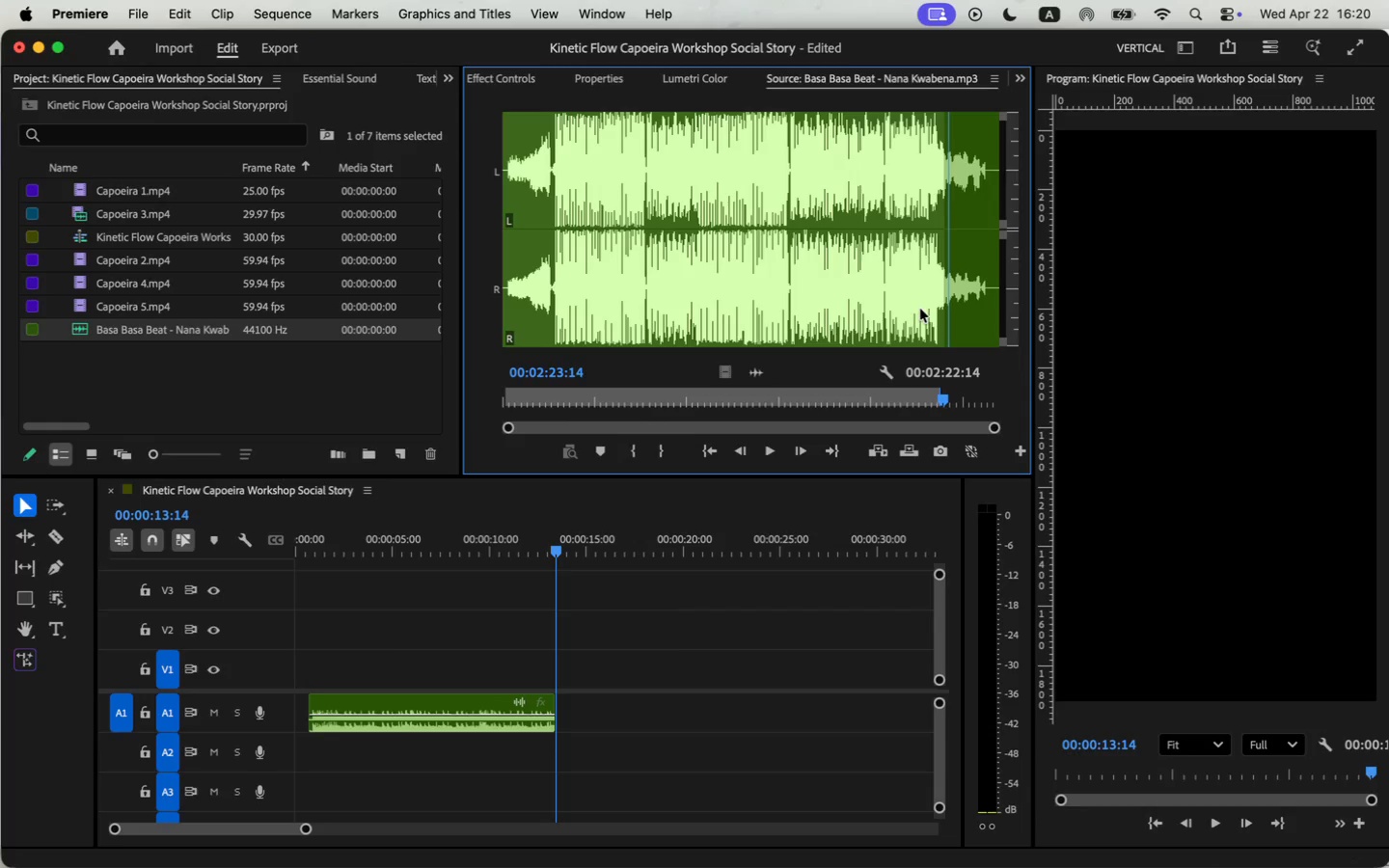 
left_click_drag(start_coordinate=[307, 830], to_coordinate=[280, 832])
 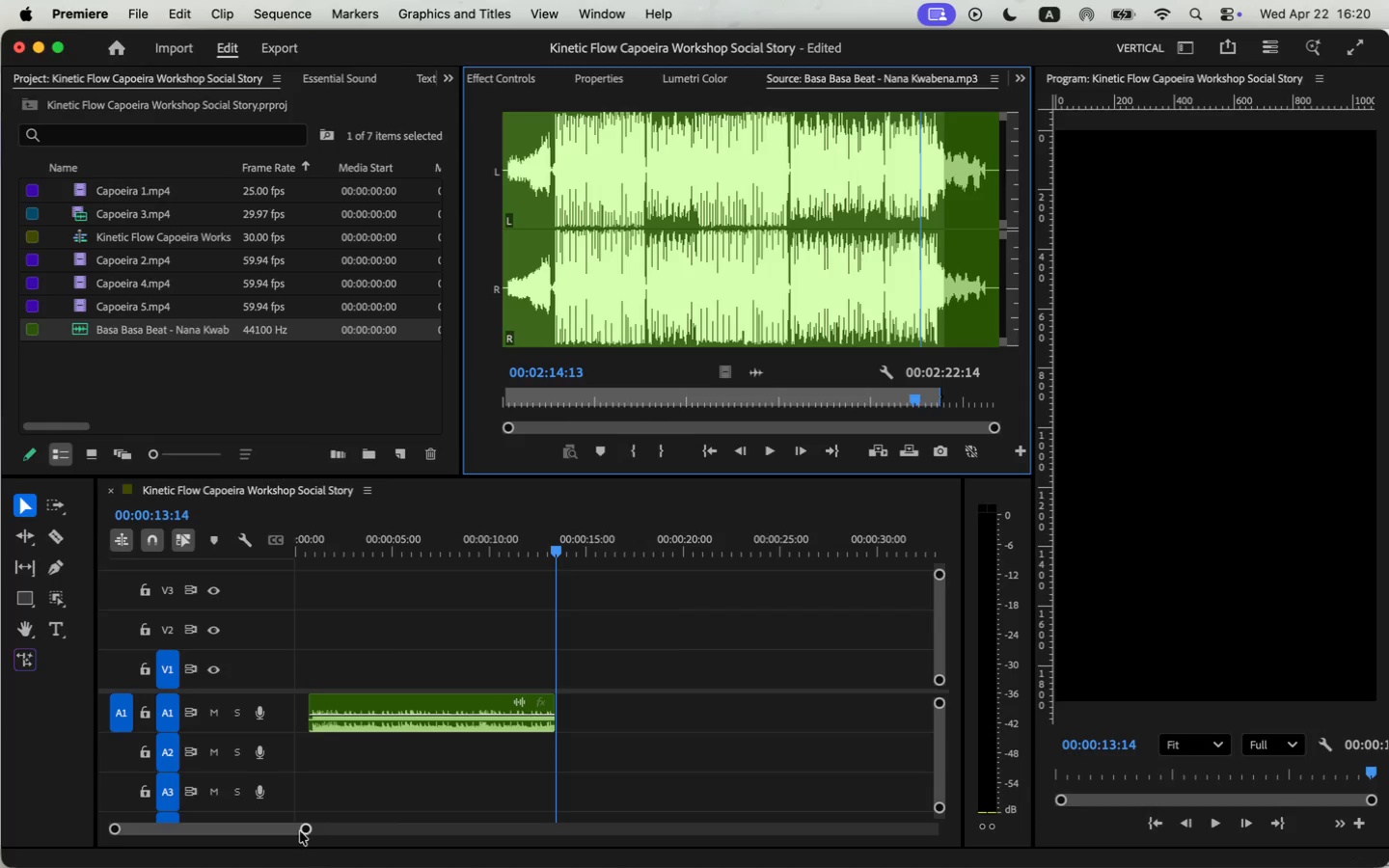 
left_click_drag(start_coordinate=[219, 834], to_coordinate=[194, 831])
 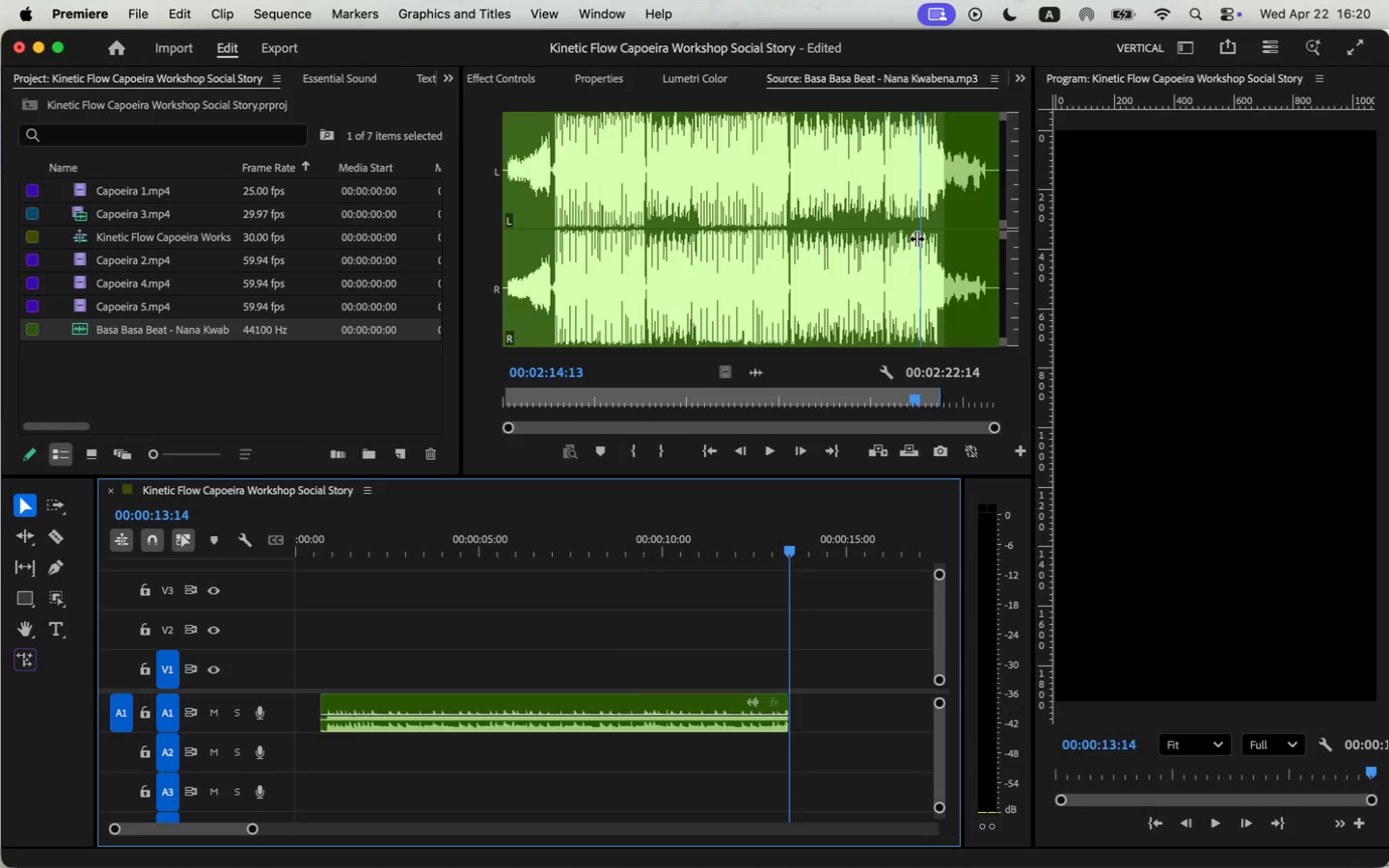 
key(I)
 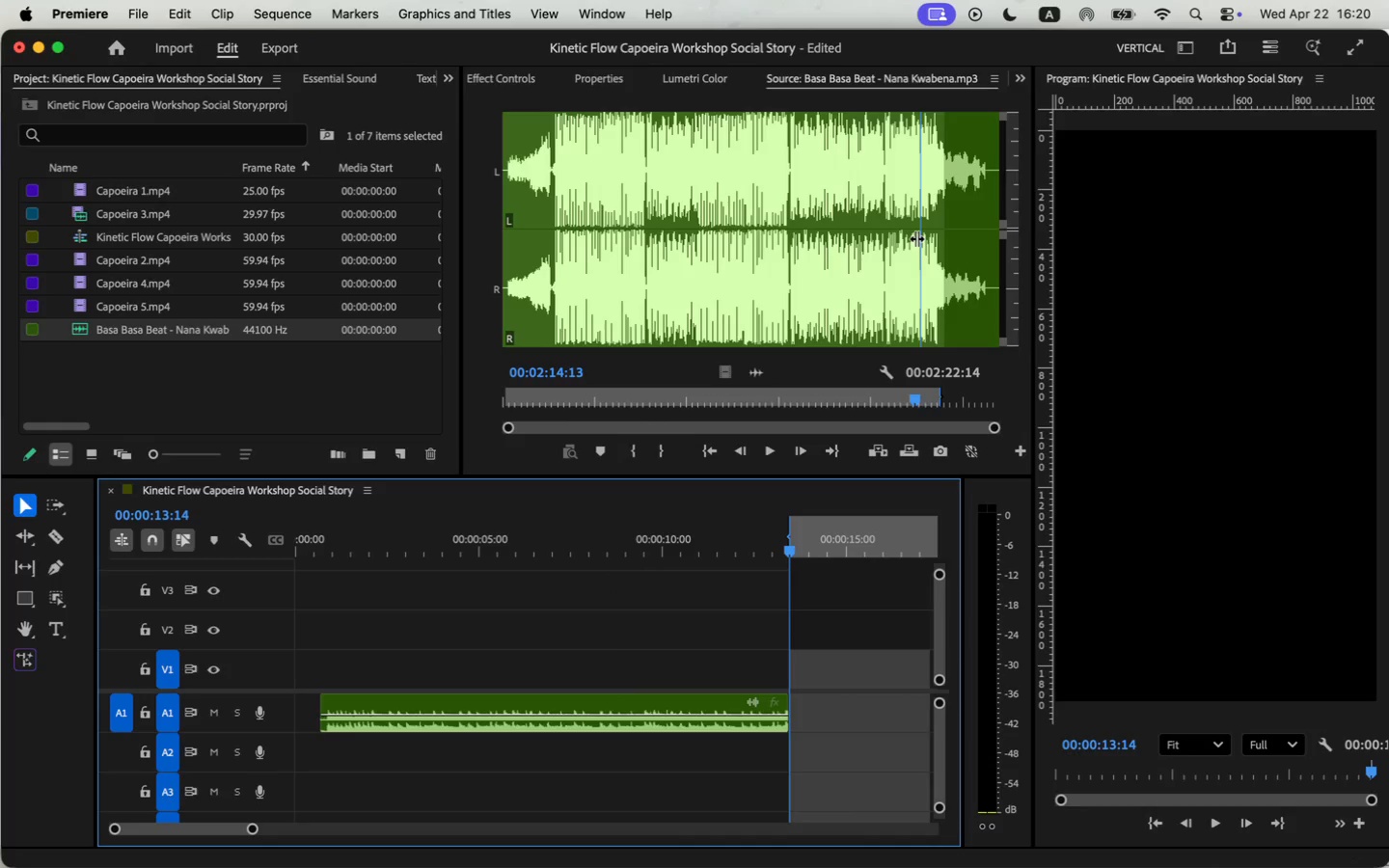 
left_click([916, 238])
 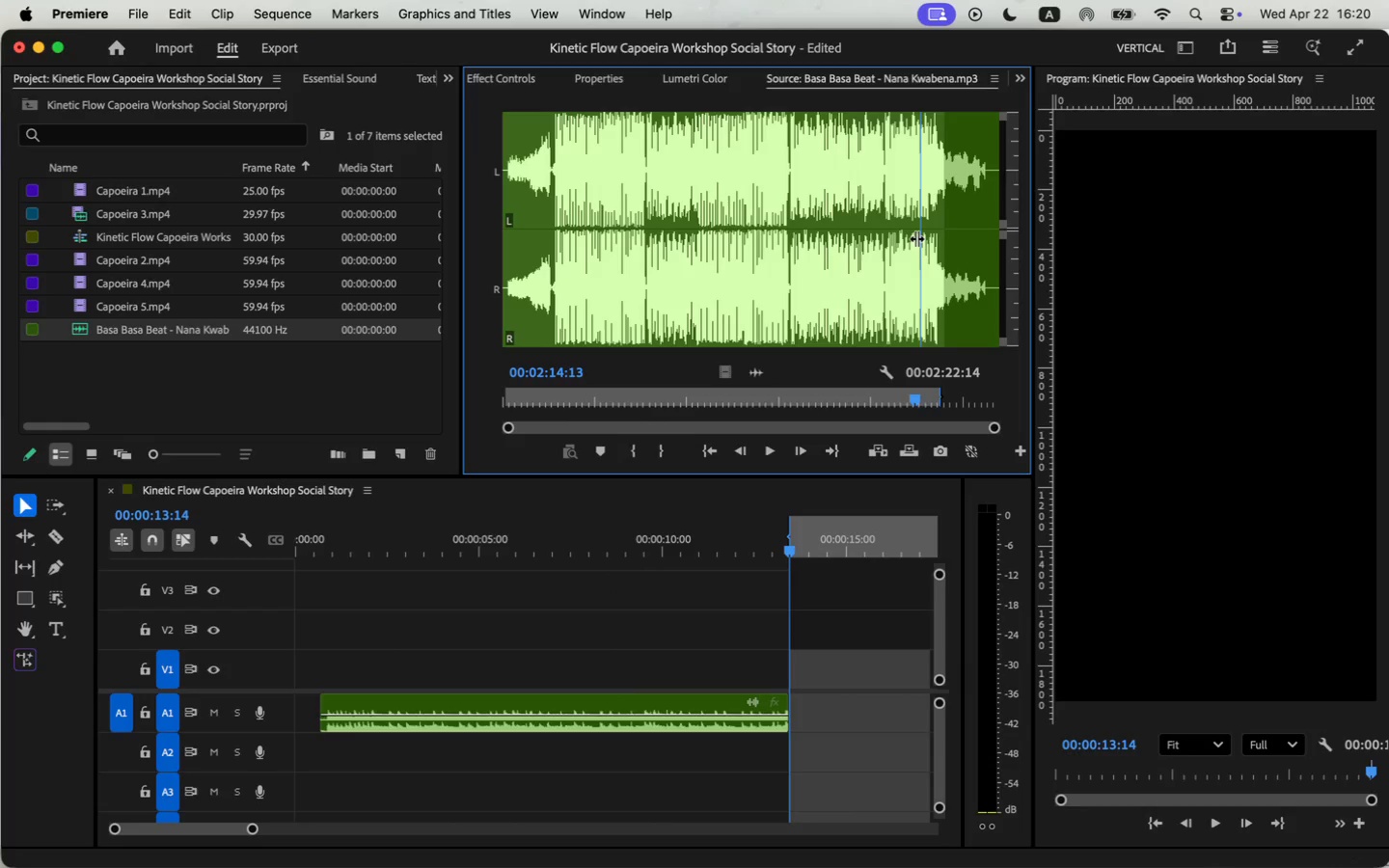 
key(I)
 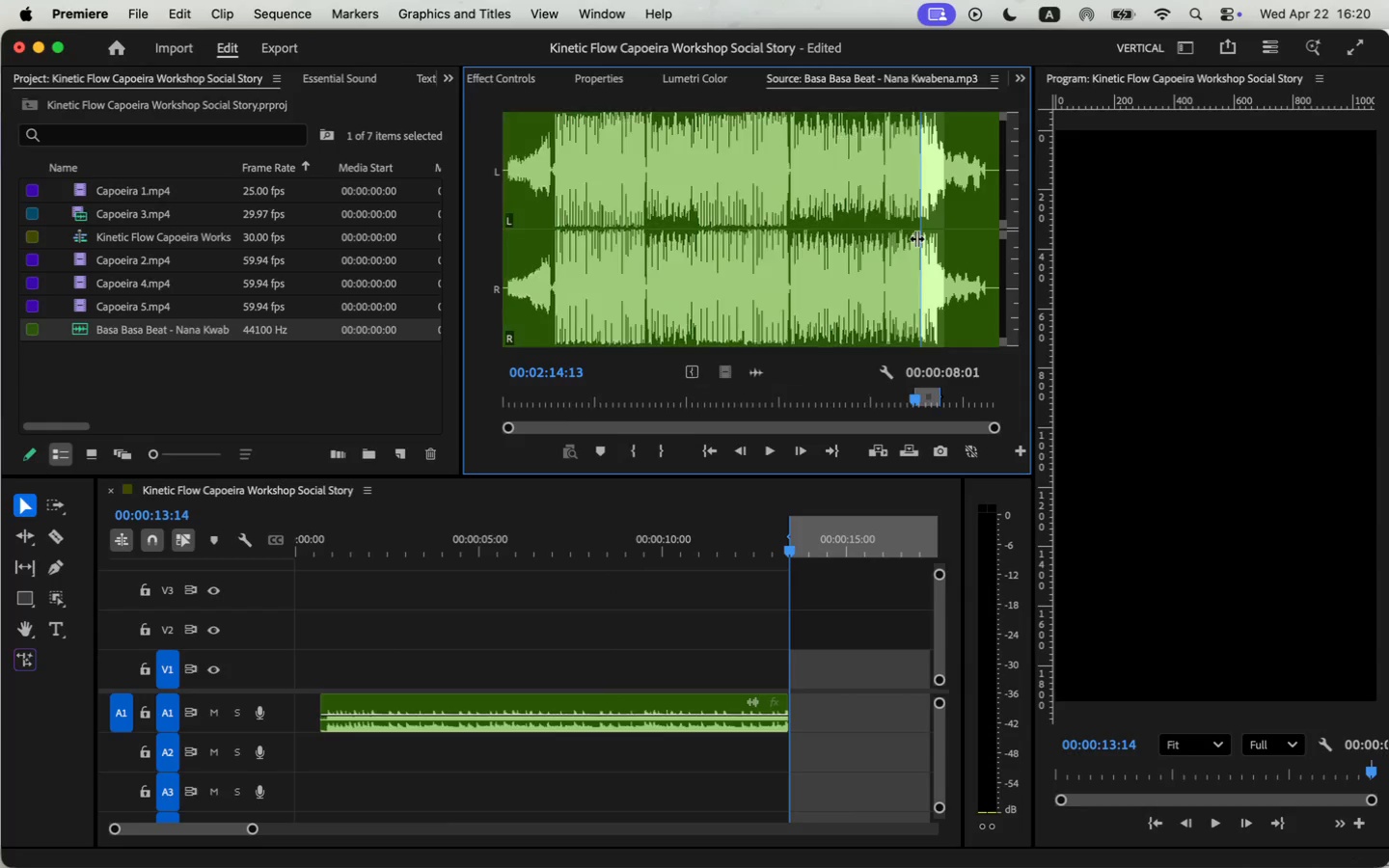 
left_click_drag(start_coordinate=[763, 371], to_coordinate=[660, 755])
 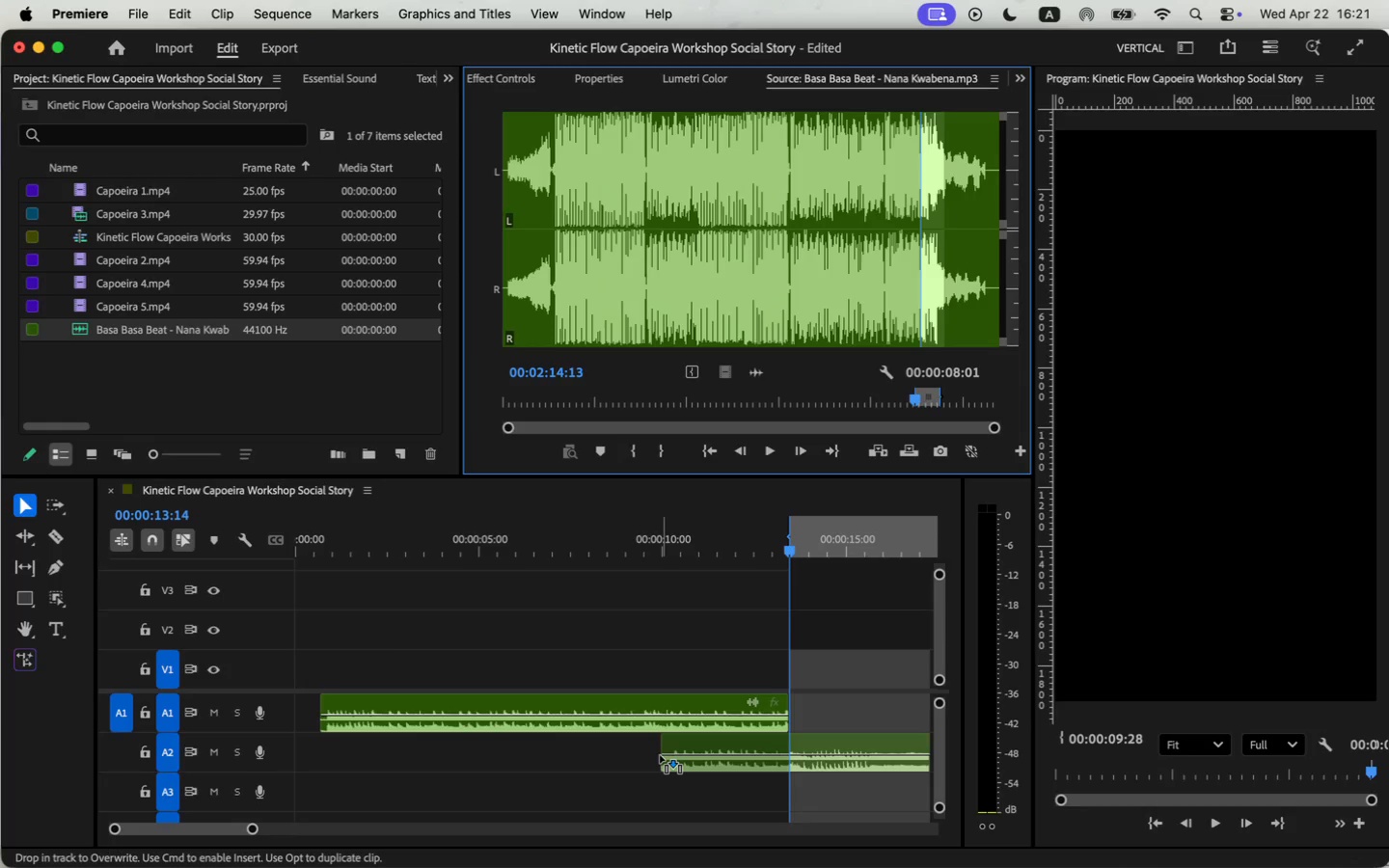 
left_click_drag(start_coordinate=[254, 833], to_coordinate=[233, 836])
 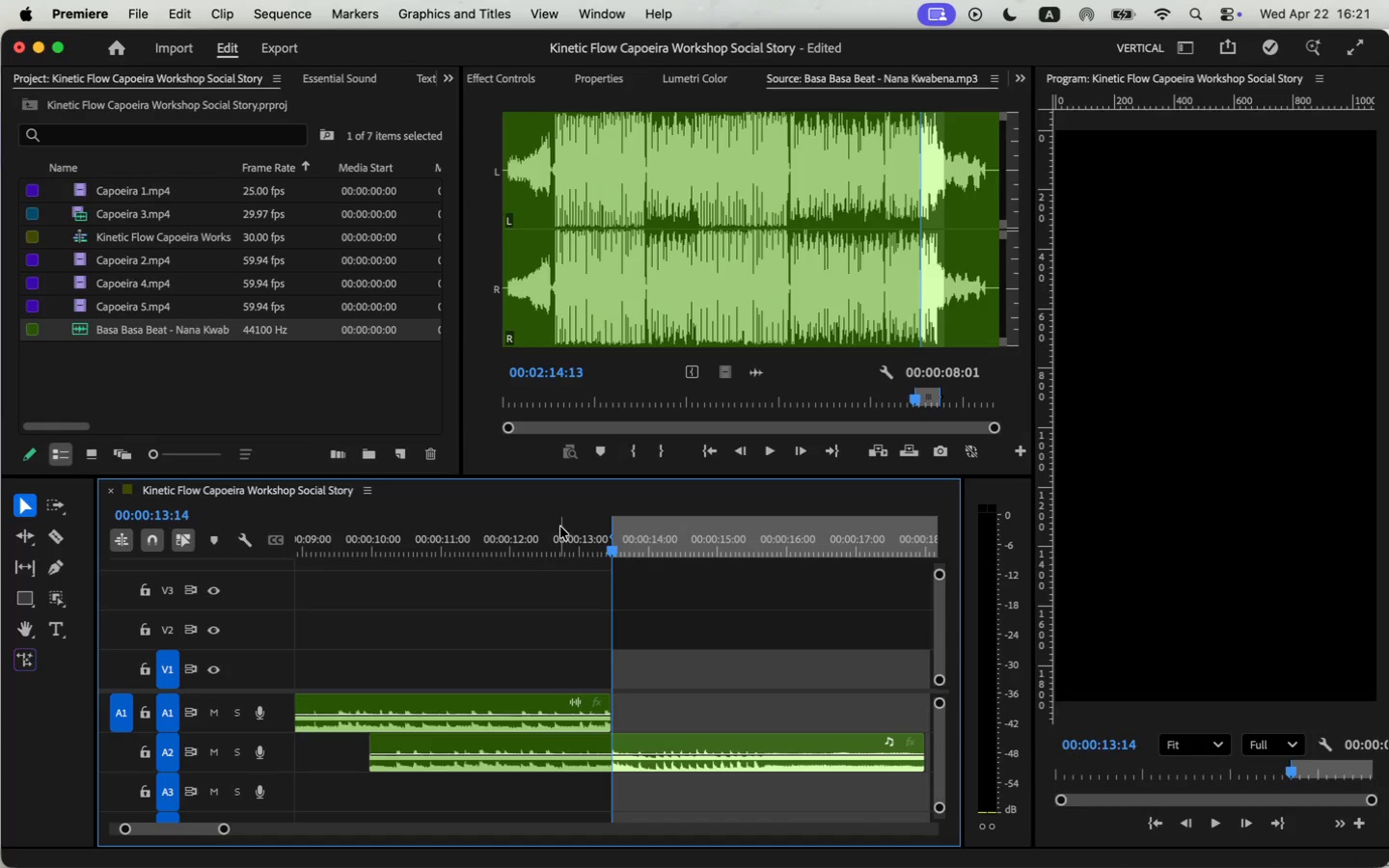 
left_click([701, 561])
 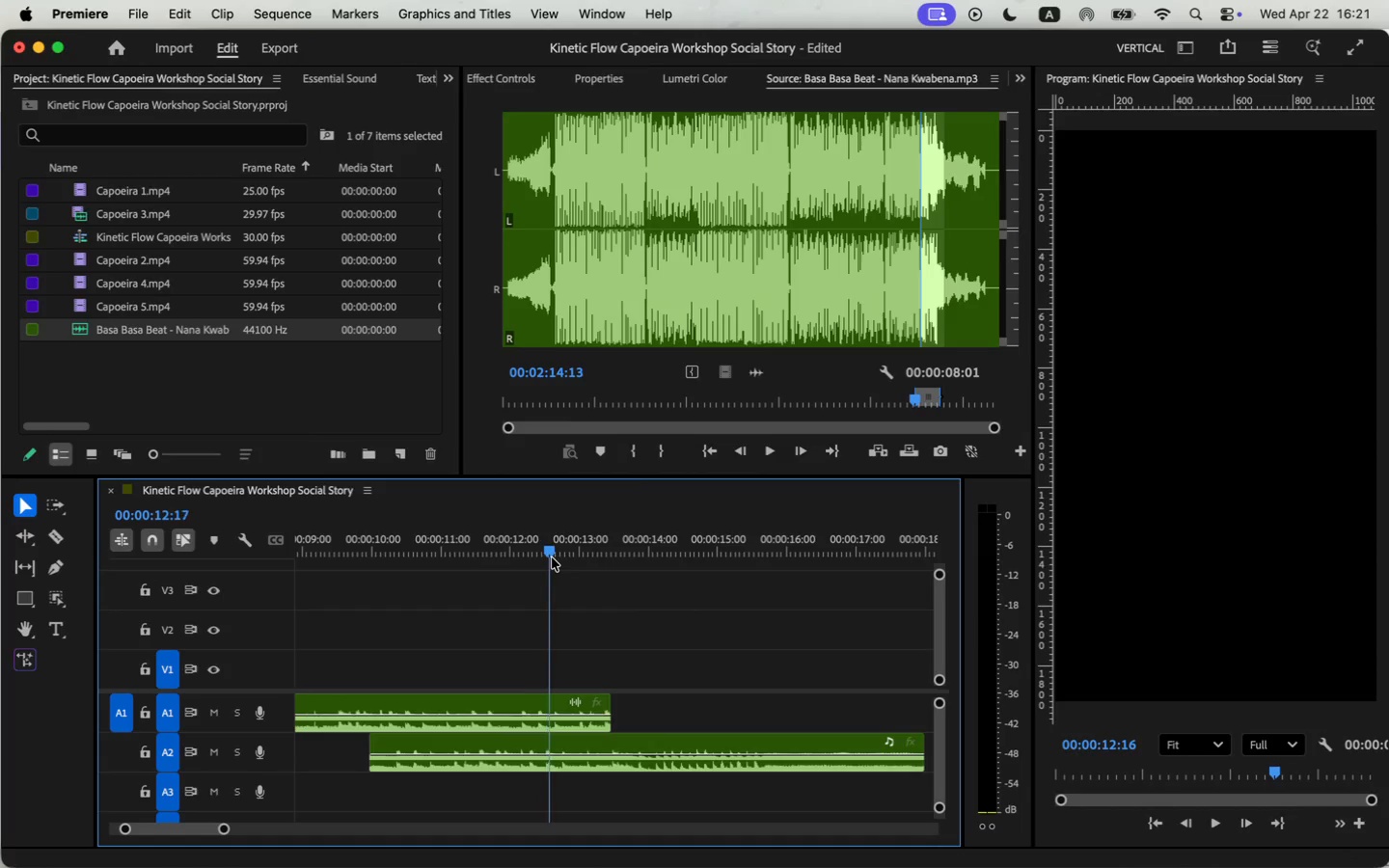 
left_click_drag(start_coordinate=[605, 548], to_coordinate=[558, 555])
 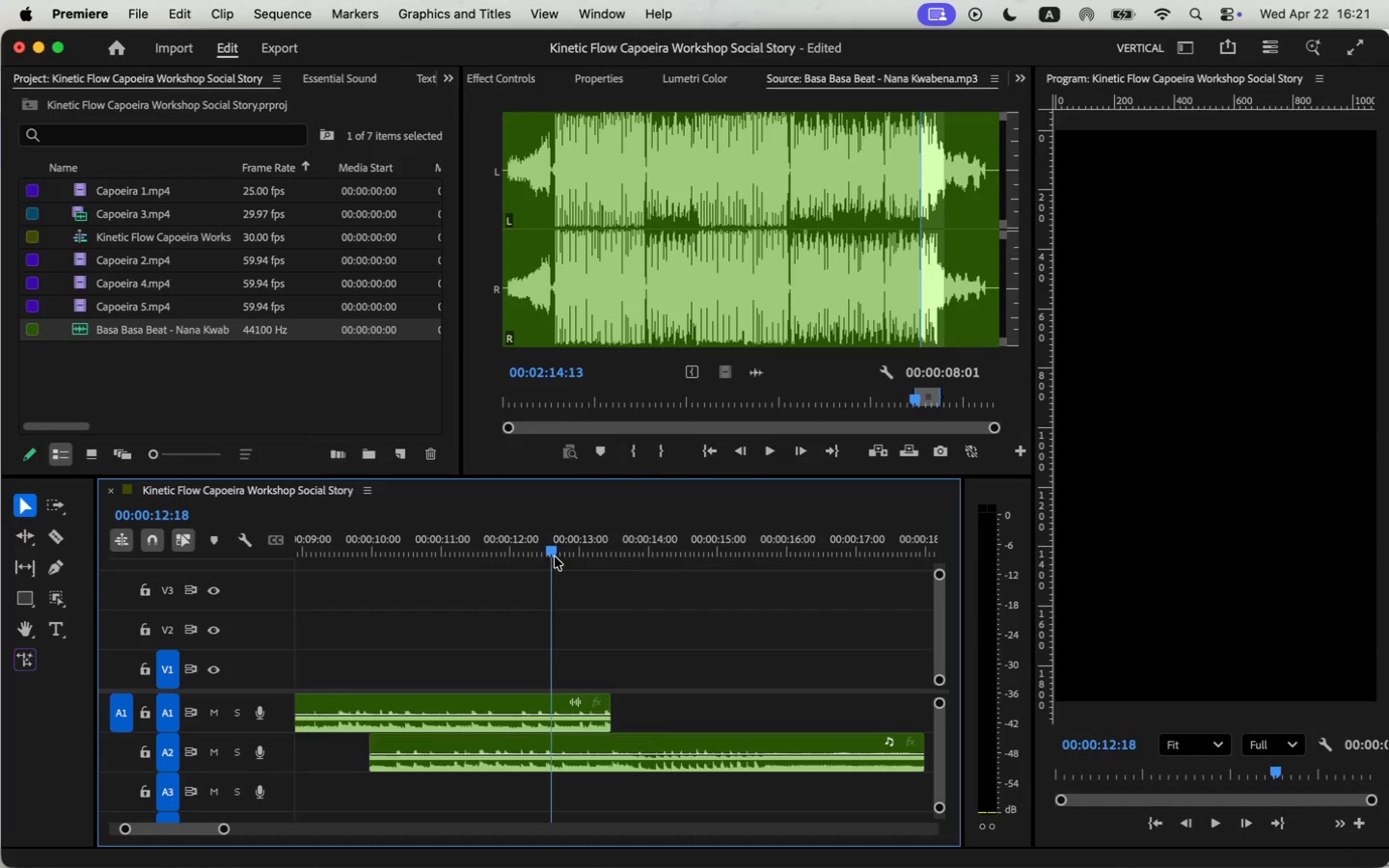 
left_click_drag(start_coordinate=[582, 741], to_coordinate=[569, 742])
 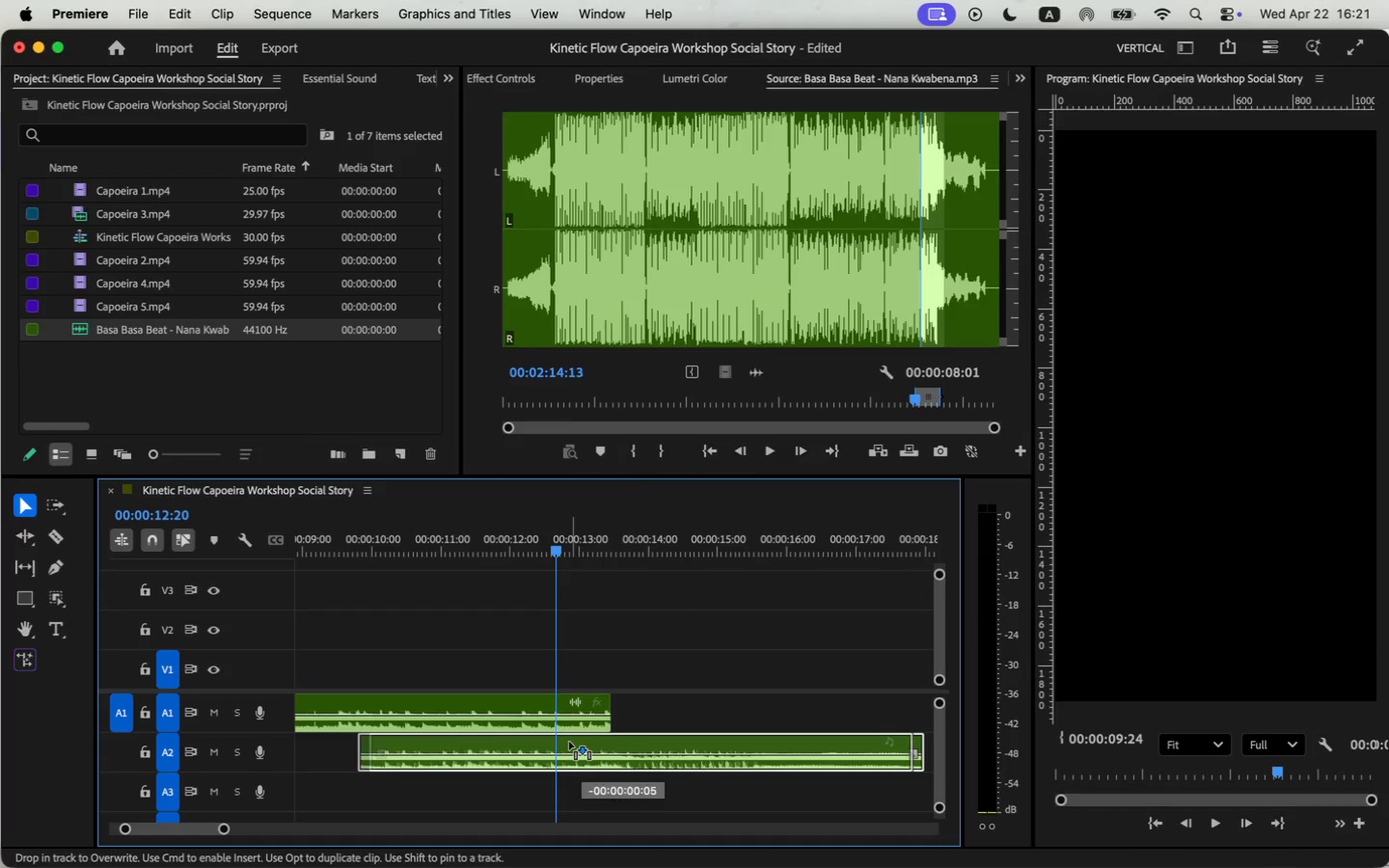 
left_click_drag(start_coordinate=[225, 834], to_coordinate=[213, 843])
 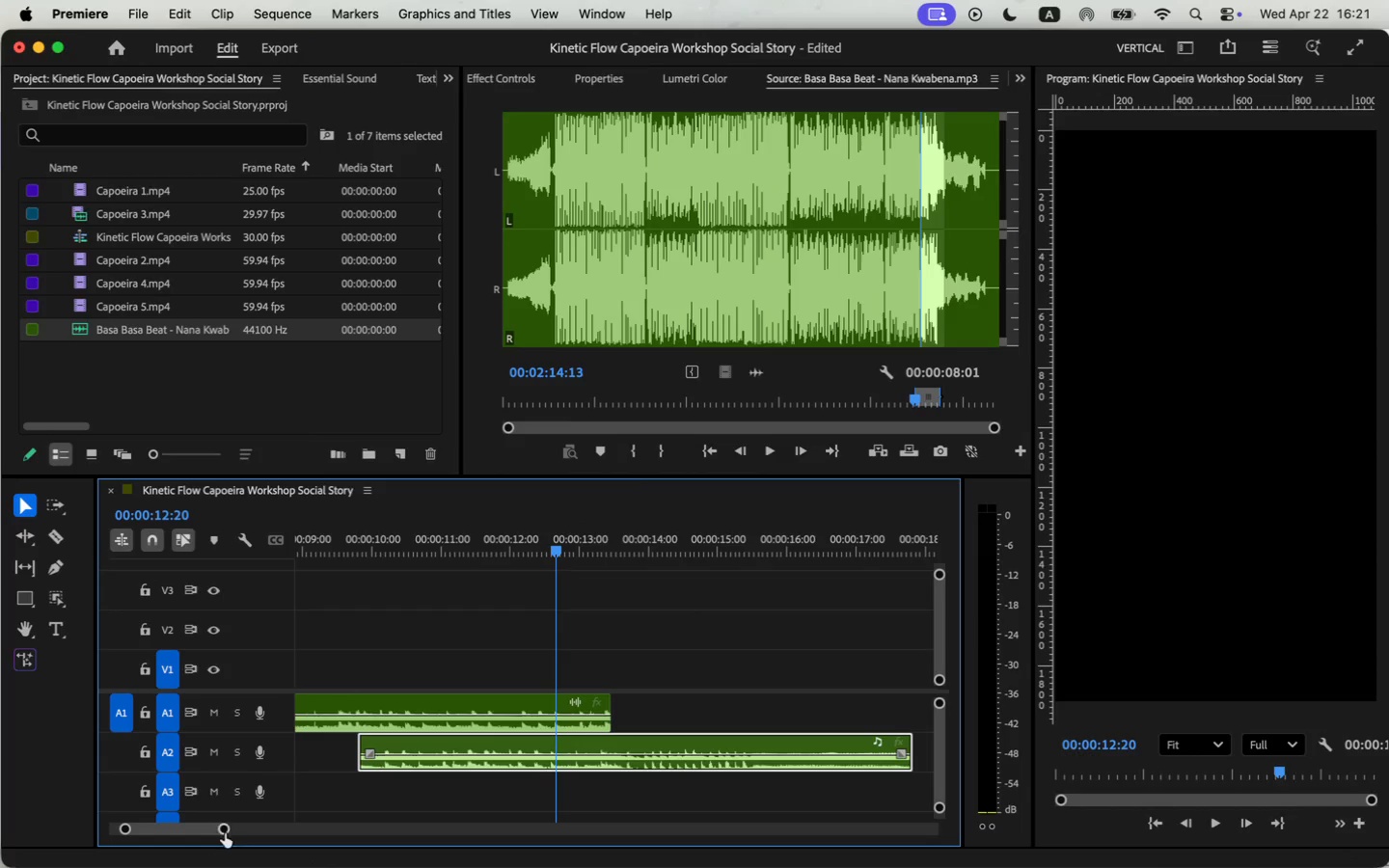 
left_click_drag(start_coordinate=[475, 746], to_coordinate=[487, 747])
 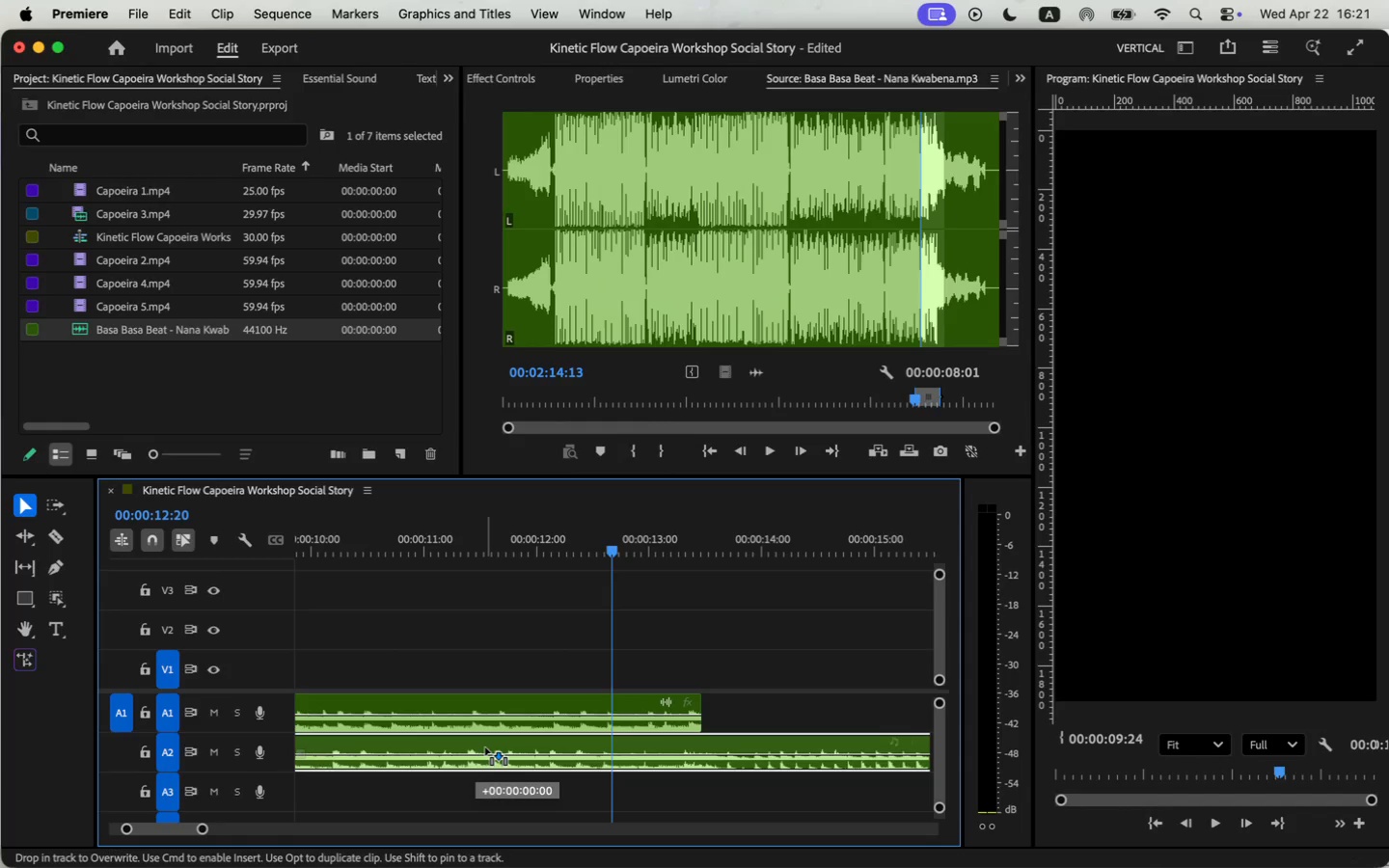 
left_click_drag(start_coordinate=[616, 553], to_coordinate=[558, 566])
 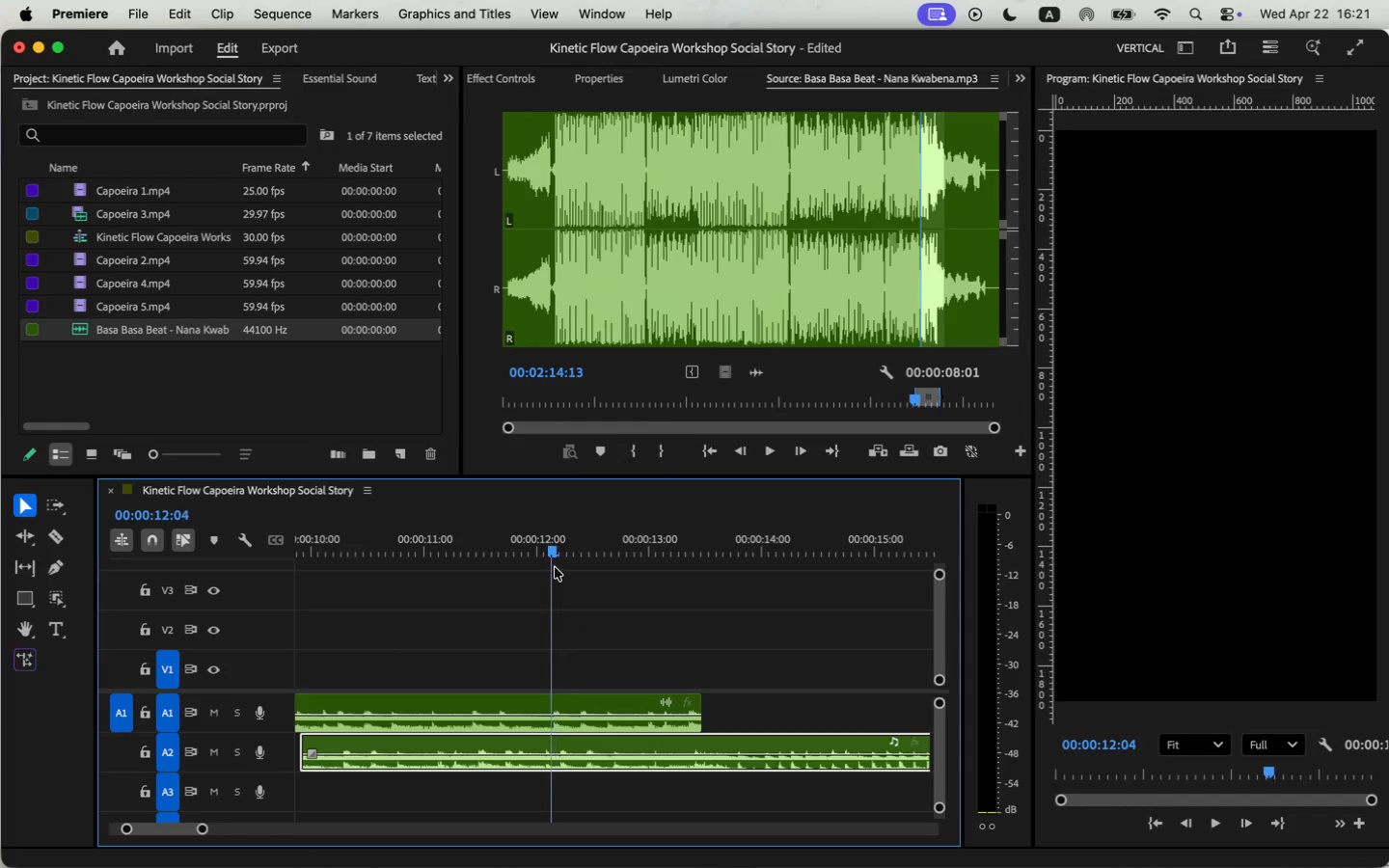 
left_click_drag(start_coordinate=[582, 747], to_coordinate=[568, 748])
 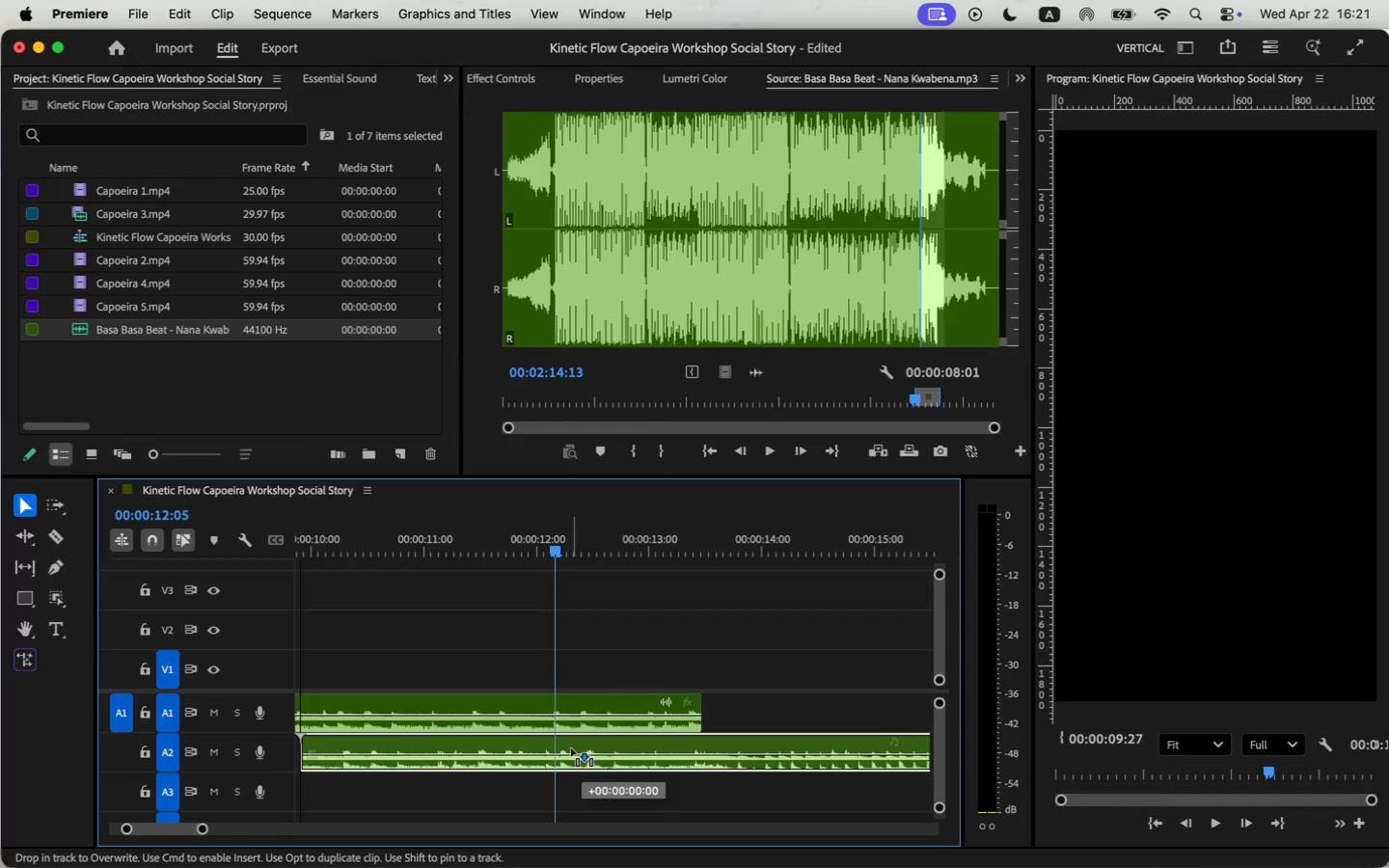 
left_click_drag(start_coordinate=[593, 746], to_coordinate=[607, 746])
 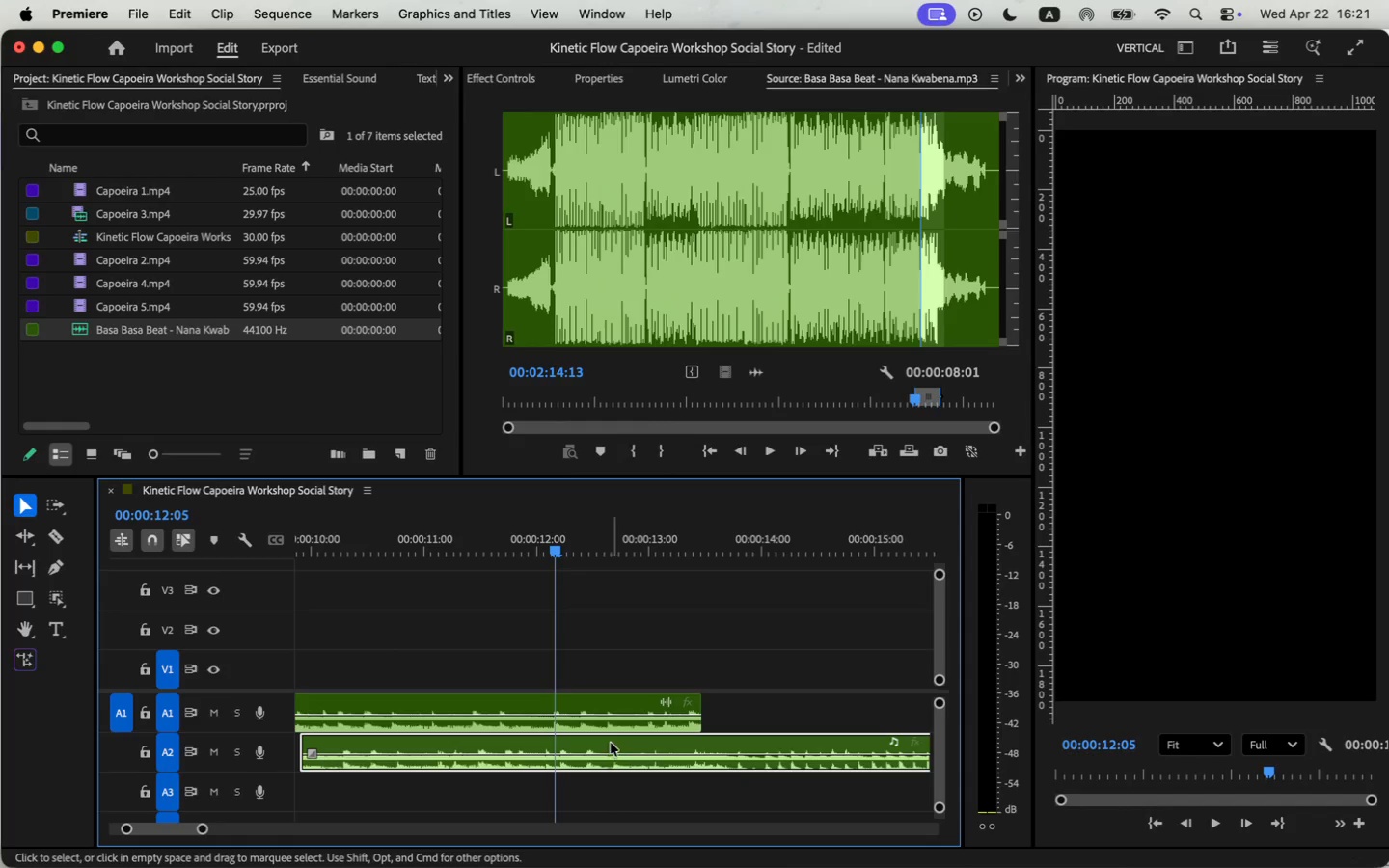 
mouse_move([229, 813])
 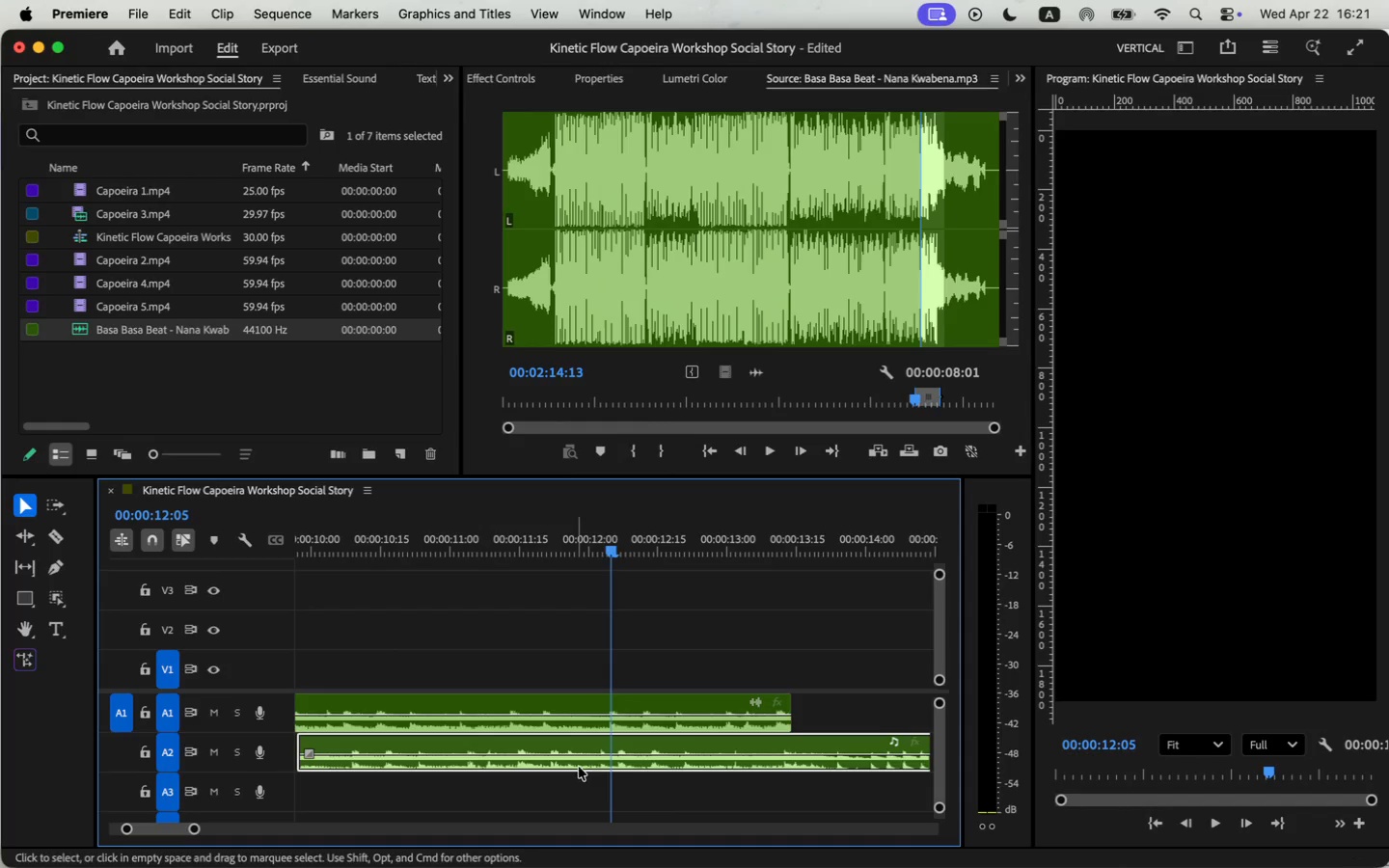 
left_click_drag(start_coordinate=[640, 747], to_coordinate=[629, 749])
 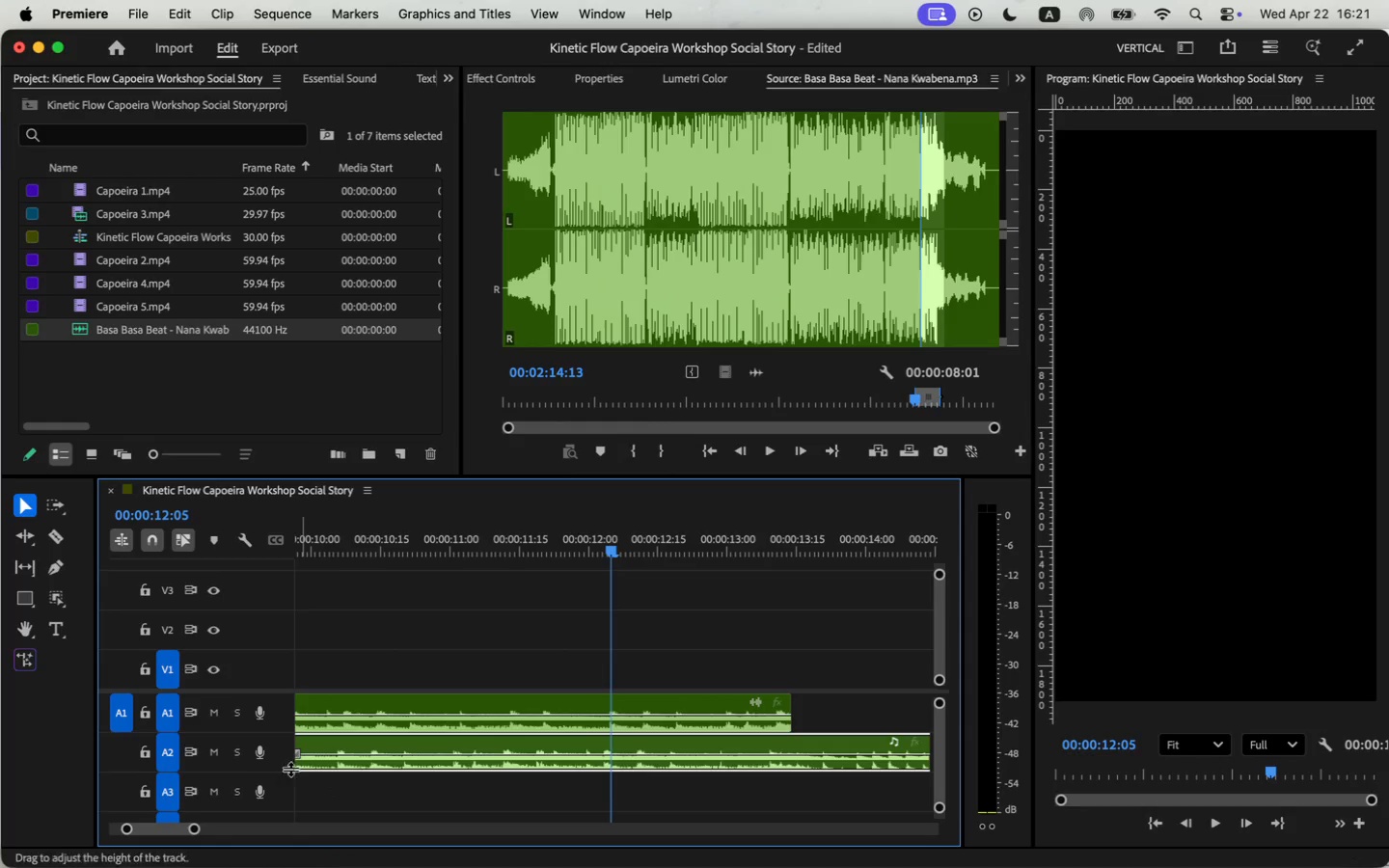 
left_click_drag(start_coordinate=[197, 829], to_coordinate=[189, 834])
 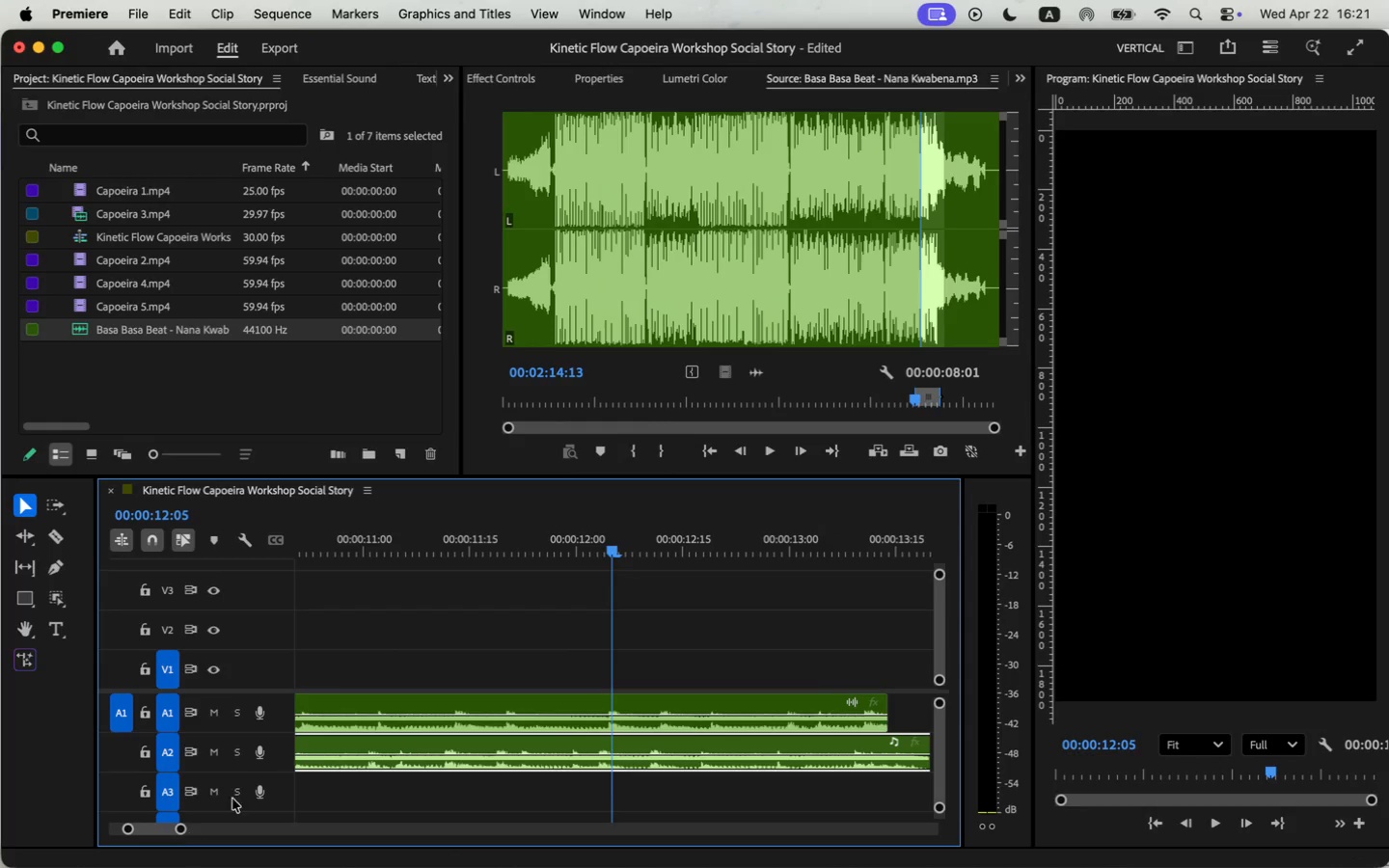 
key(Meta+Z)
 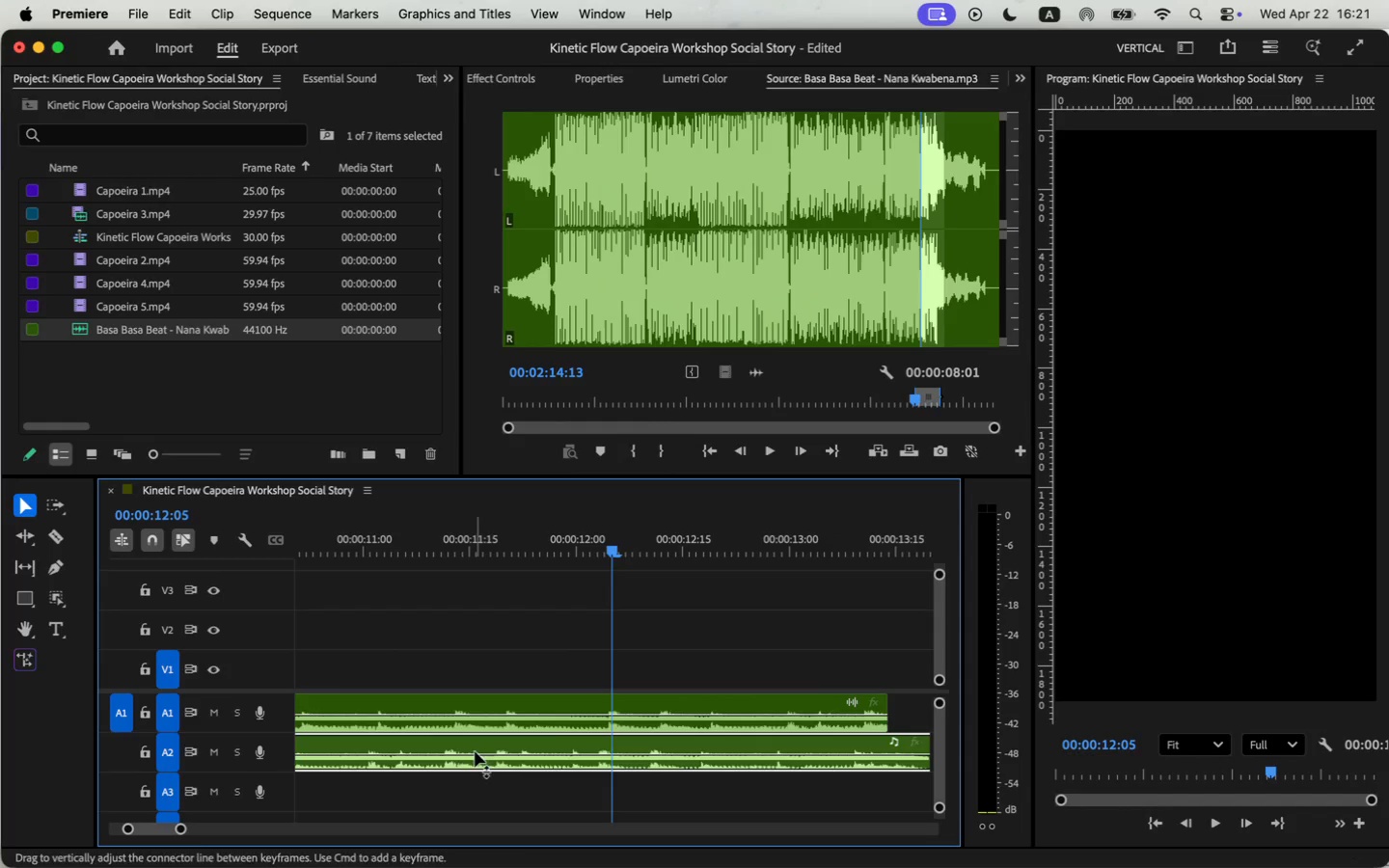 
key(Meta+Z)
 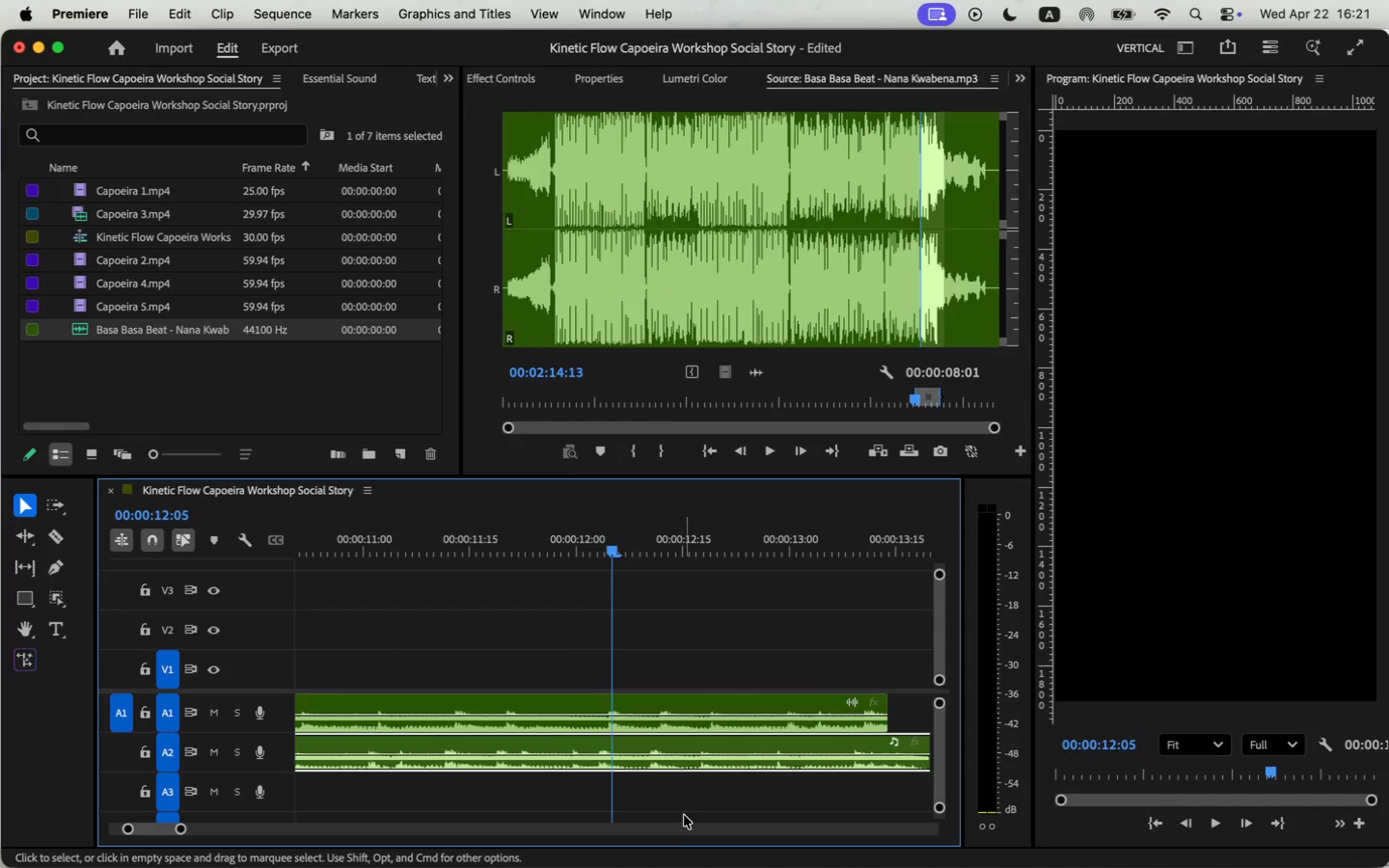 
key(Meta+Z)
 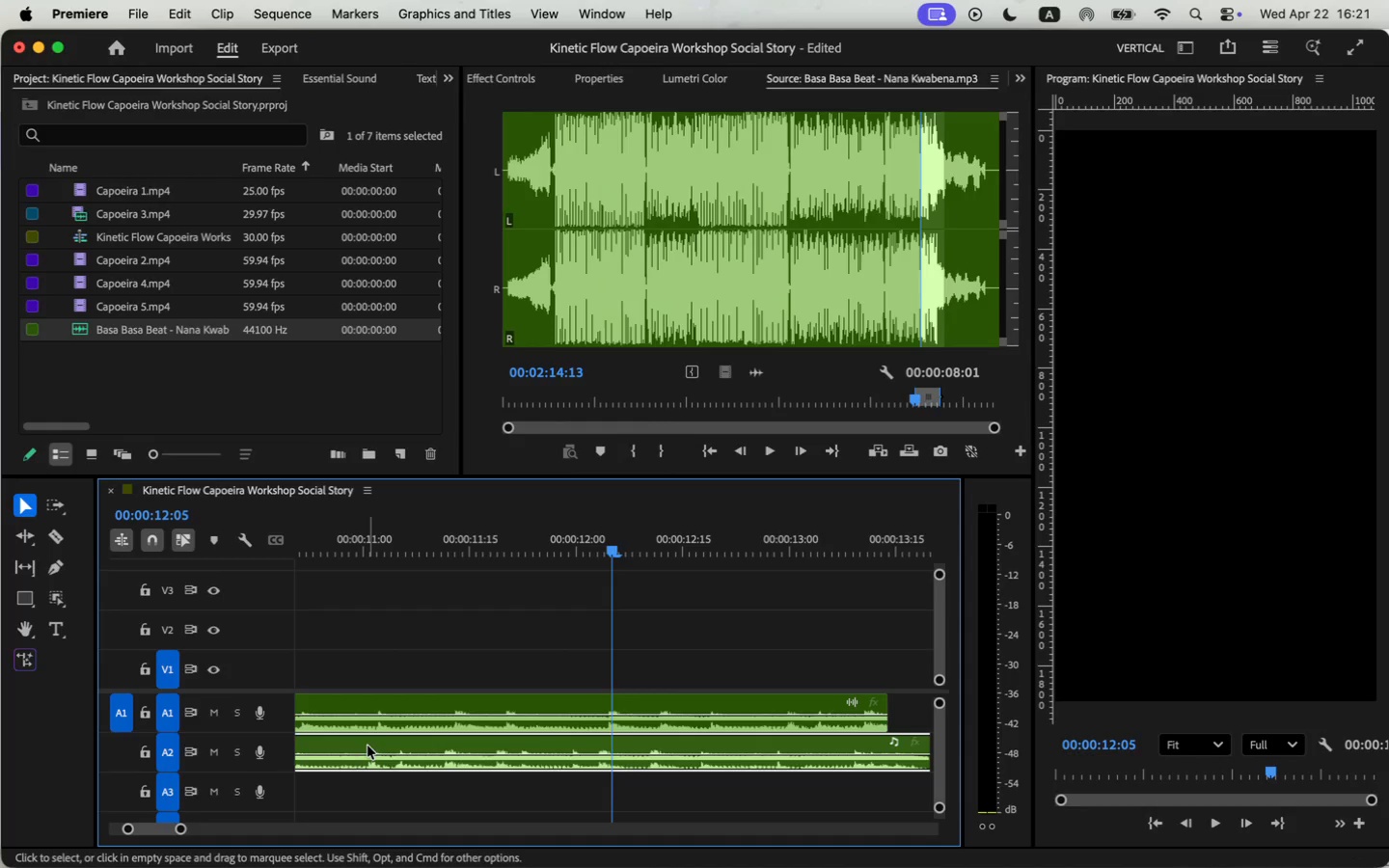 
triple_click([443, 762])
 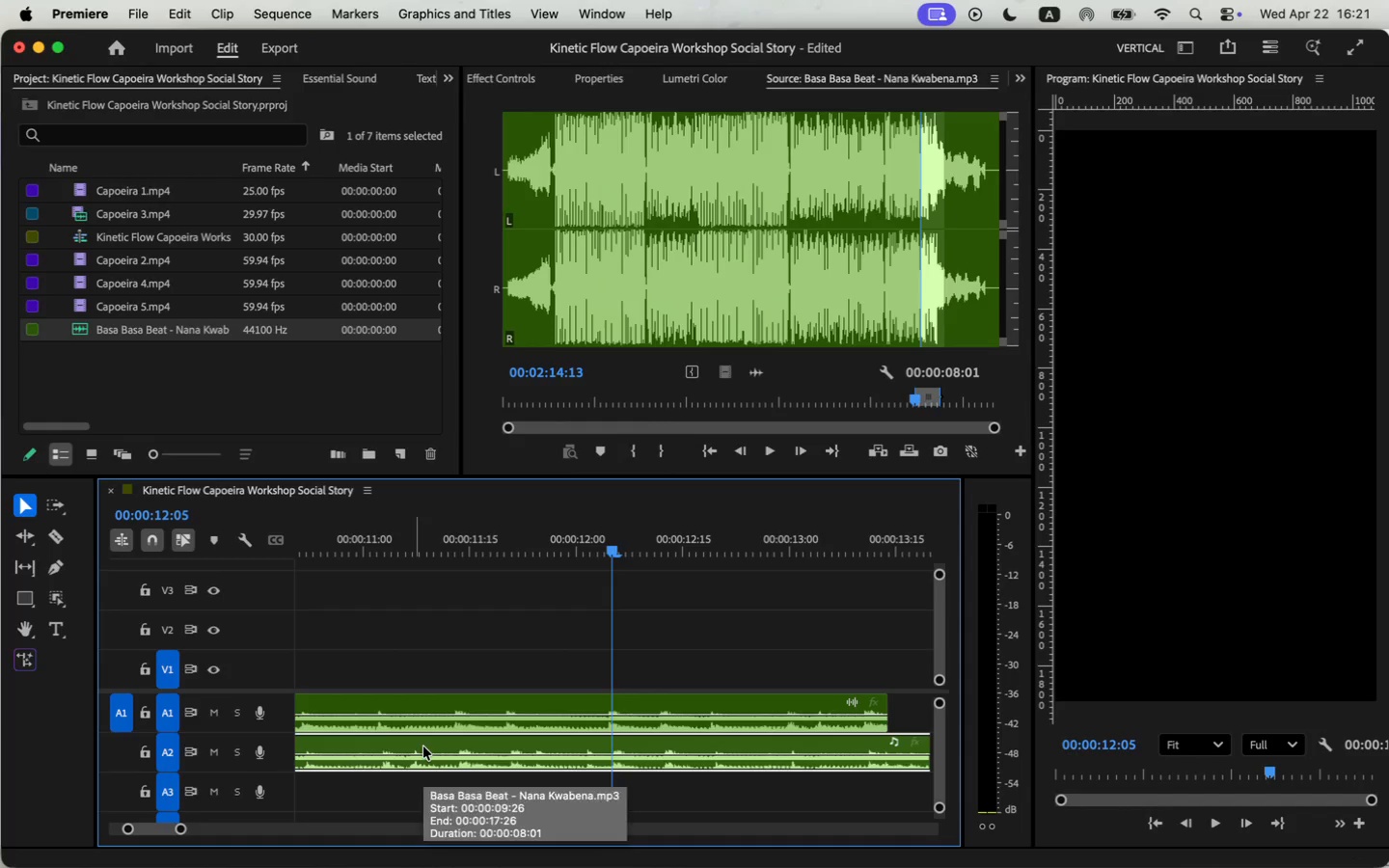 
left_click_drag(start_coordinate=[411, 746], to_coordinate=[423, 746])
 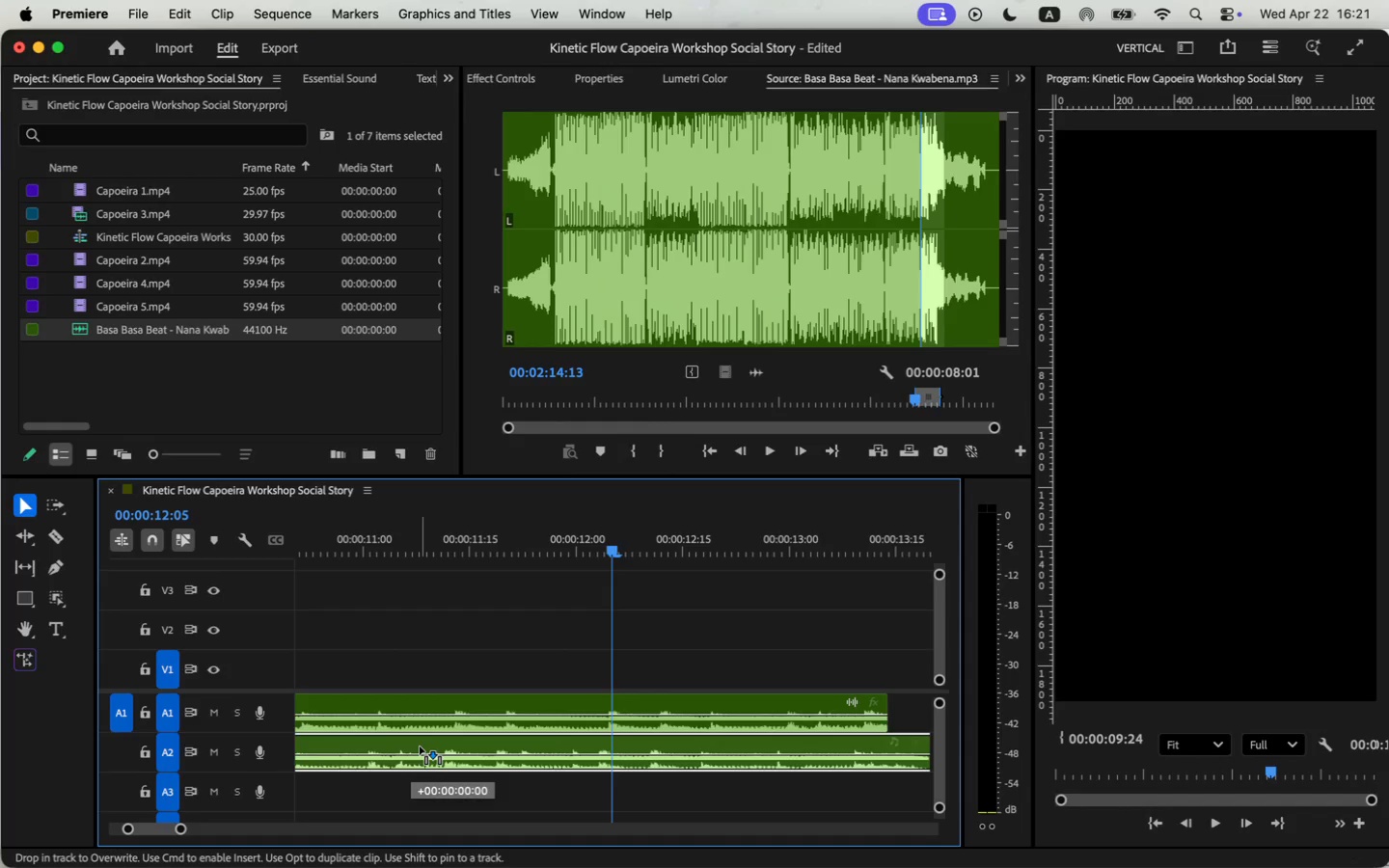 
left_click([507, 548])
 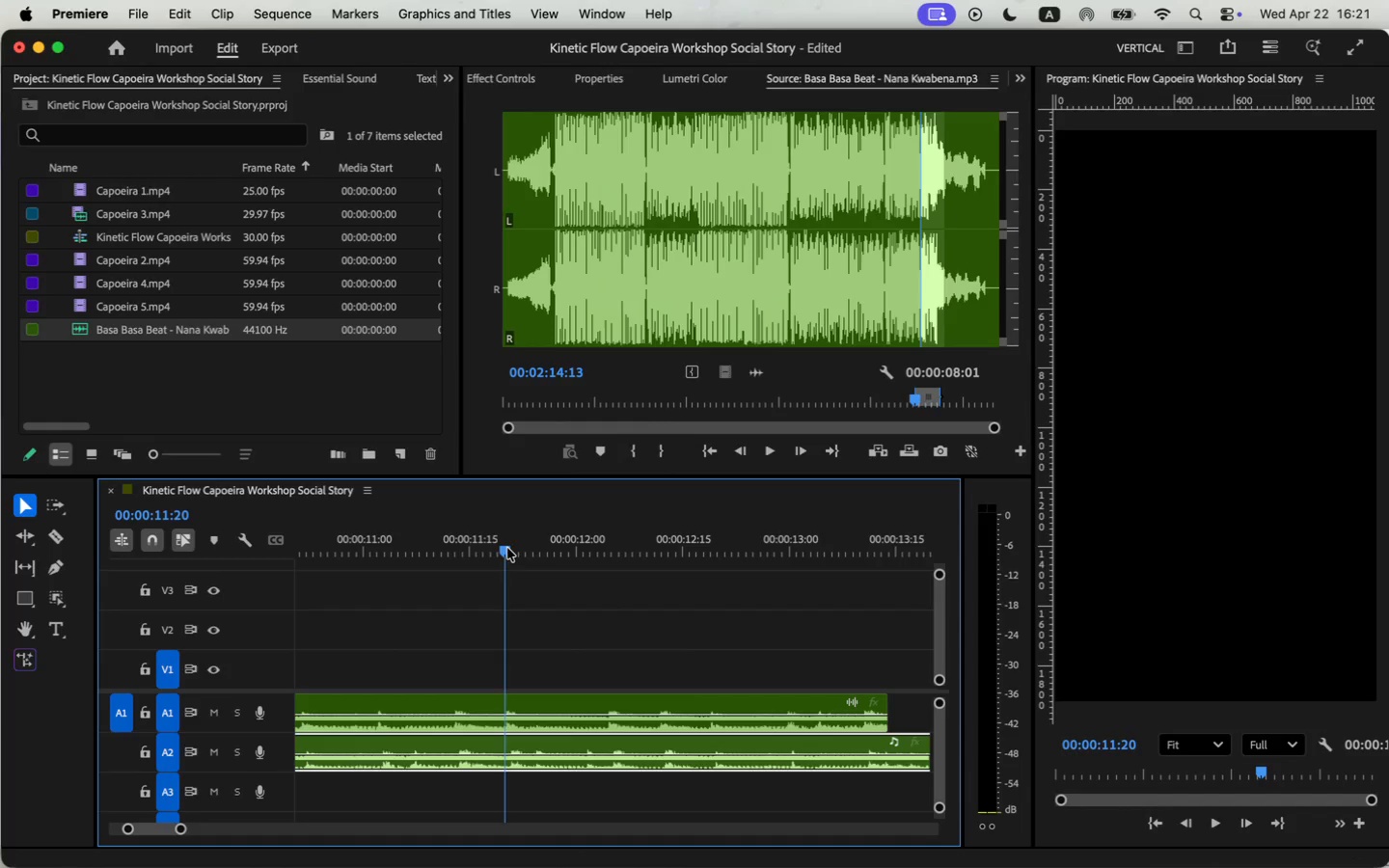 
key(Space)
 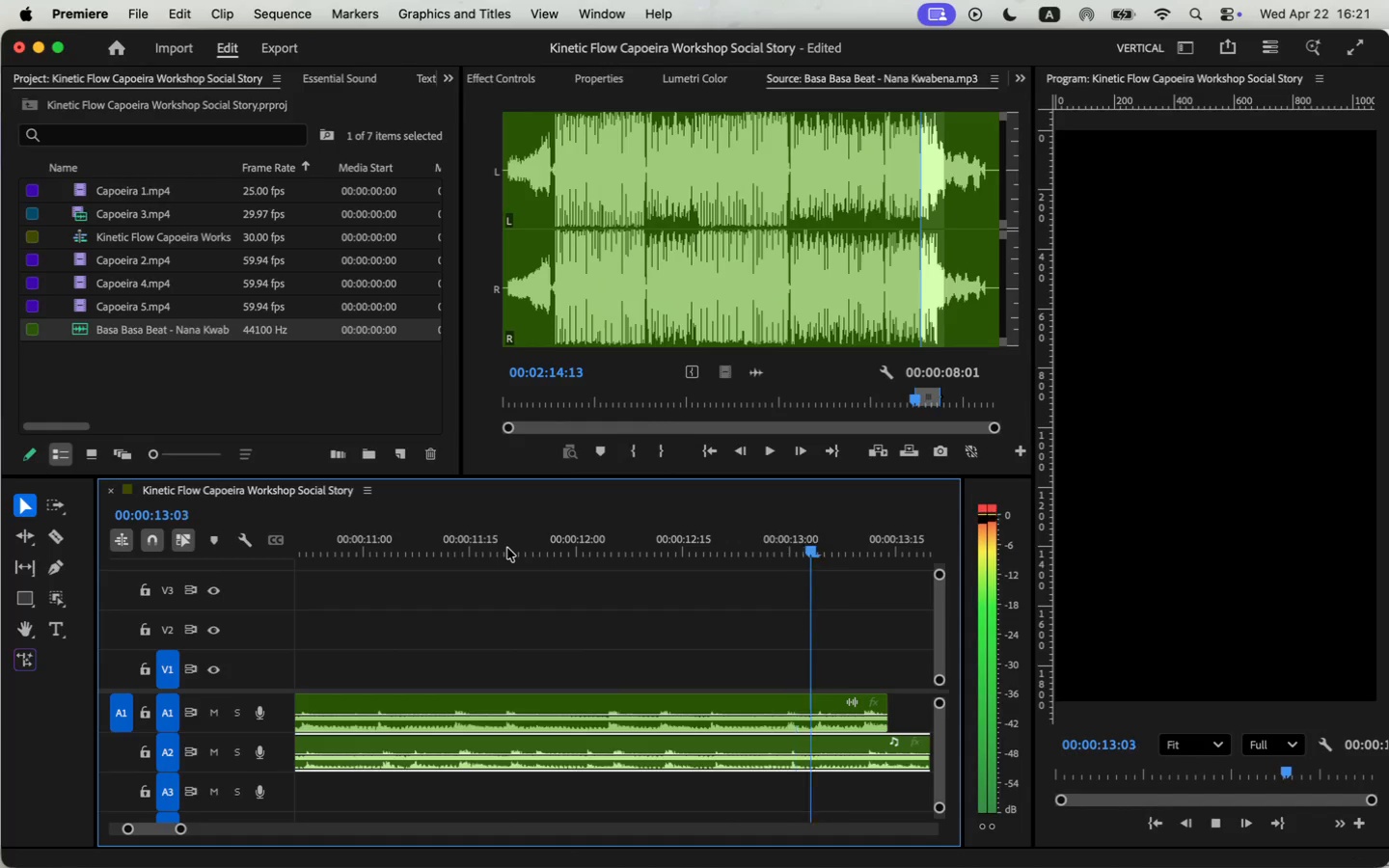 
left_click_drag(start_coordinate=[182, 828], to_coordinate=[213, 831])
 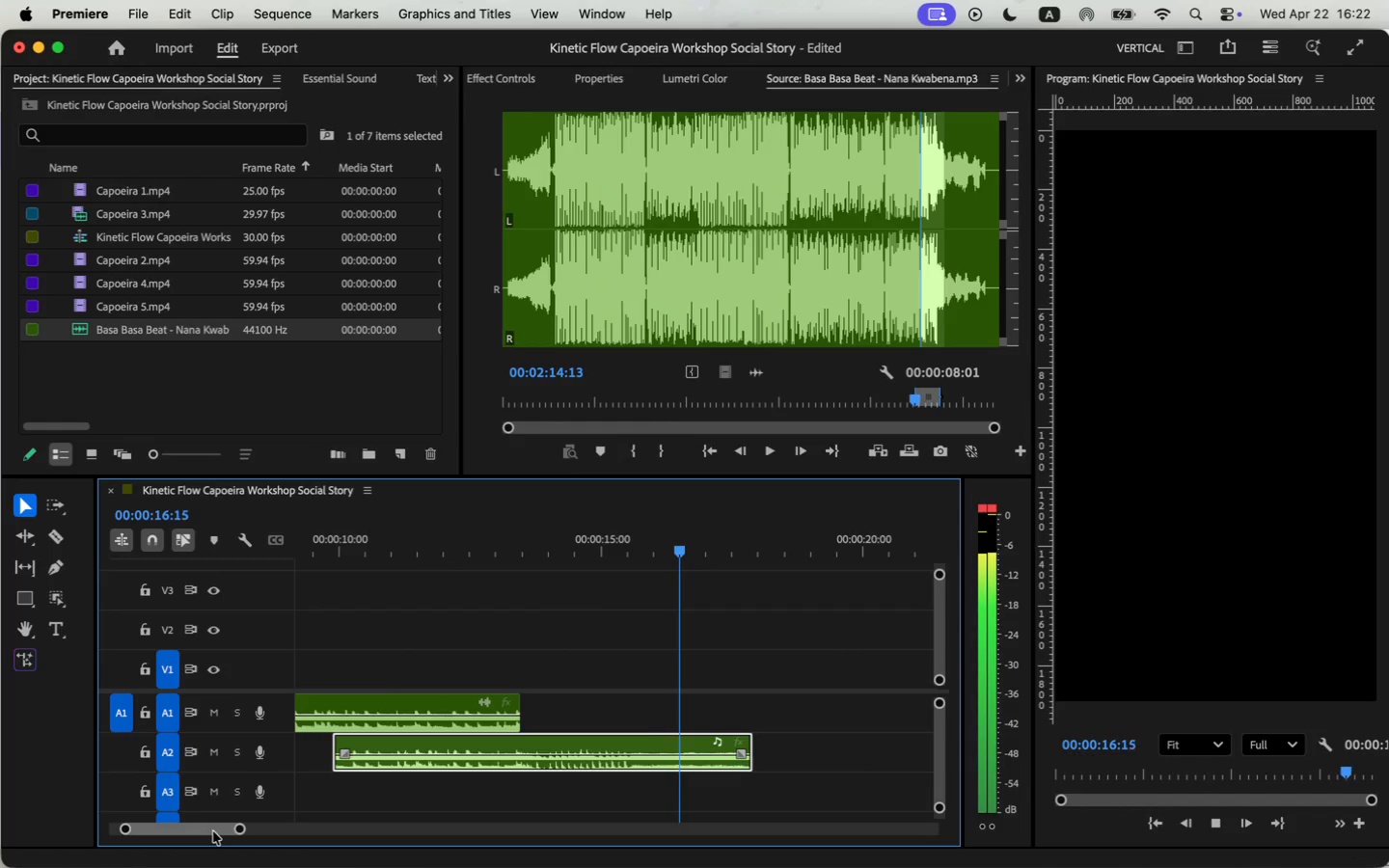 
key(Space)
 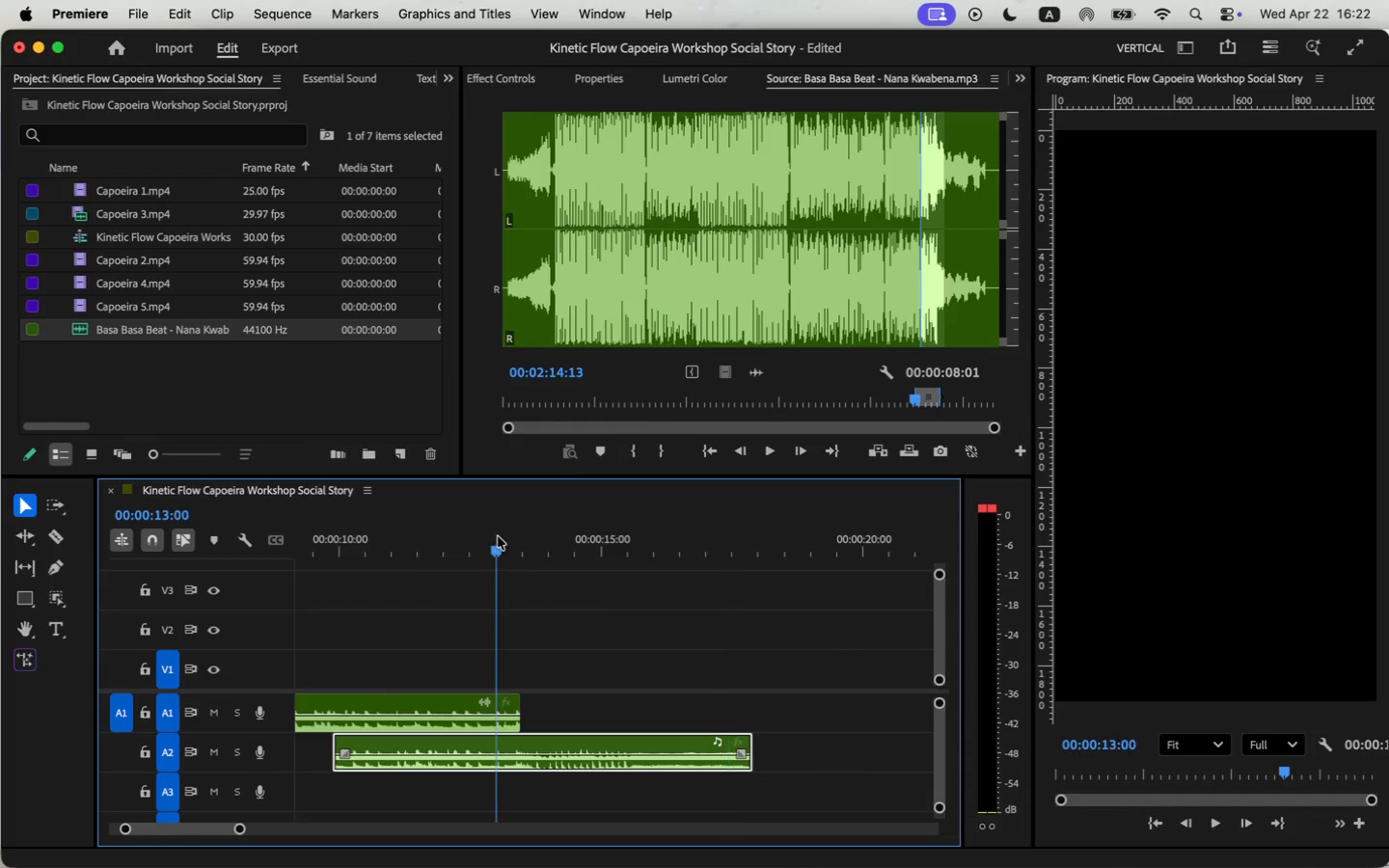 
key(Space)
 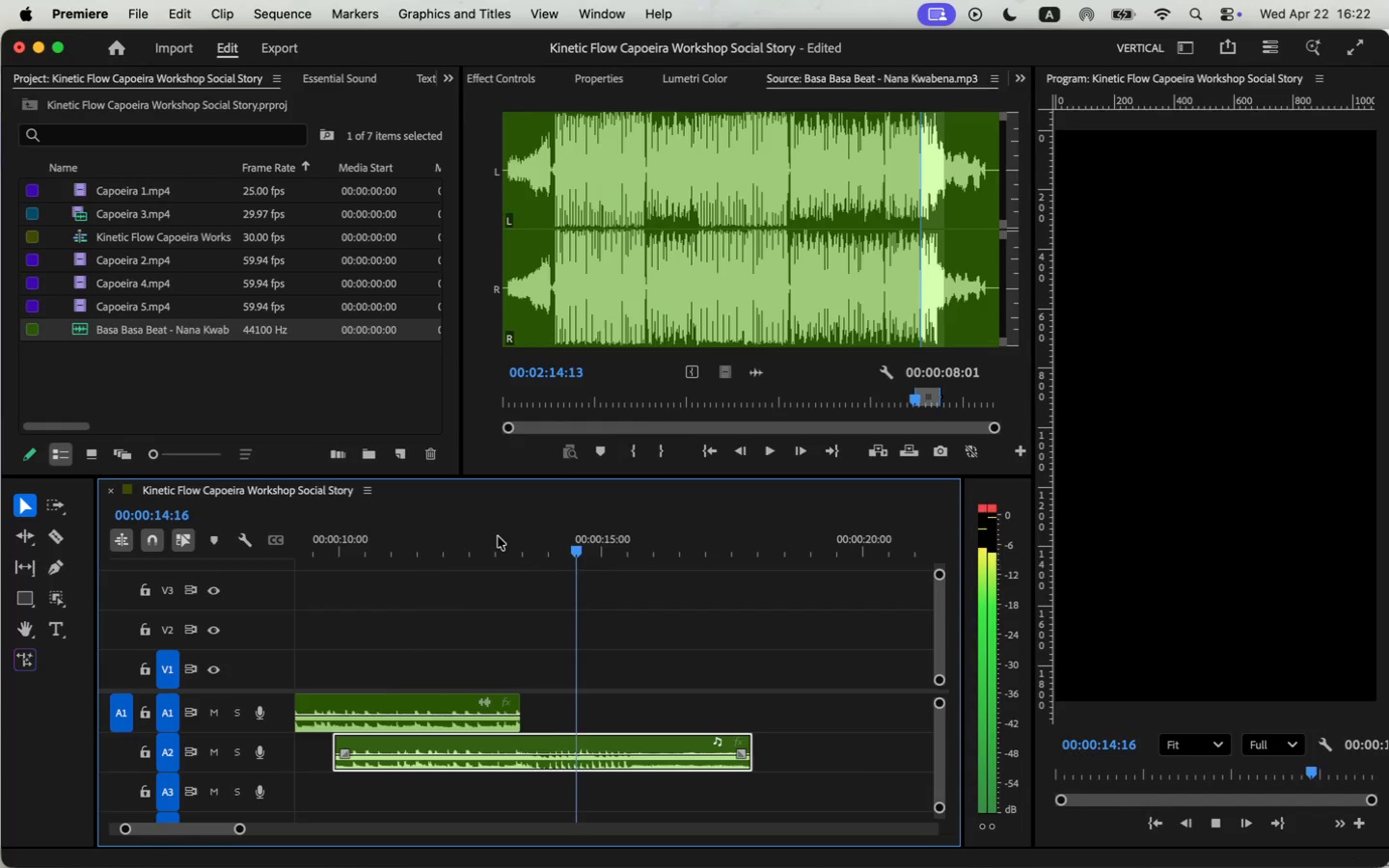 
key(Space)
 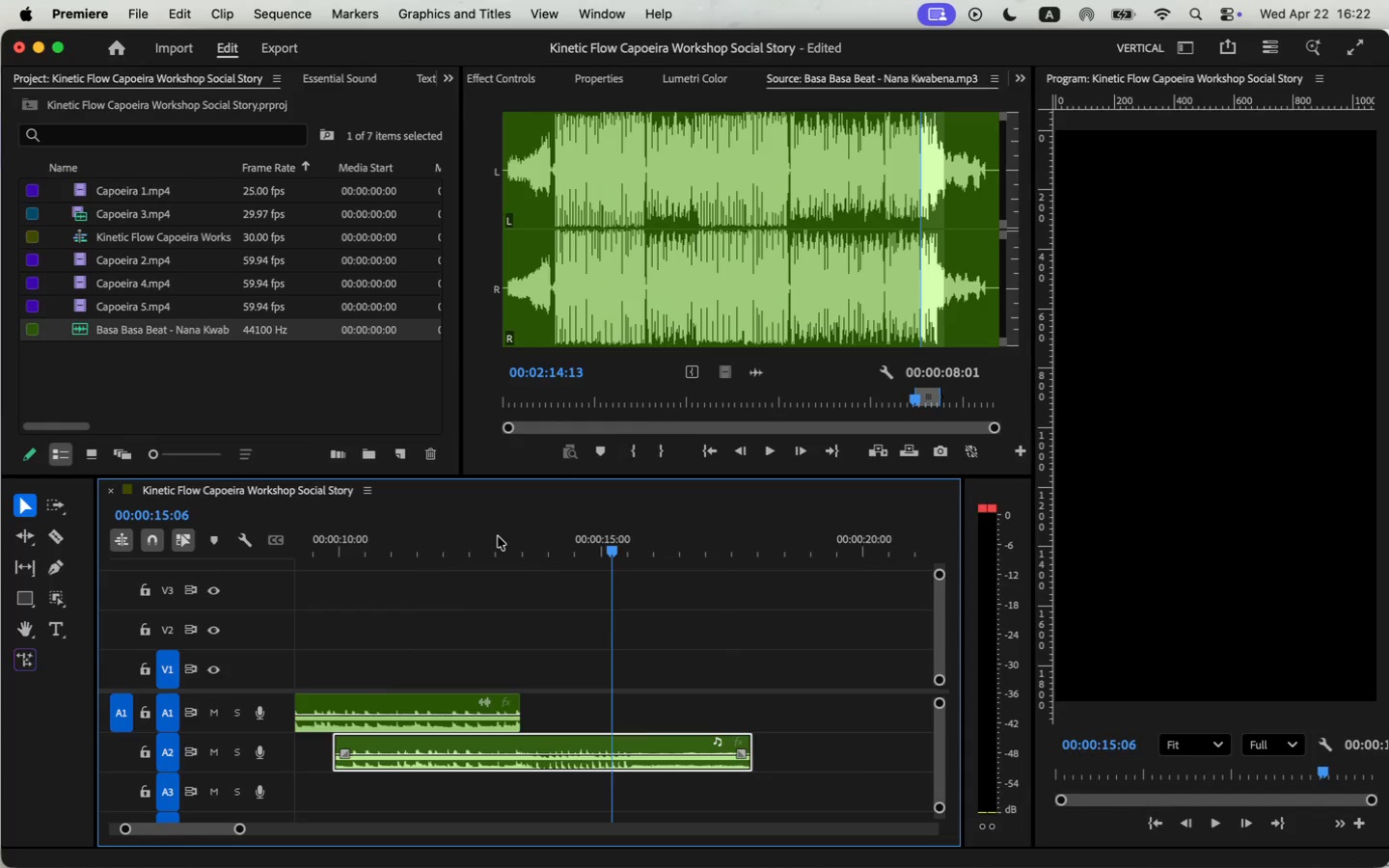 
left_click_drag(start_coordinate=[337, 769], to_coordinate=[514, 790])
 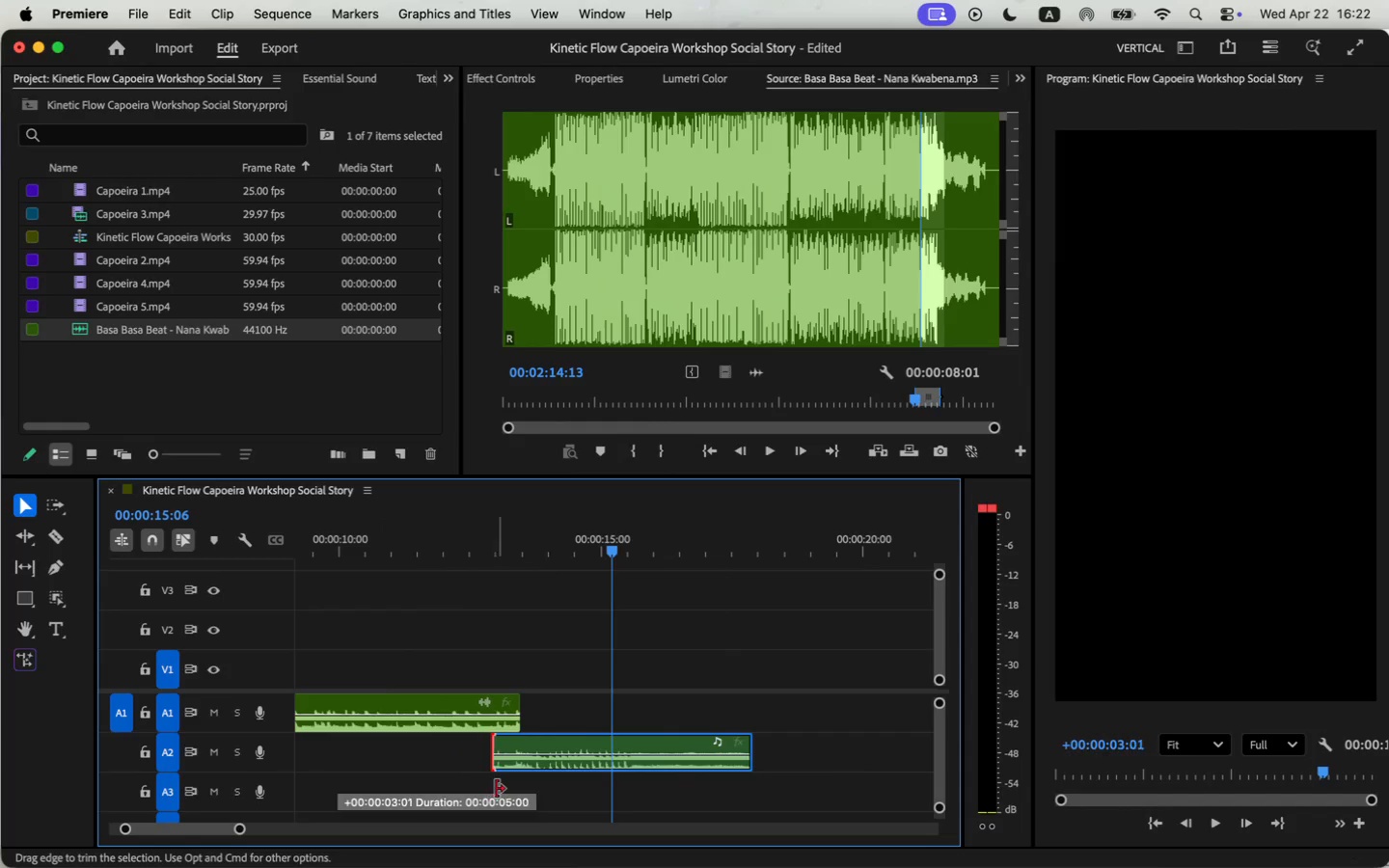 
left_click_drag(start_coordinate=[554, 751], to_coordinate=[546, 751])
 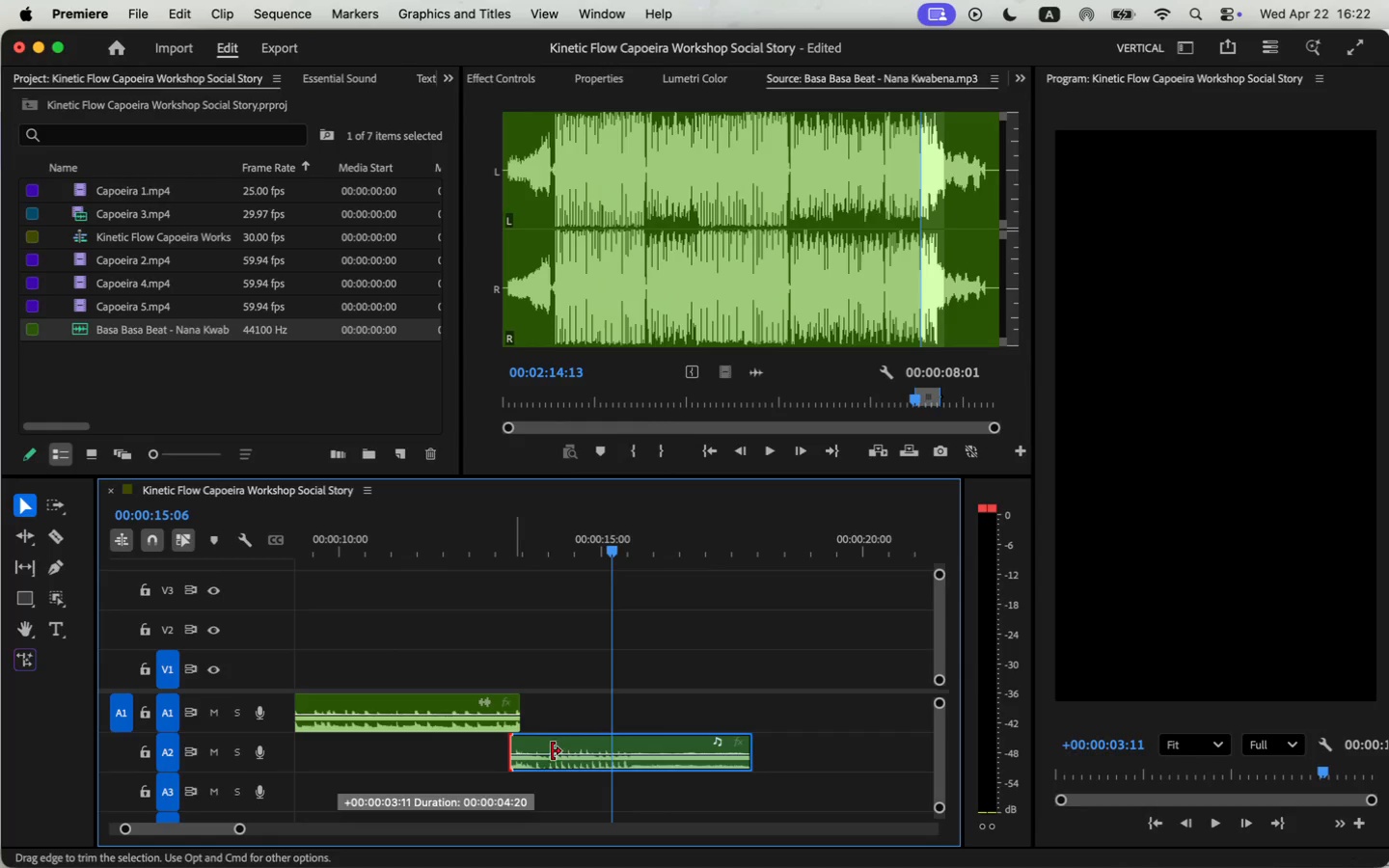 
left_click([561, 745])
 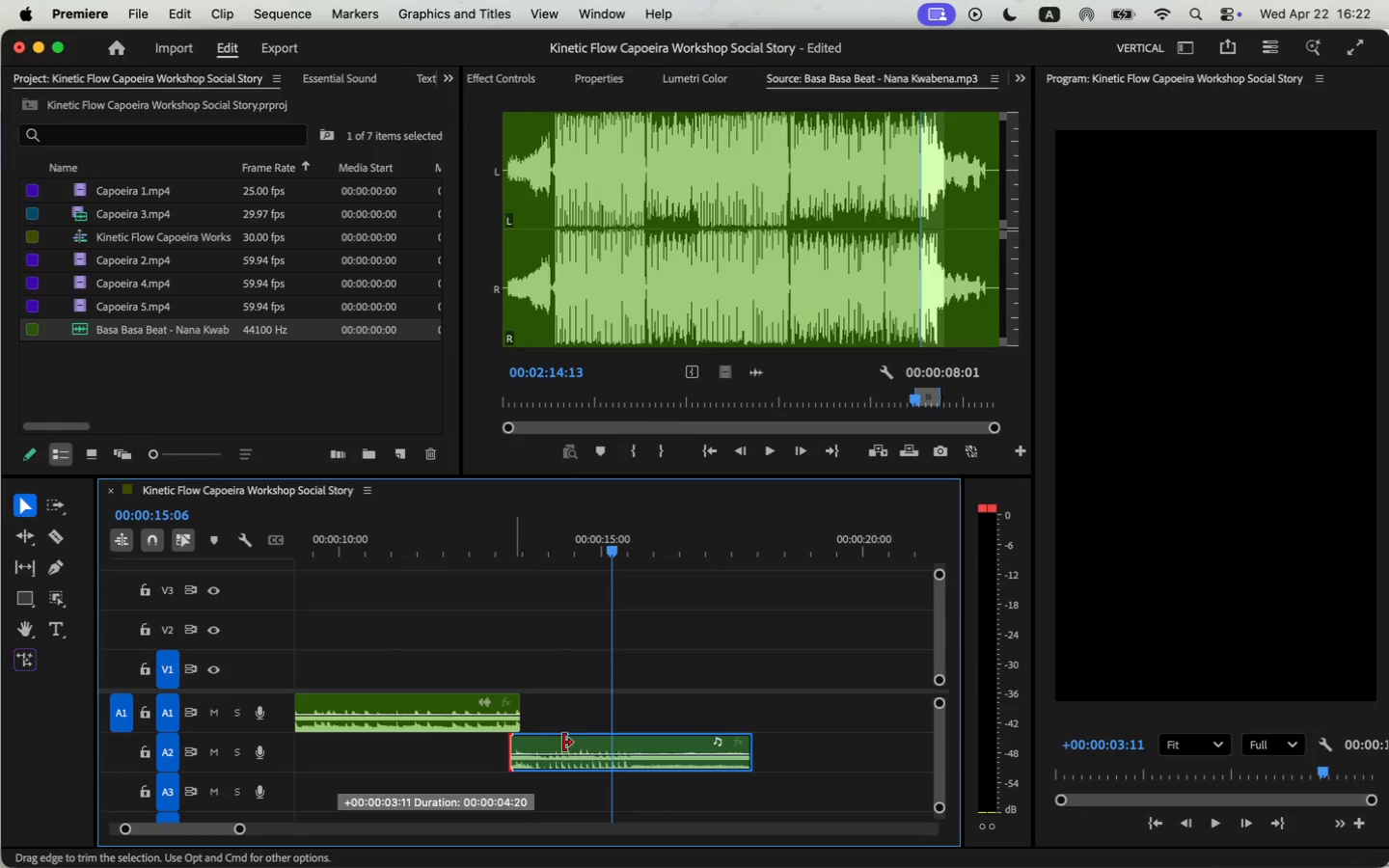 
double_click([607, 673])
 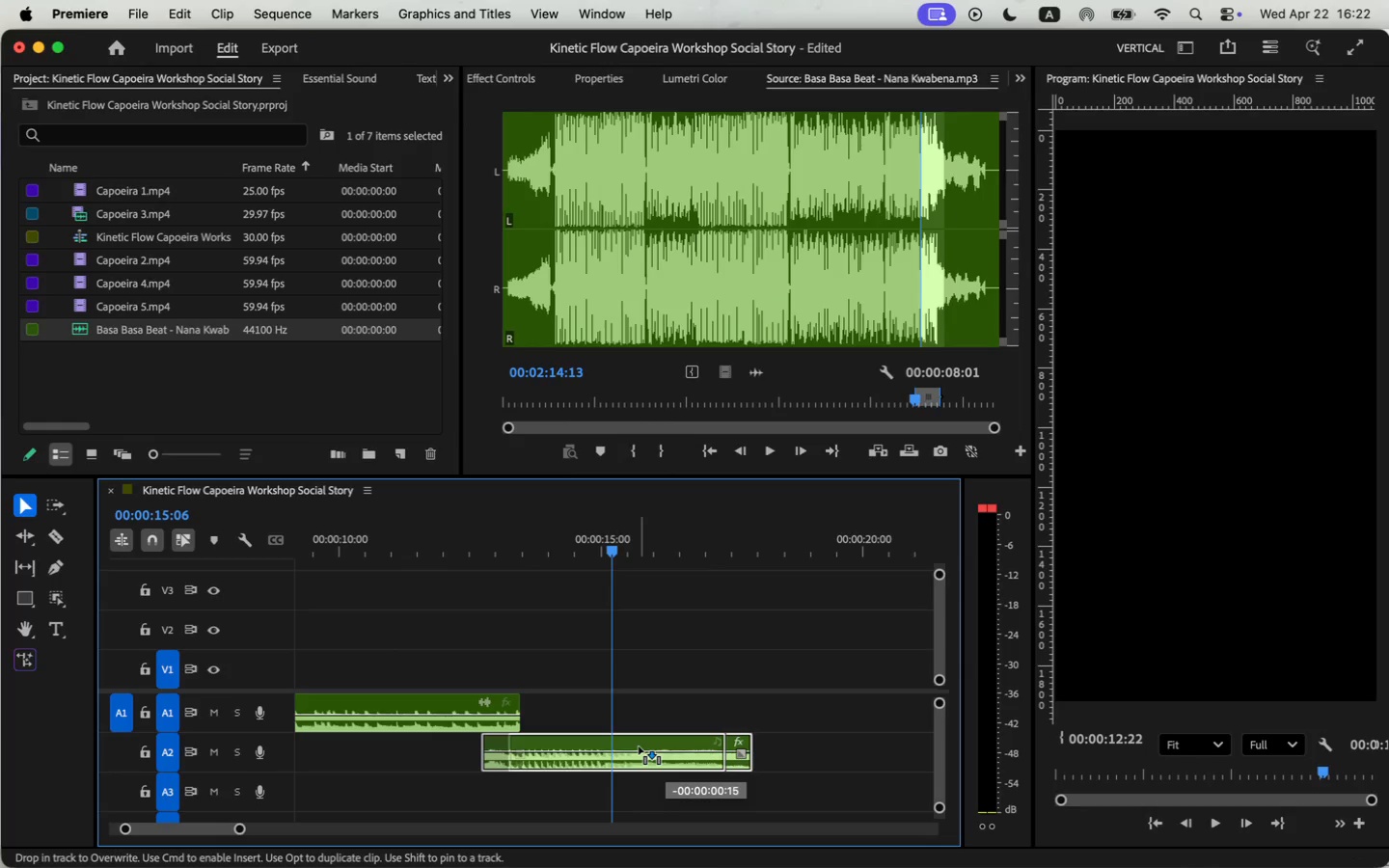 
left_click_drag(start_coordinate=[666, 744], to_coordinate=[640, 746])
 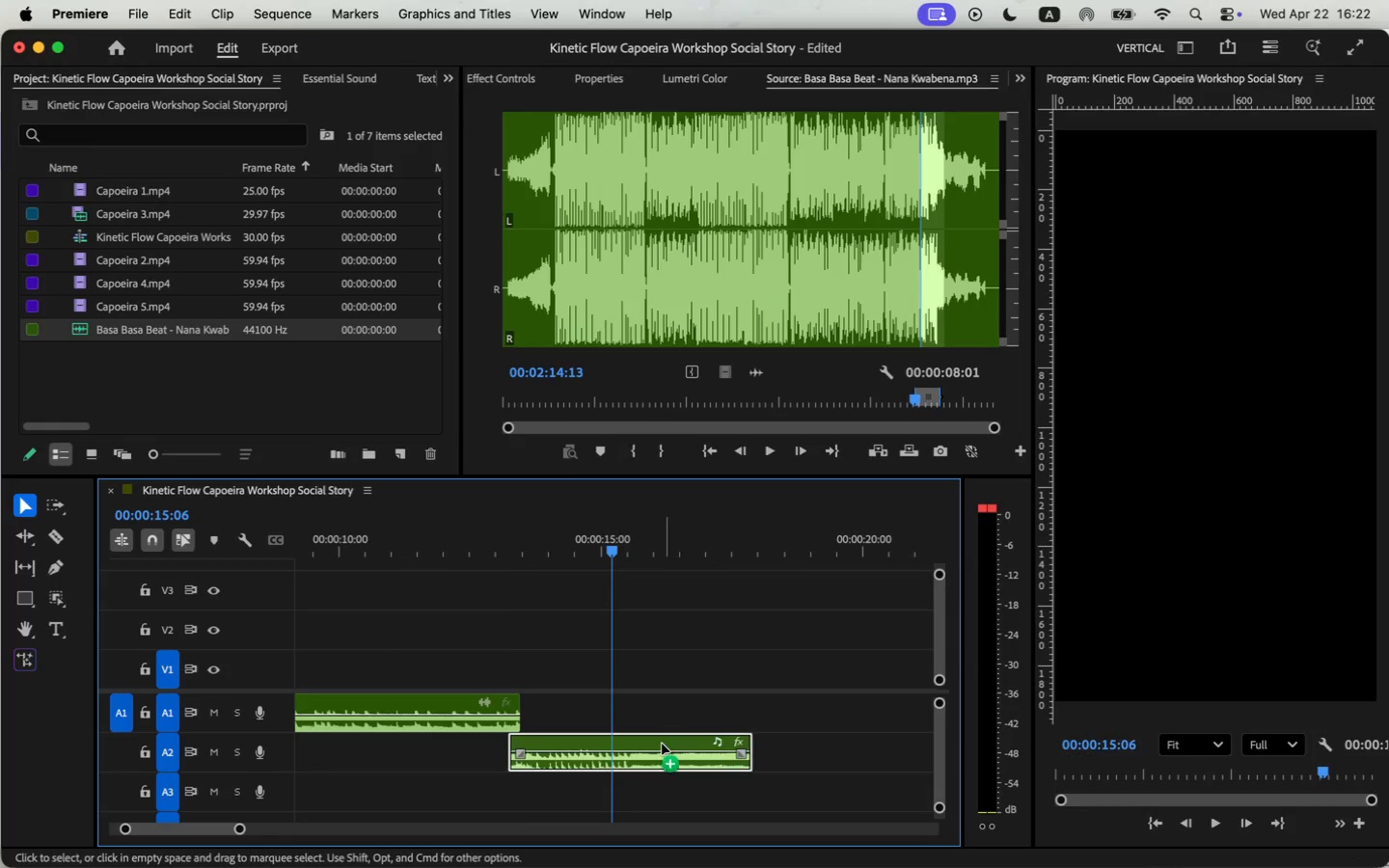 
left_click([498, 551])
 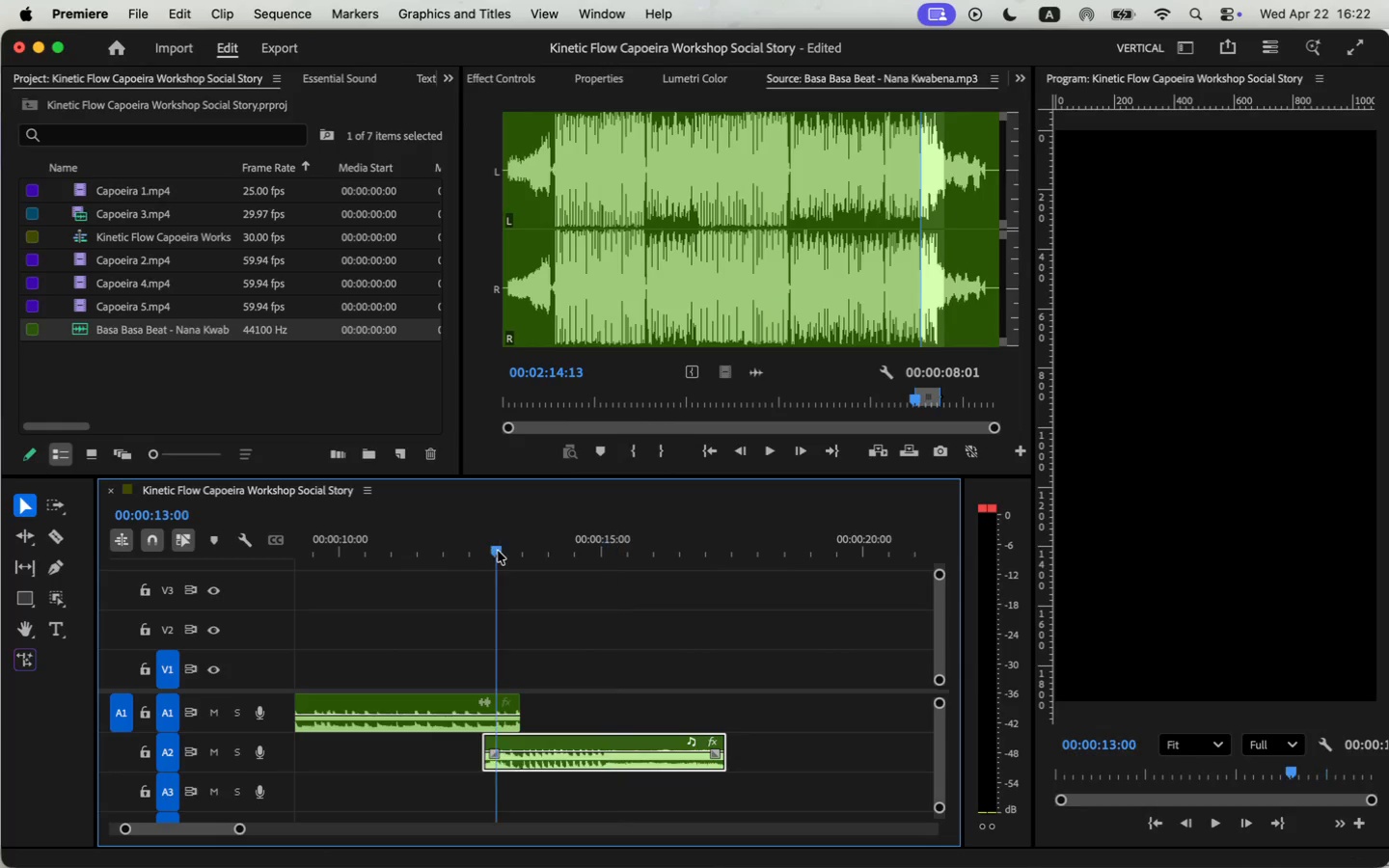 
key(Space)
 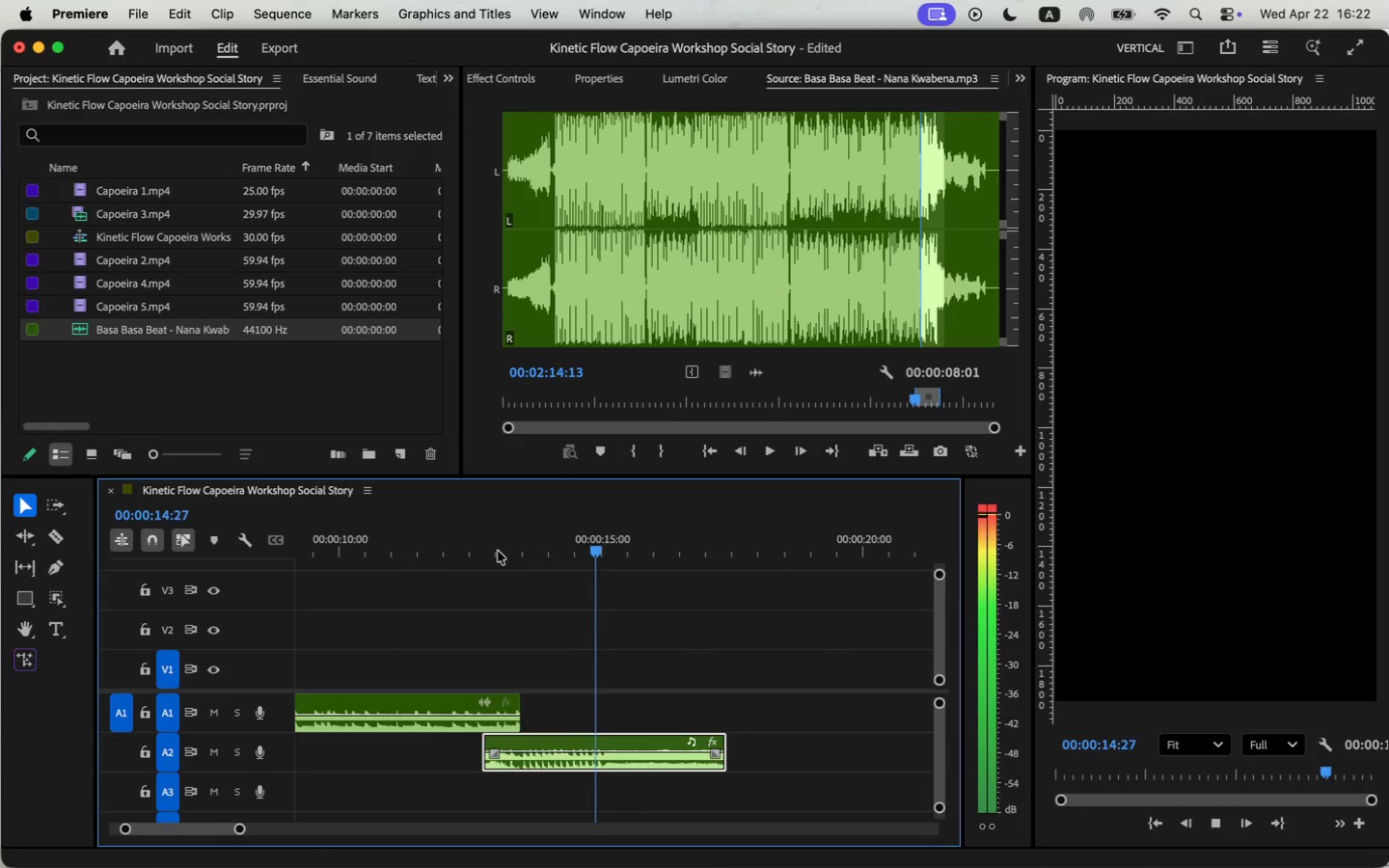 
key(Space)
 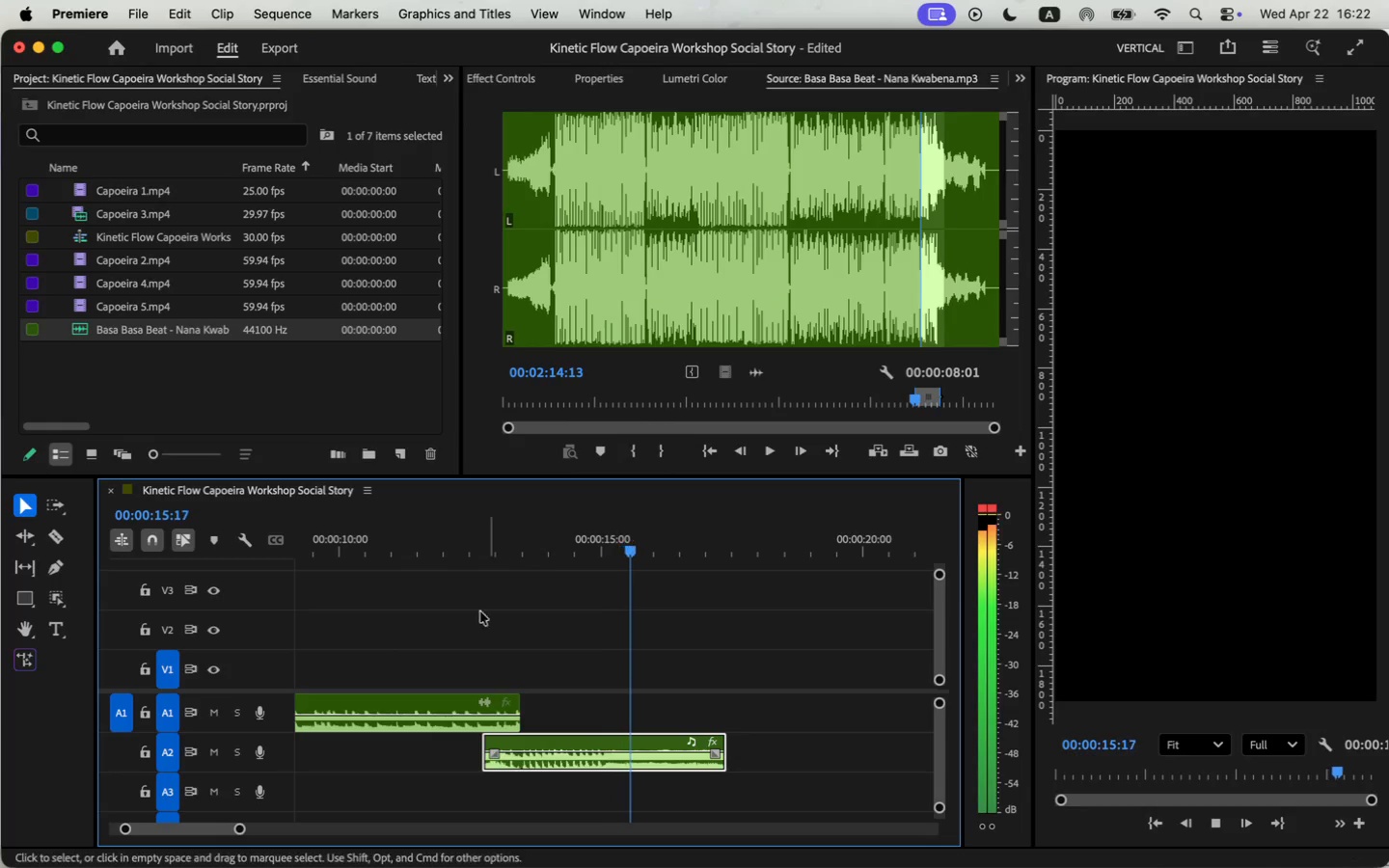 
left_click_drag(start_coordinate=[485, 766], to_coordinate=[529, 780])
 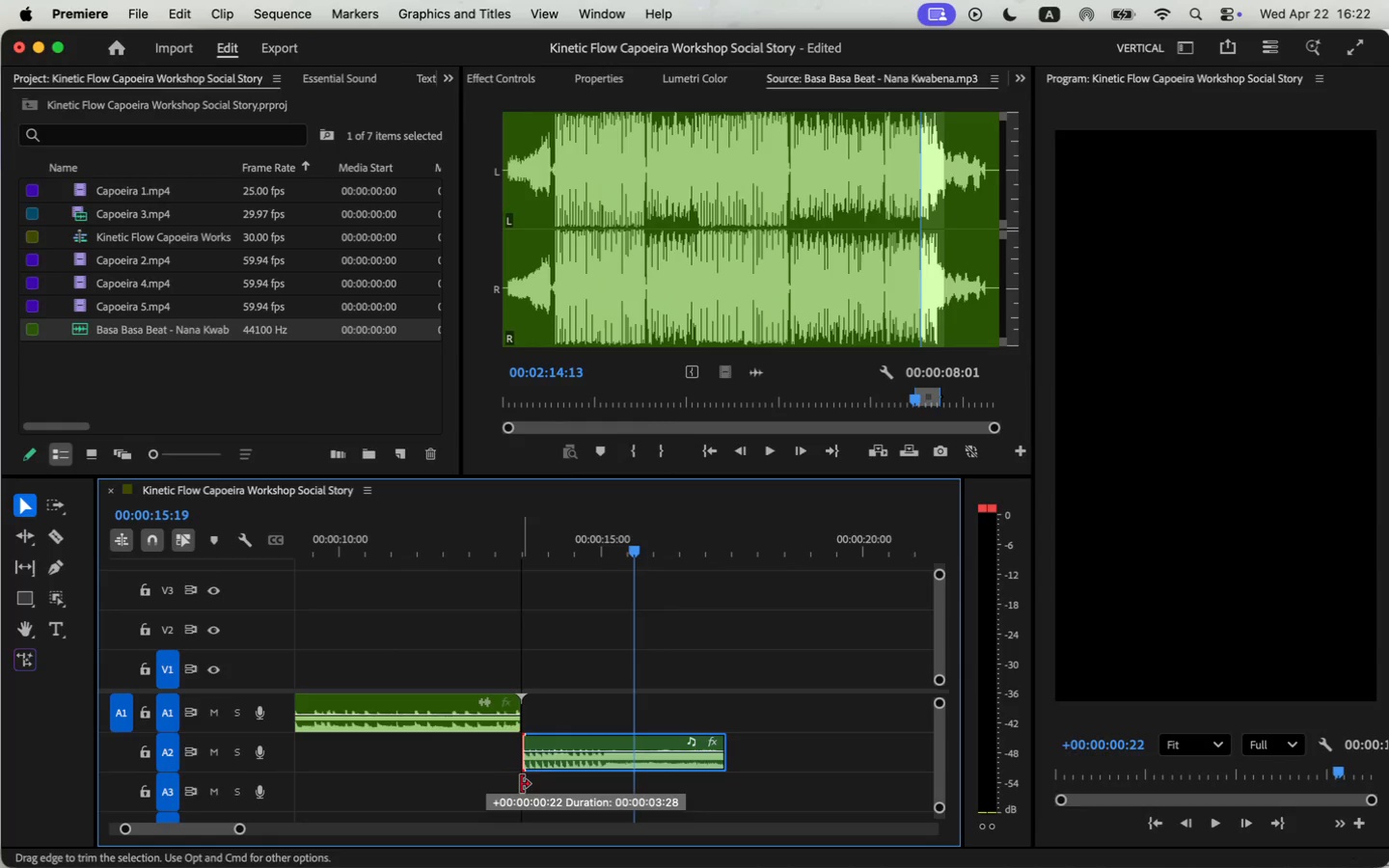 
left_click_drag(start_coordinate=[416, 552], to_coordinate=[224, 572])
 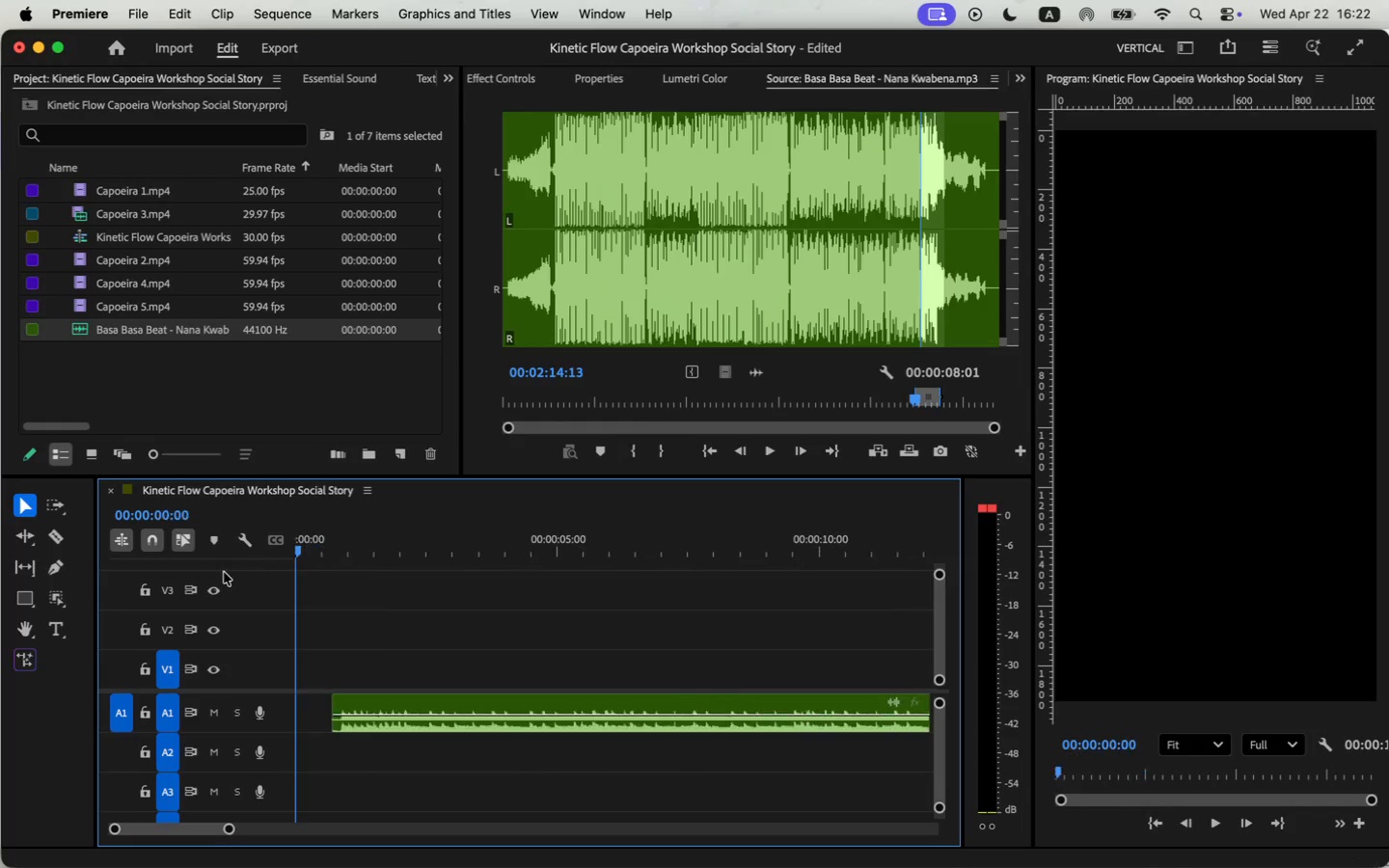 
key(Space)
 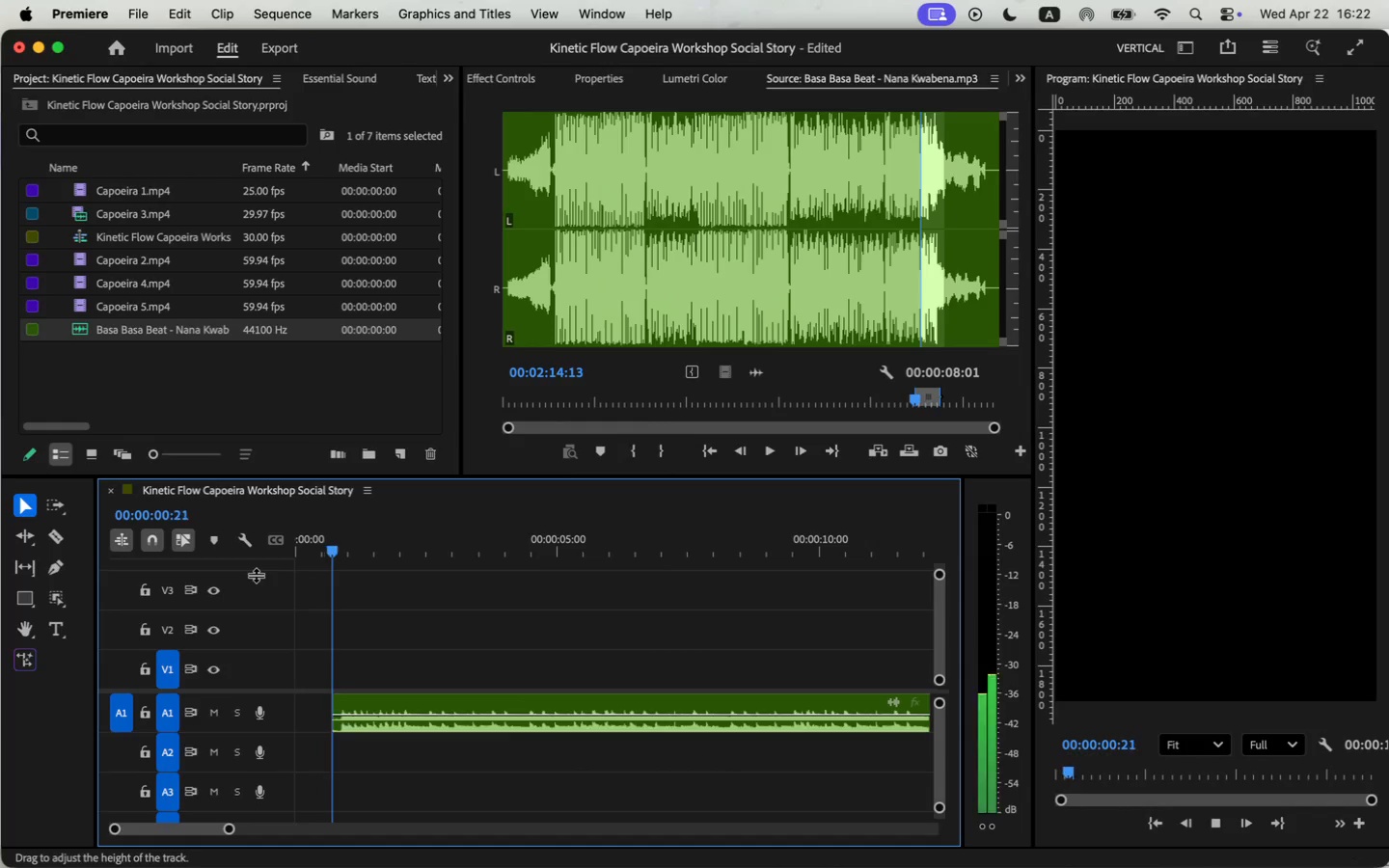 
left_click_drag(start_coordinate=[232, 832], to_coordinate=[269, 836])
 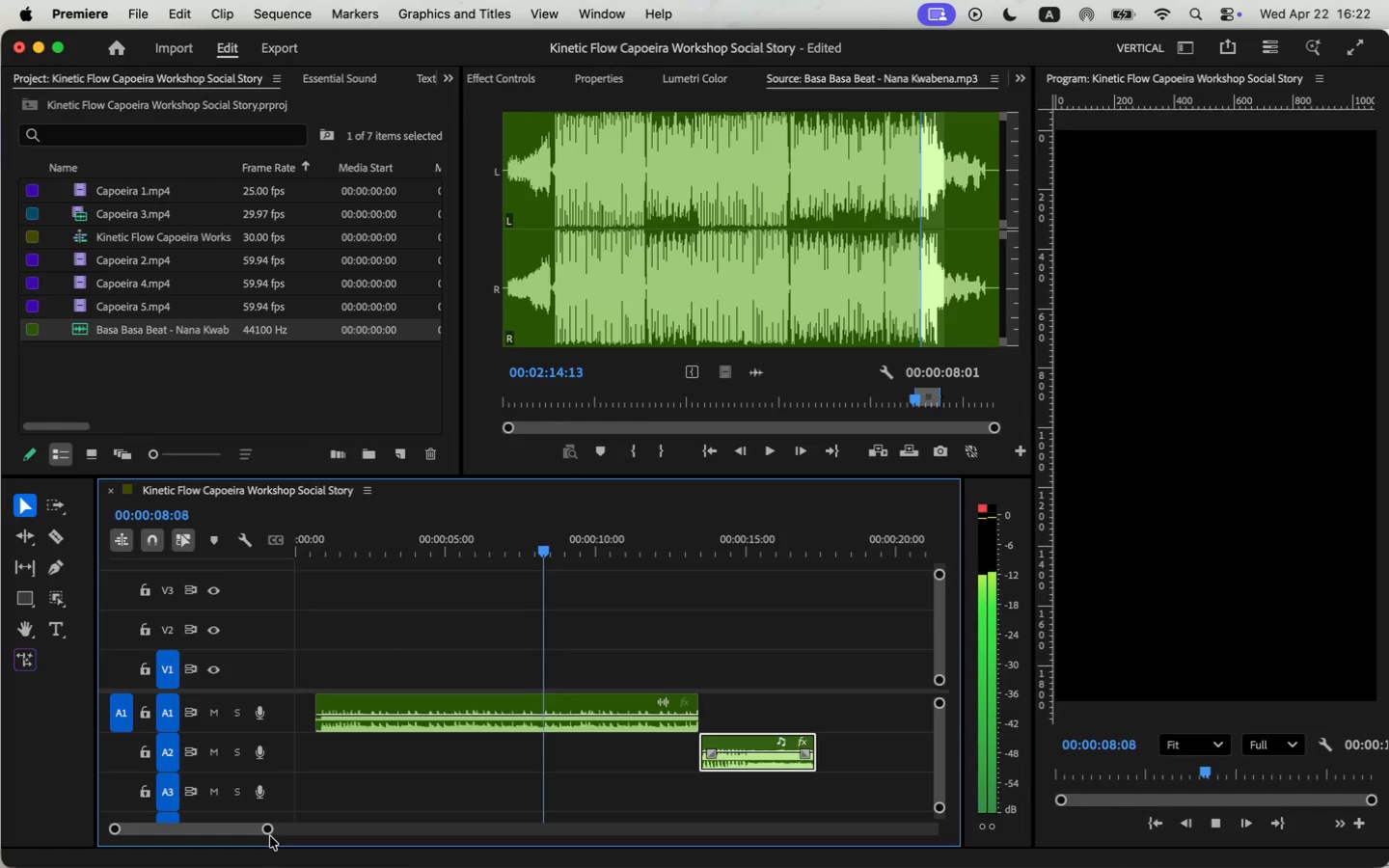 
wait(9.97)
 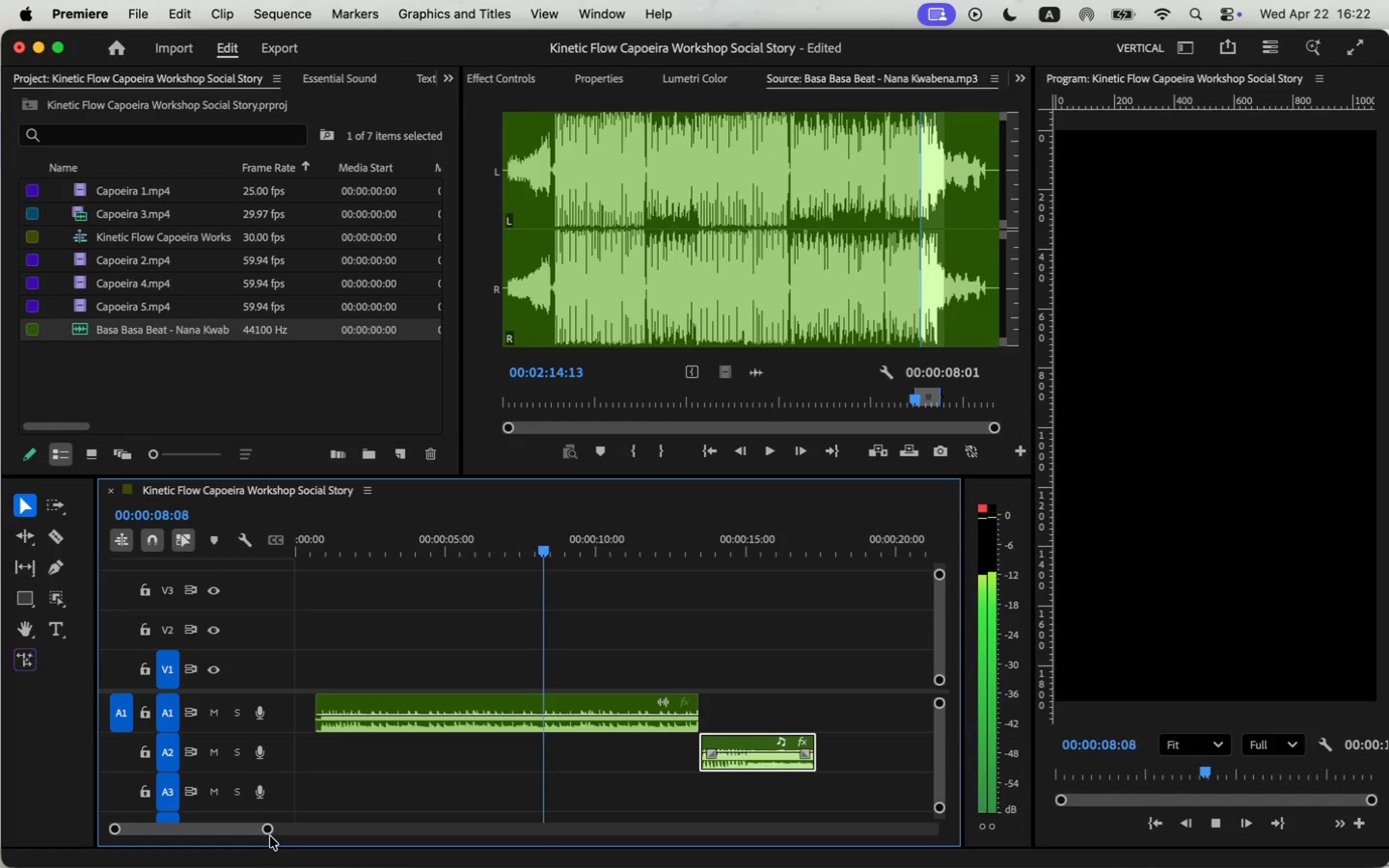 
key(Space)
 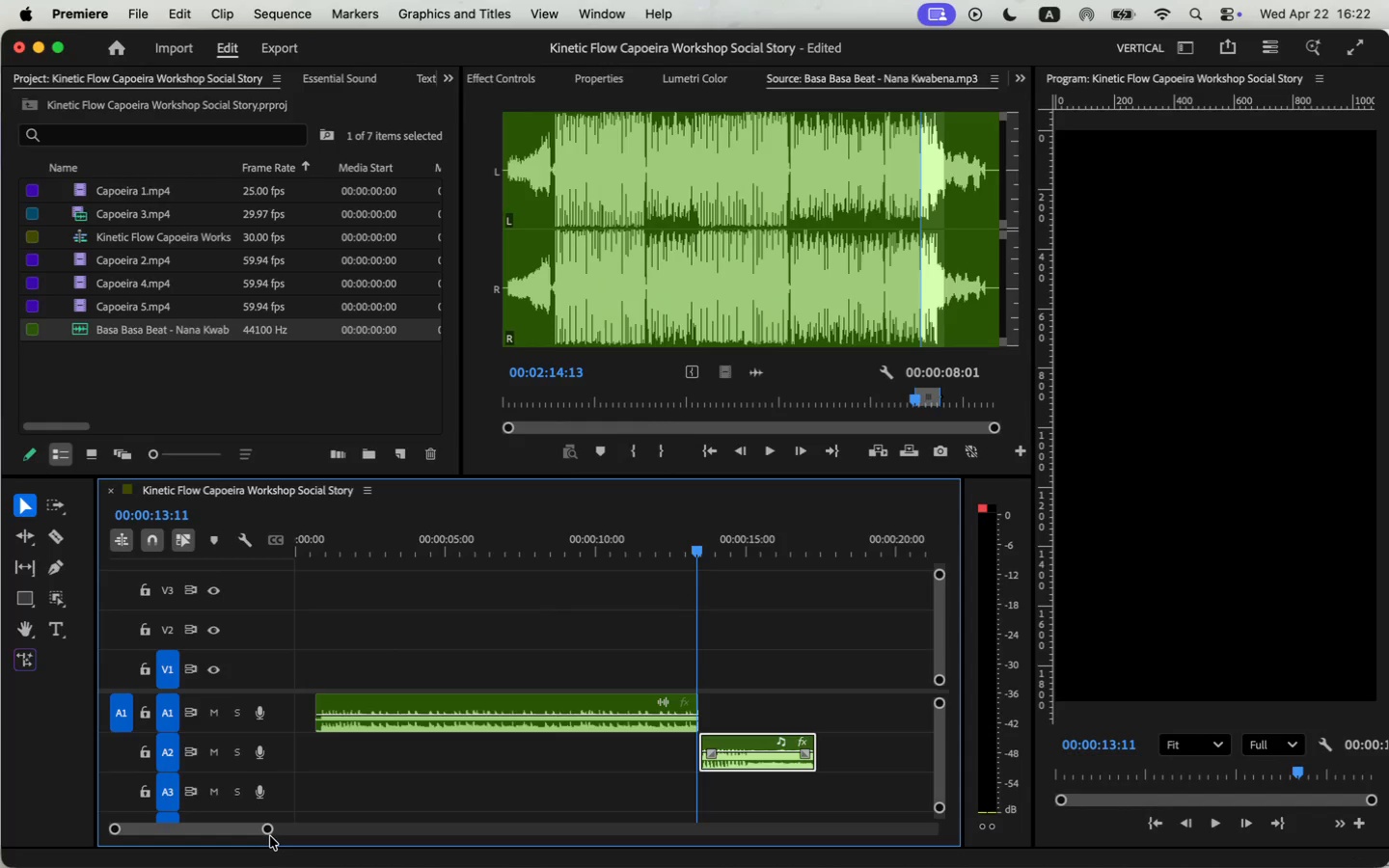 
left_click_drag(start_coordinate=[266, 830], to_coordinate=[228, 846])
 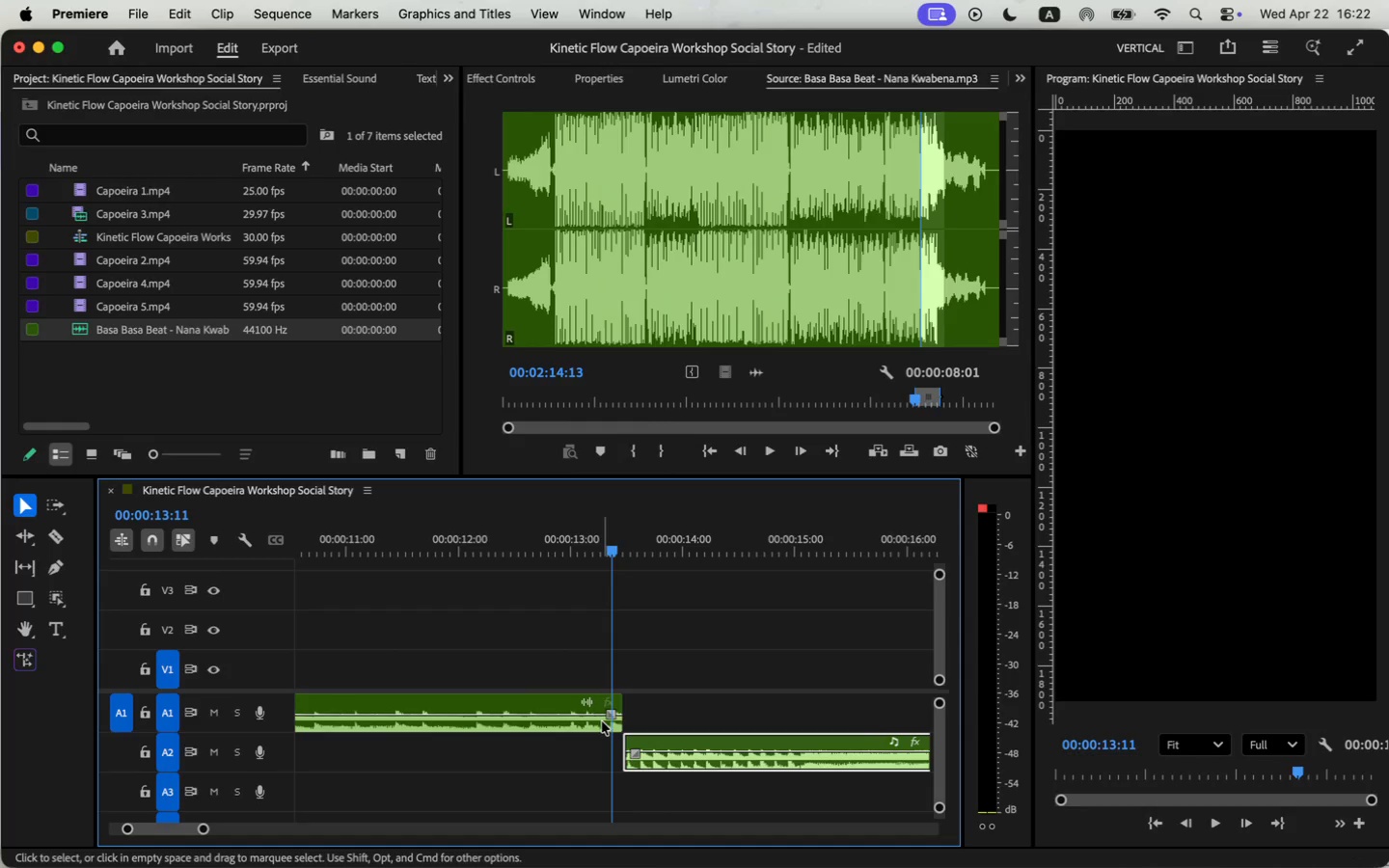 
key(Space)
 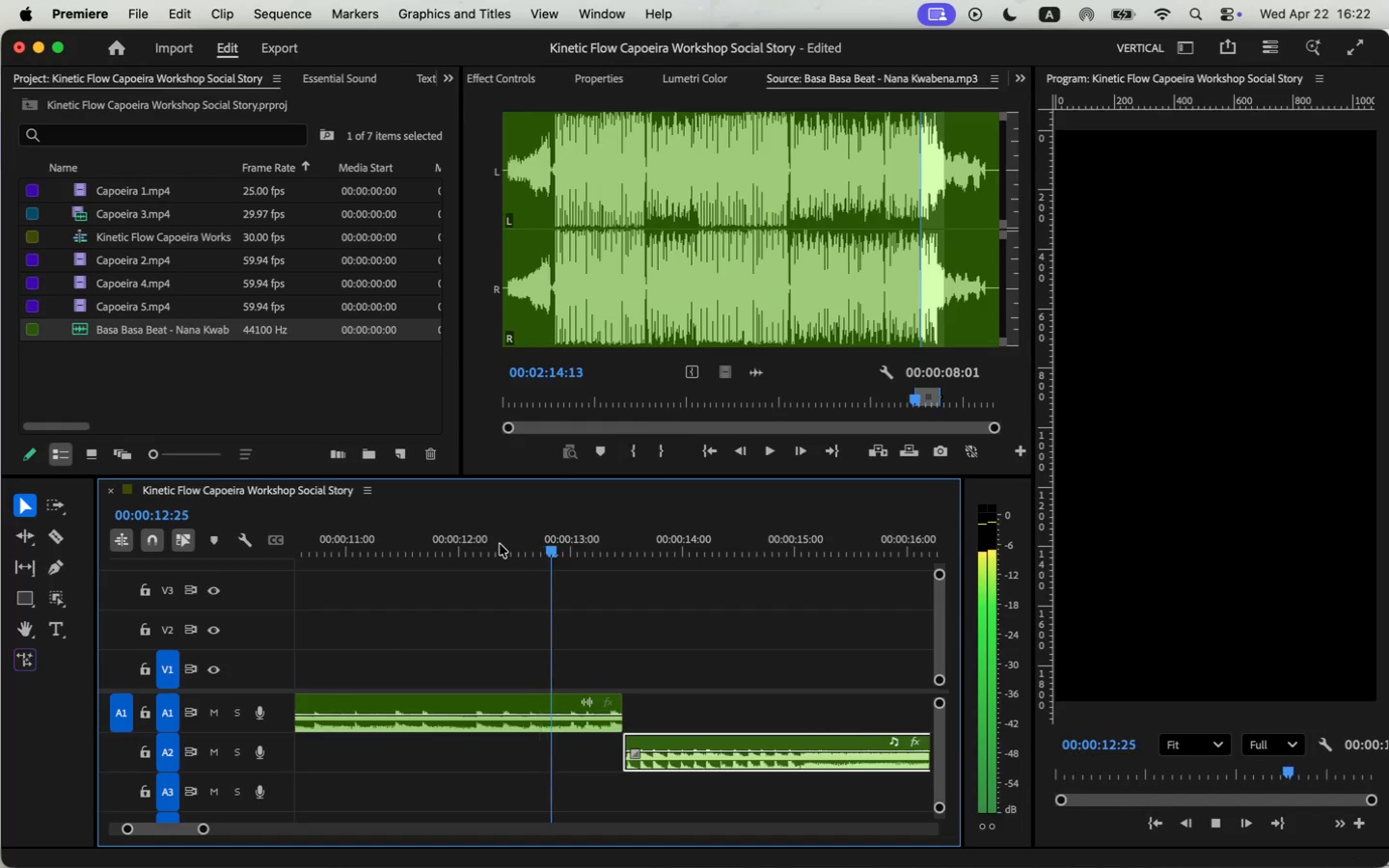 
key(Space)
 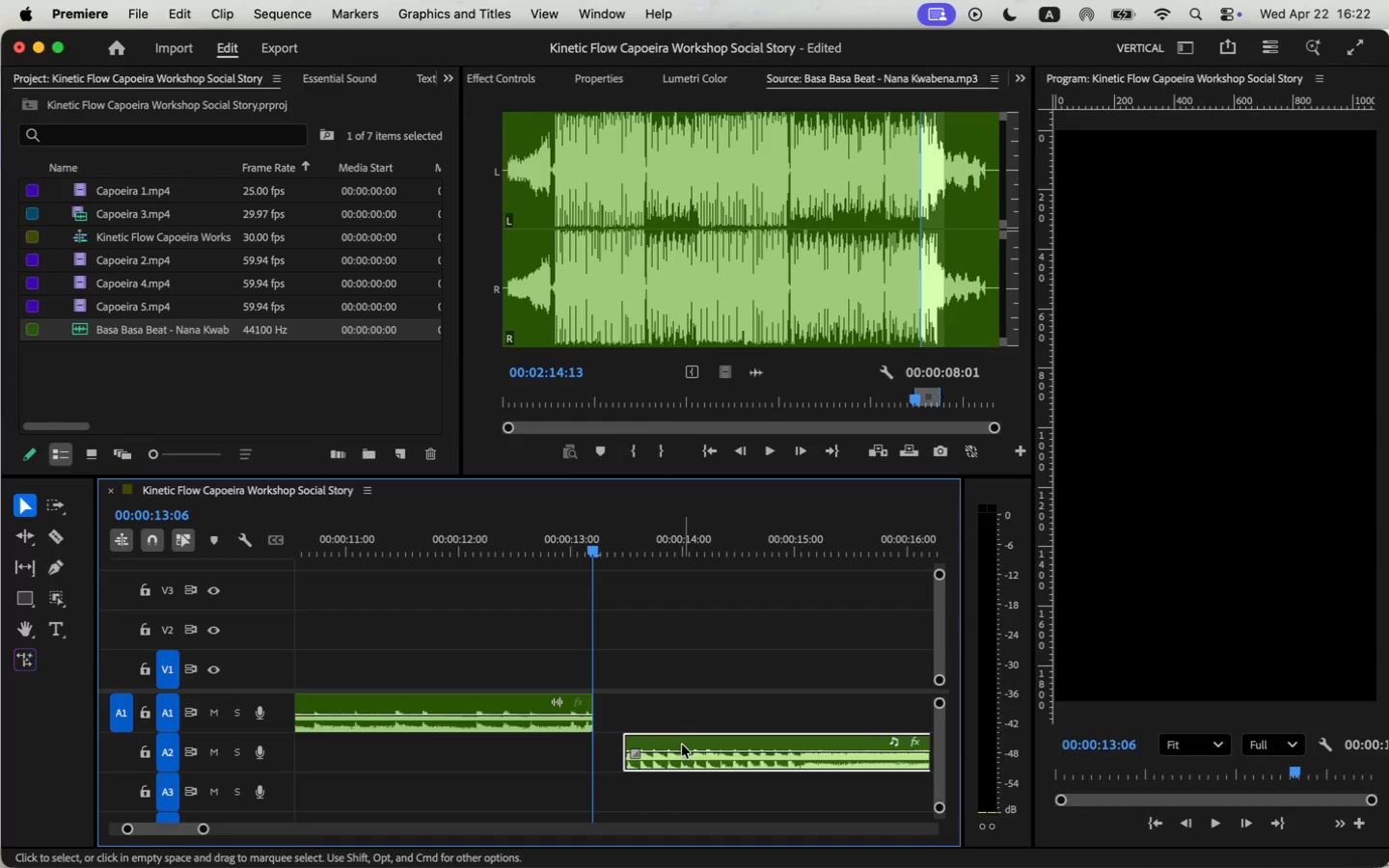 
left_click_drag(start_coordinate=[616, 728], to_coordinate=[592, 729])
 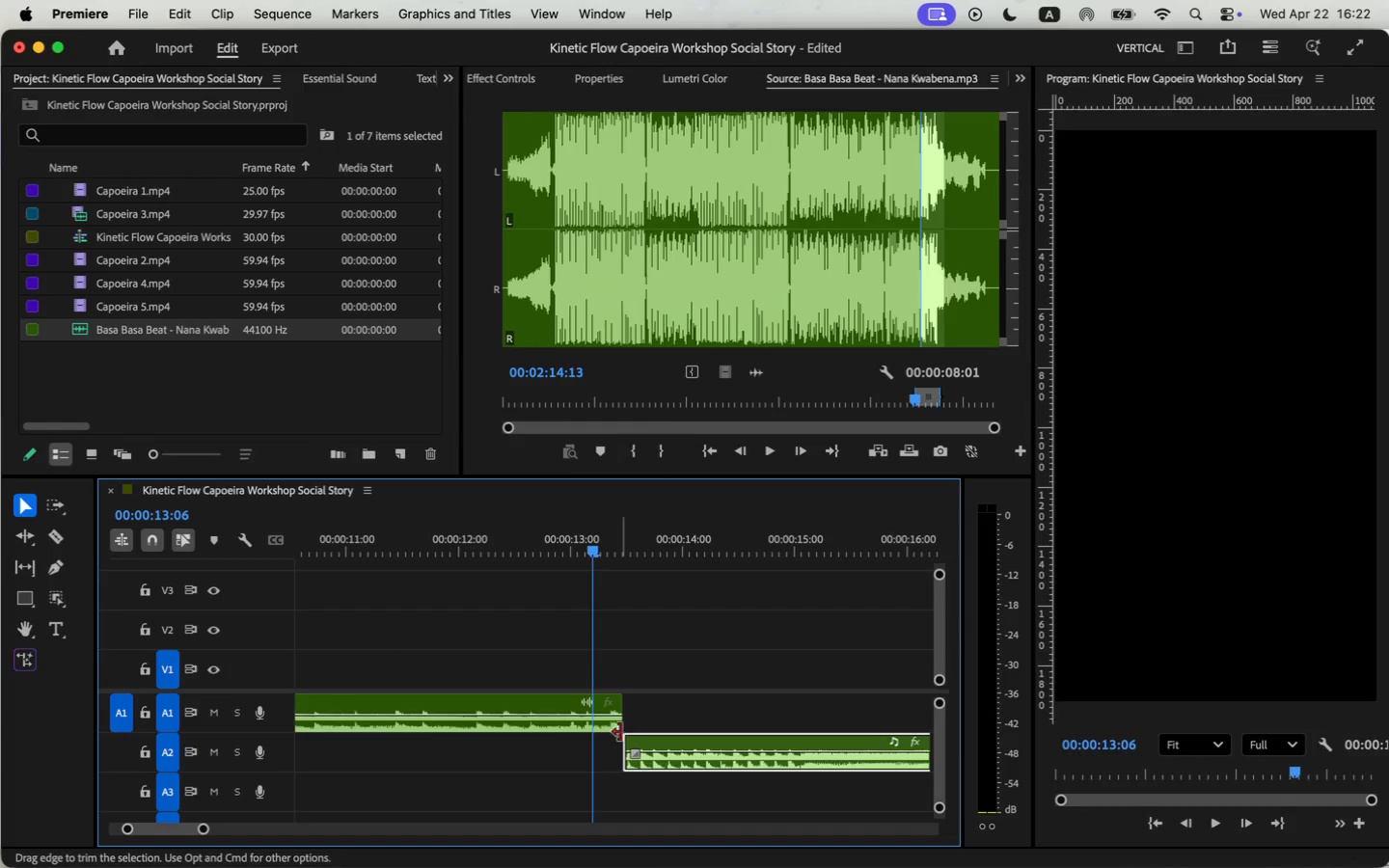 
key(Meta+CommandLeft)
 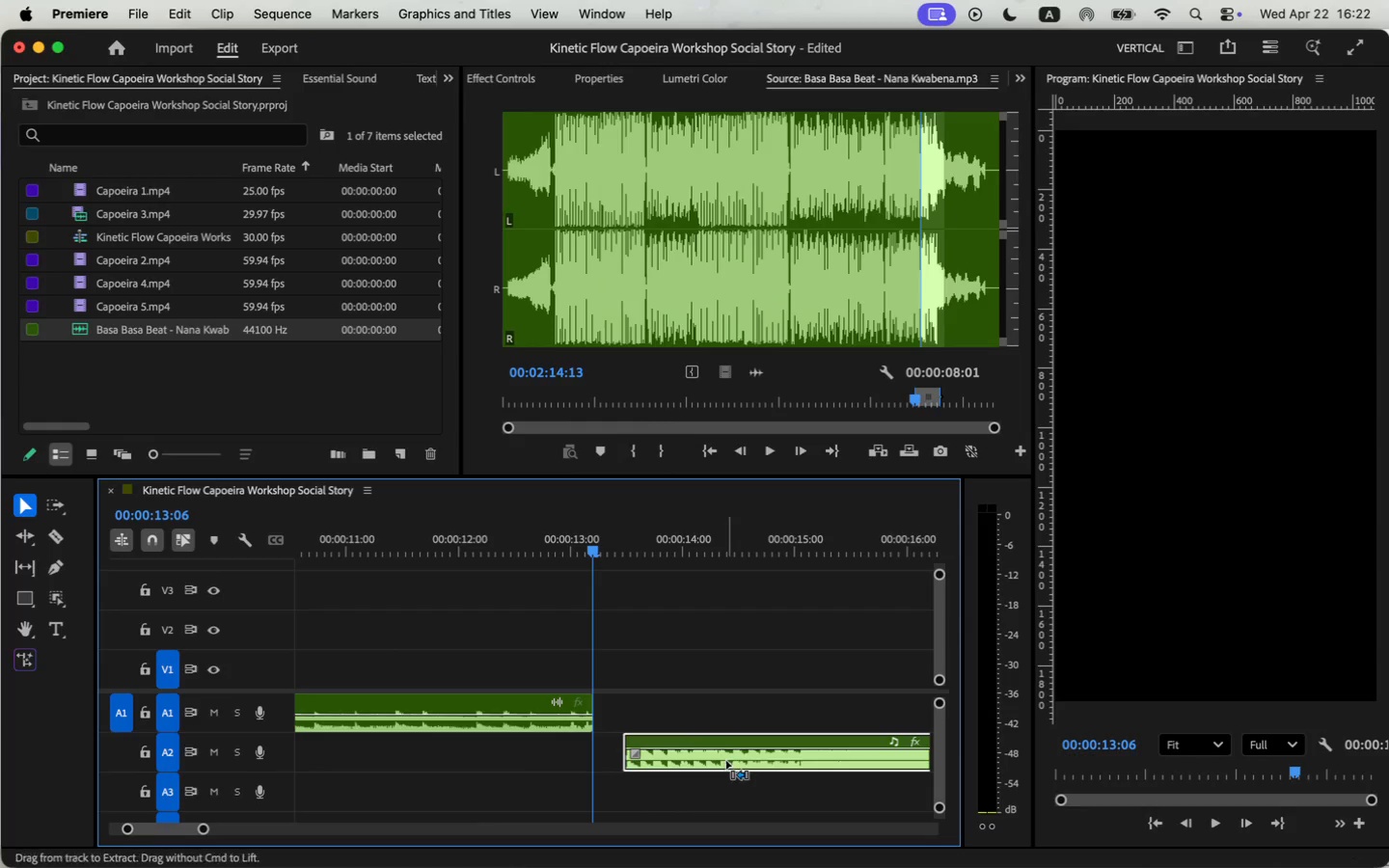 
key(Meta+Z)
 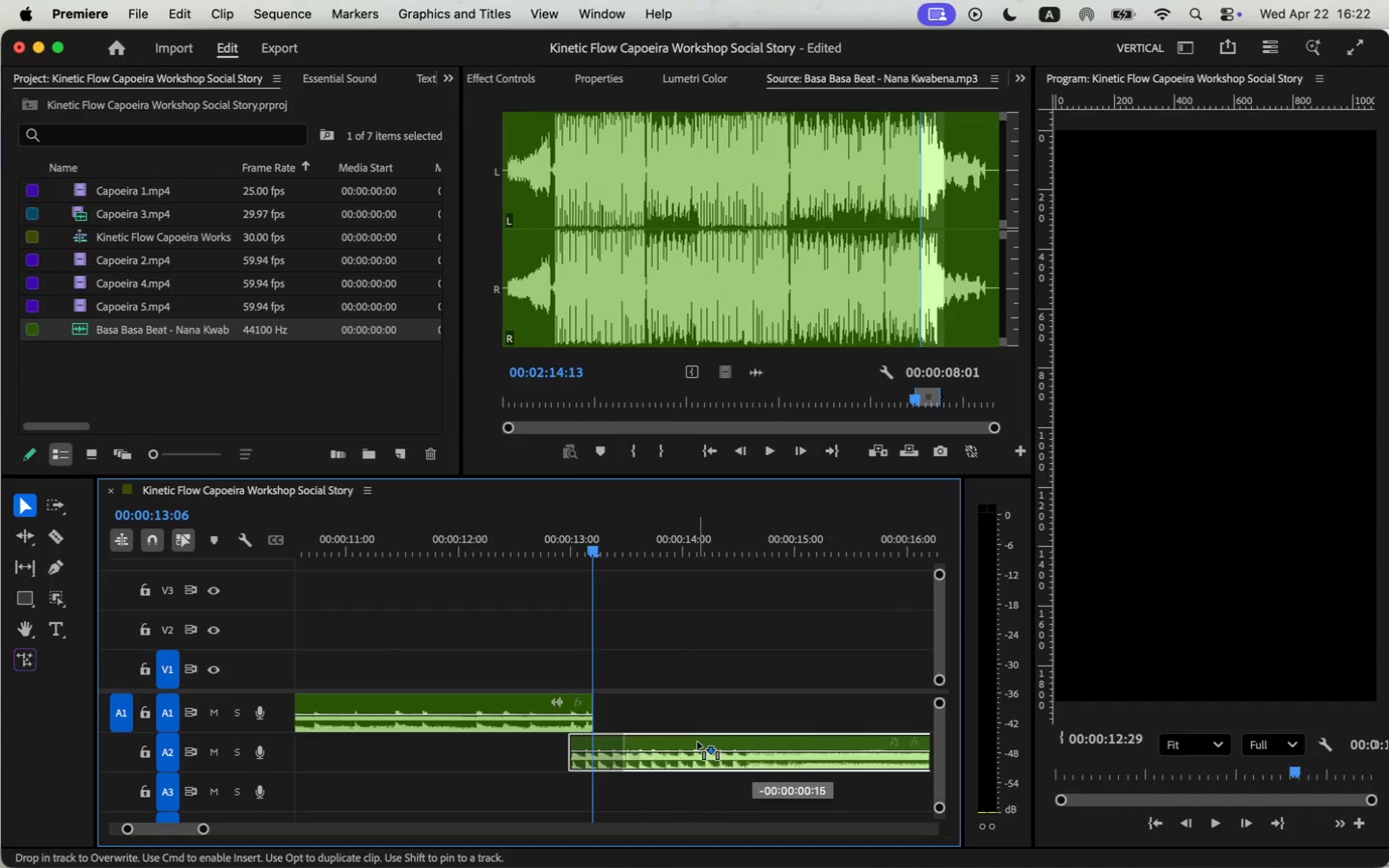 
left_click_drag(start_coordinate=[752, 738], to_coordinate=[696, 742])
 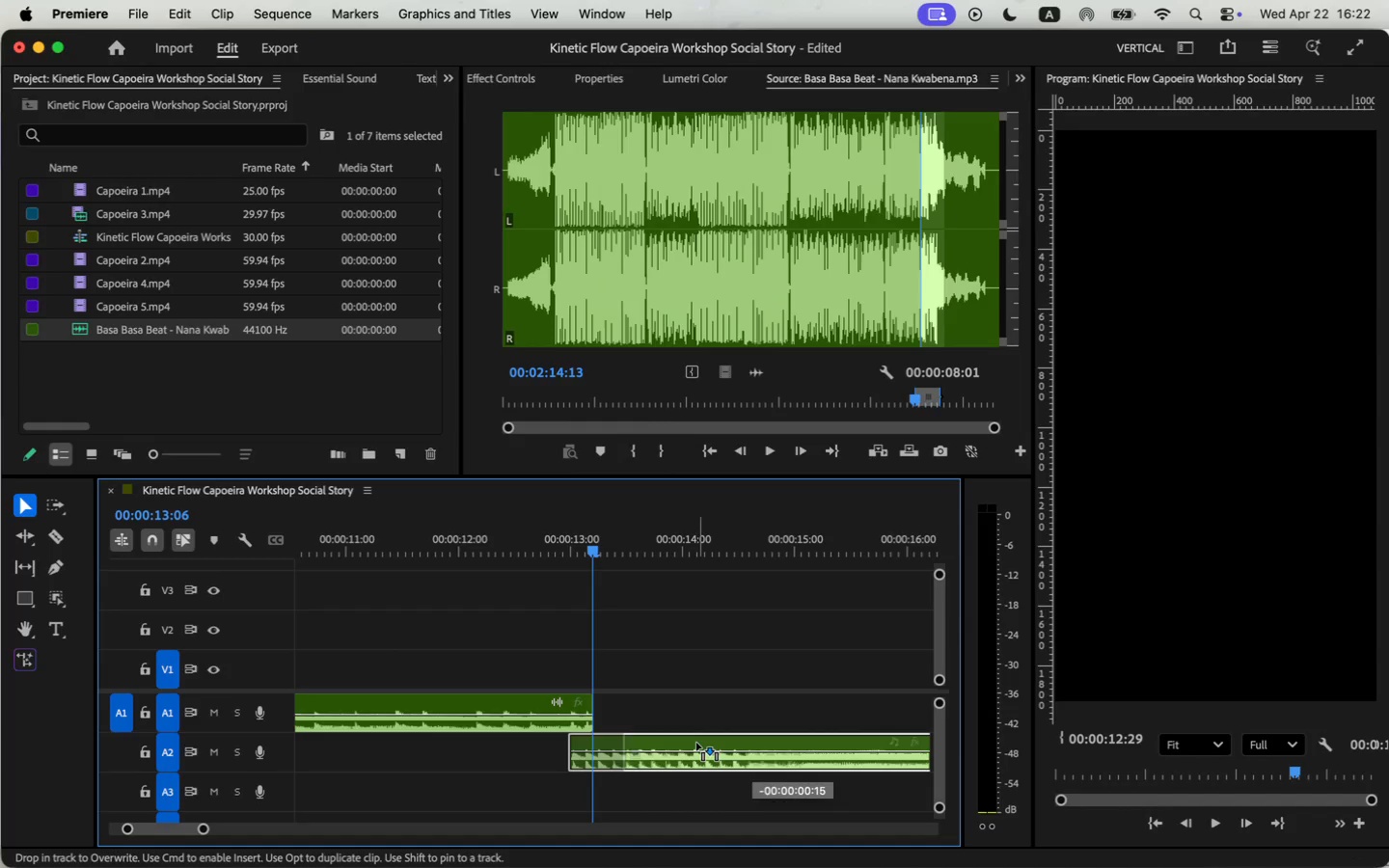 
left_click([567, 533])
 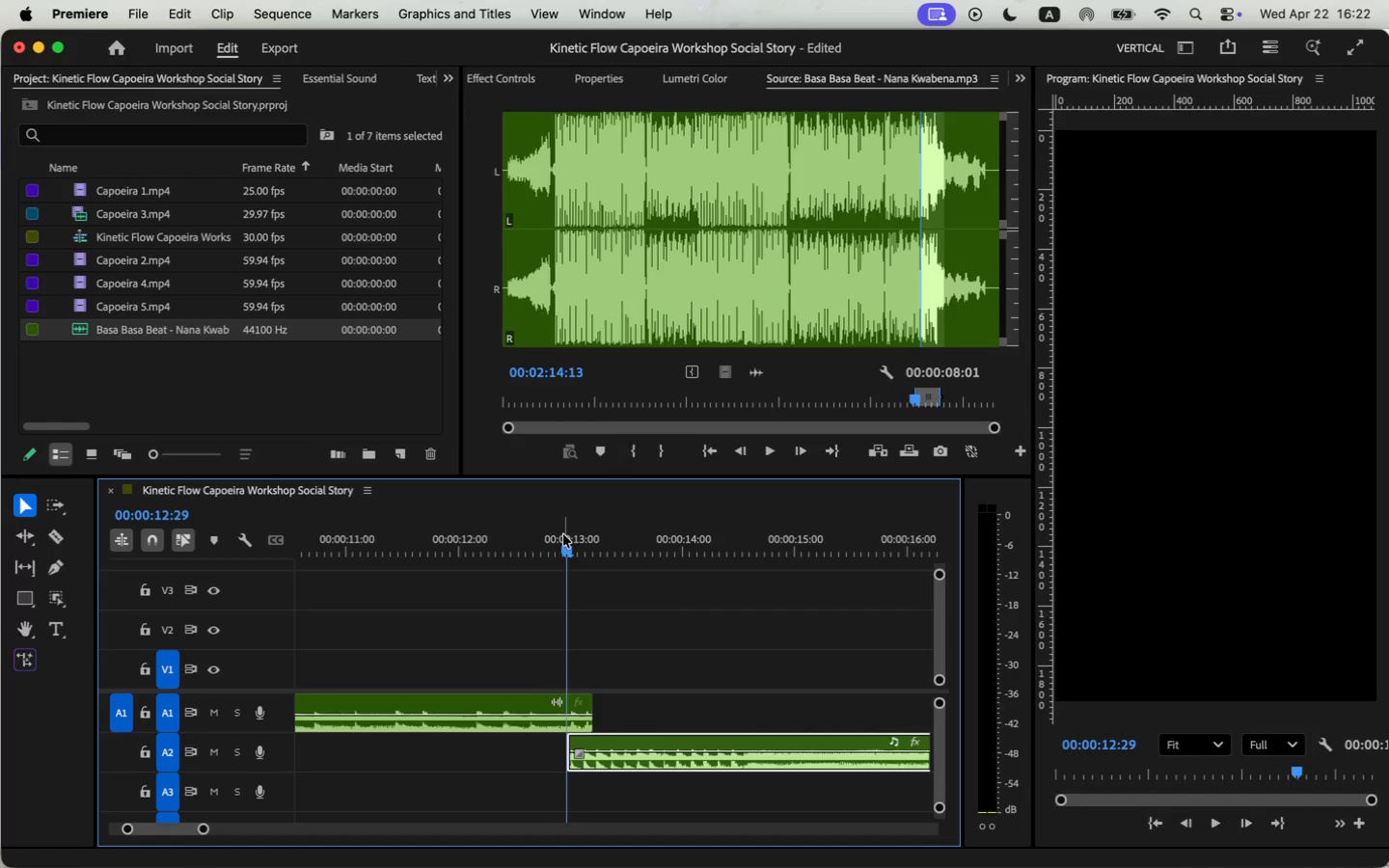 
key(Space)
 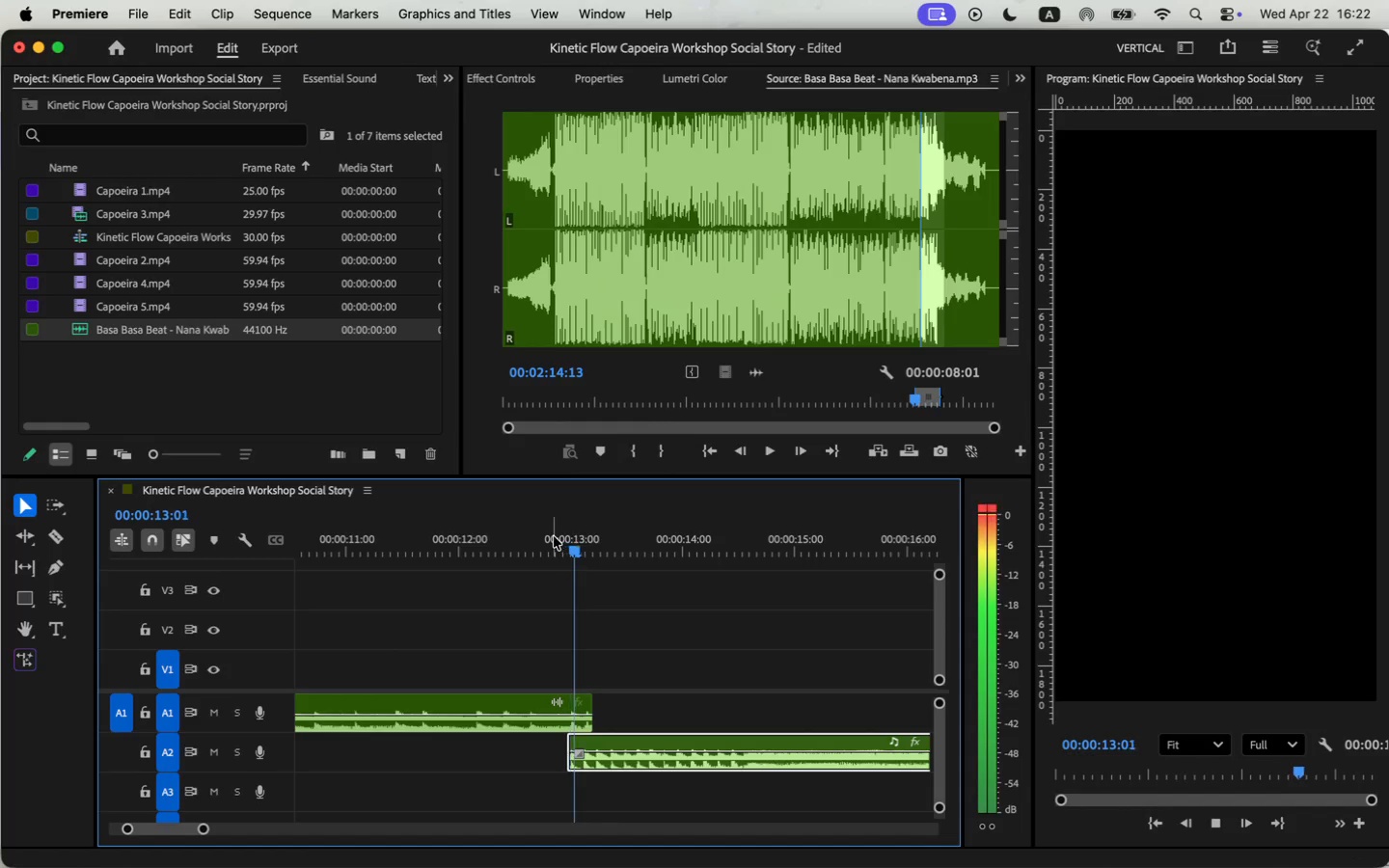 
left_click_drag(start_coordinate=[203, 830], to_coordinate=[218, 832])
 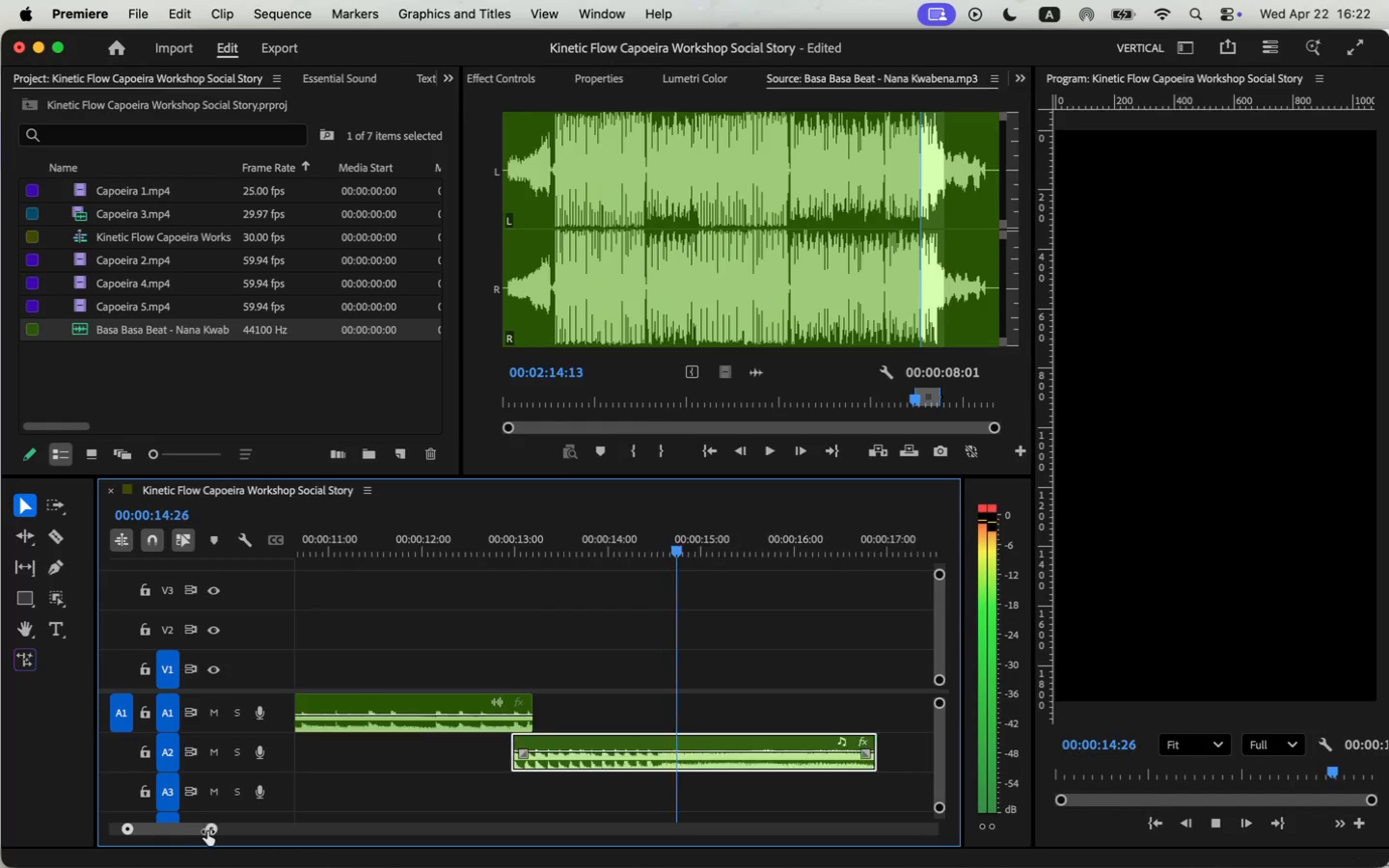 
key(Space)
 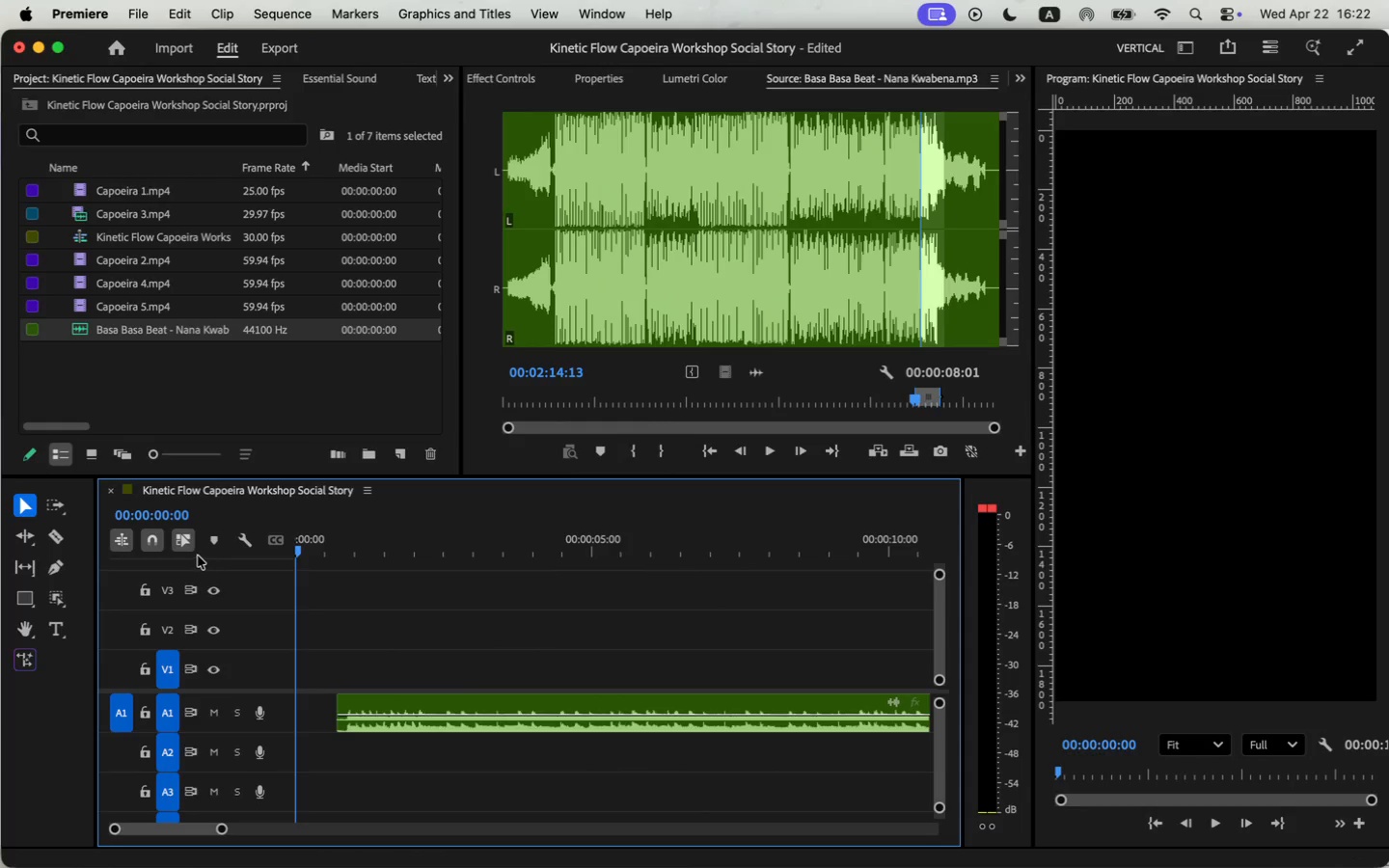 
left_click_drag(start_coordinate=[543, 541], to_coordinate=[198, 556])
 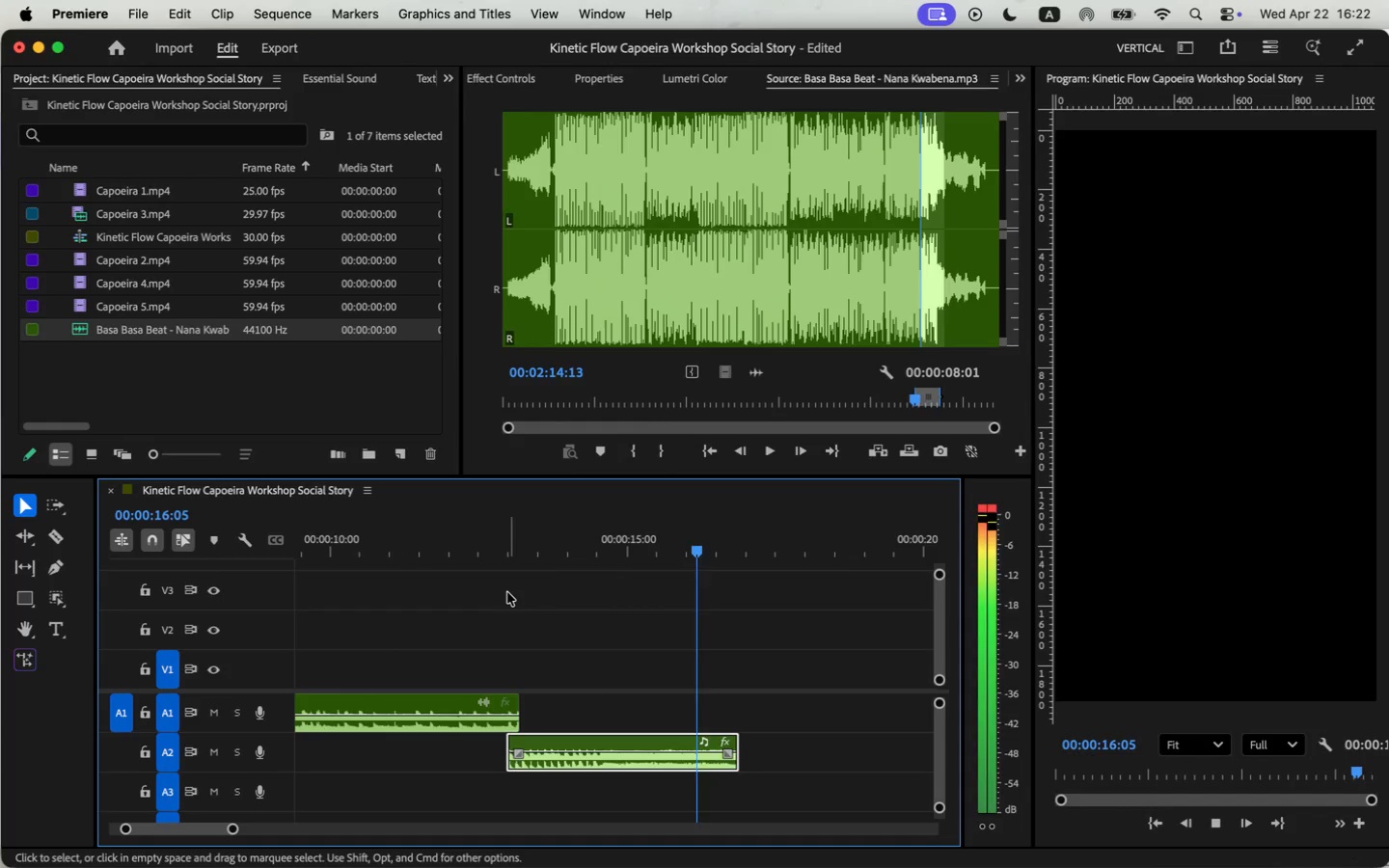 
key(Space)
 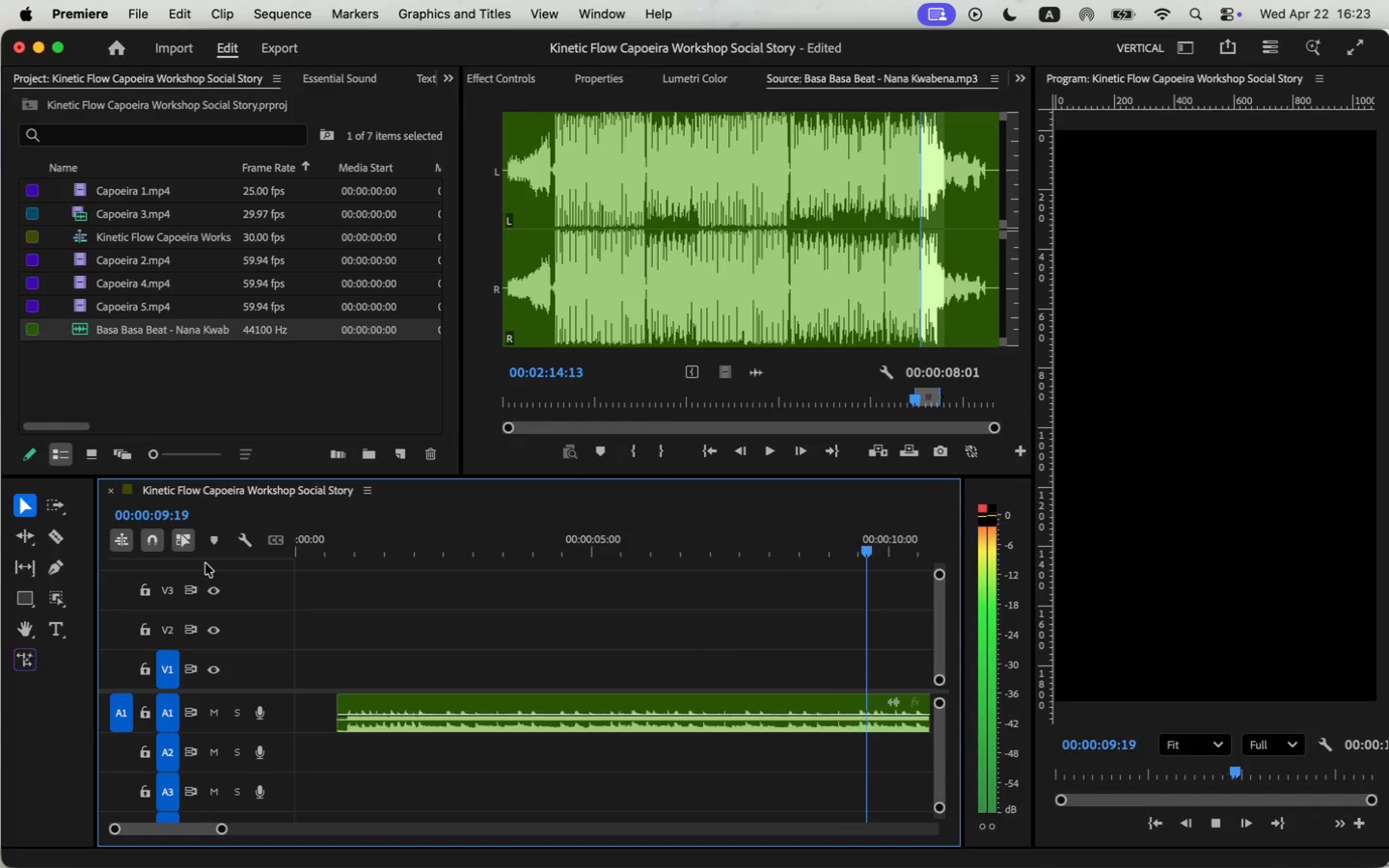 
wait(14.75)
 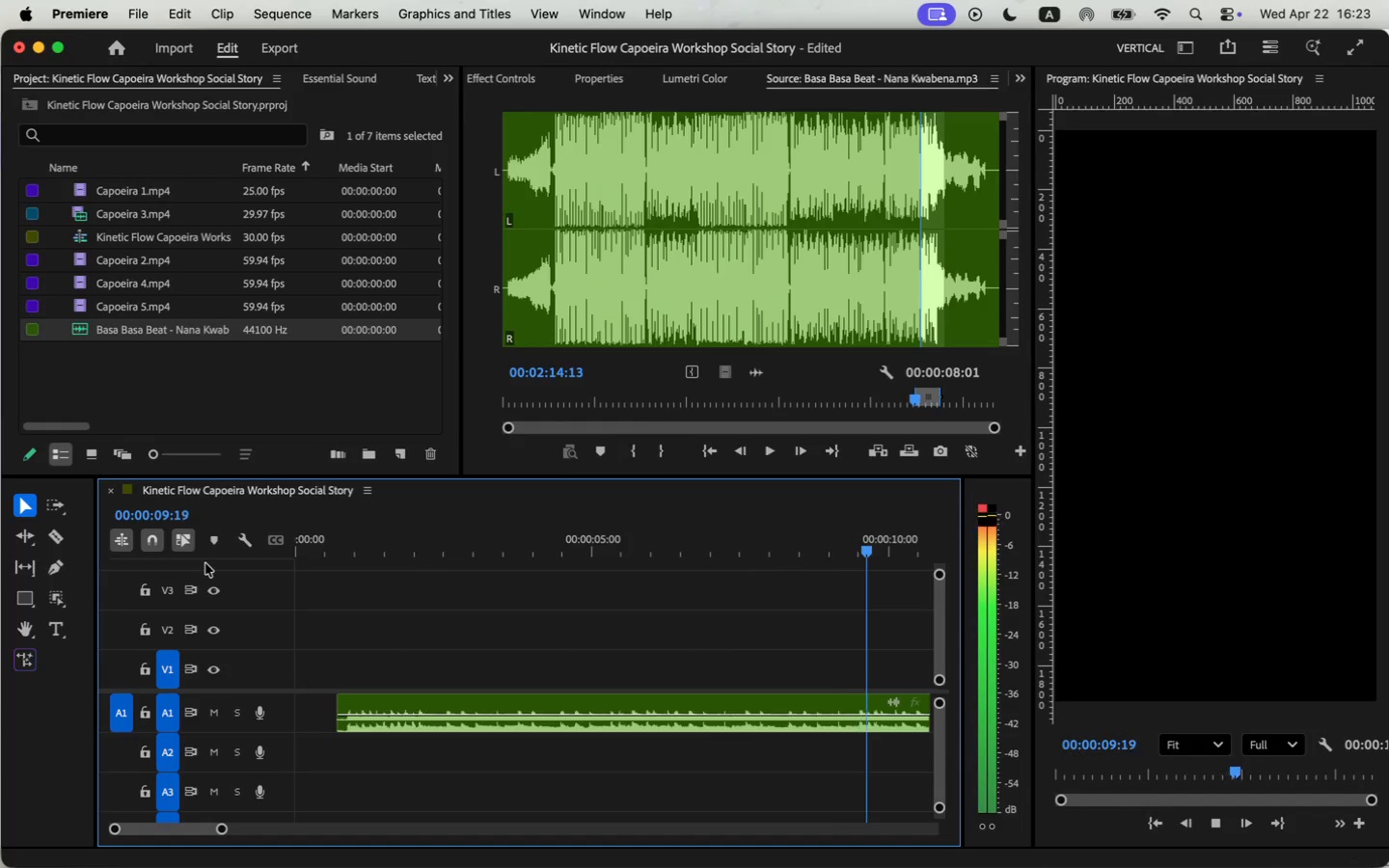 
key(Space)
 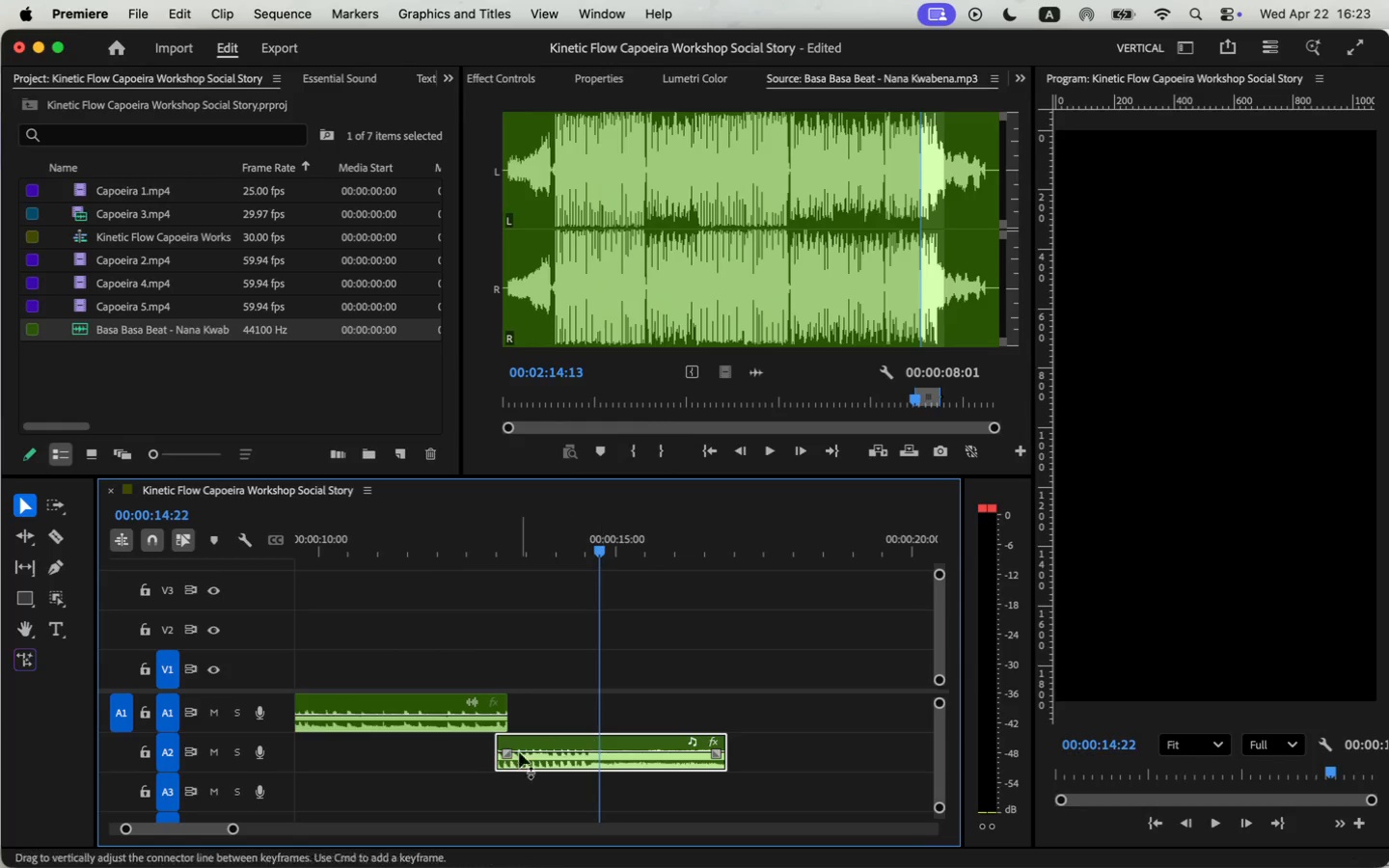 
key(Space)
 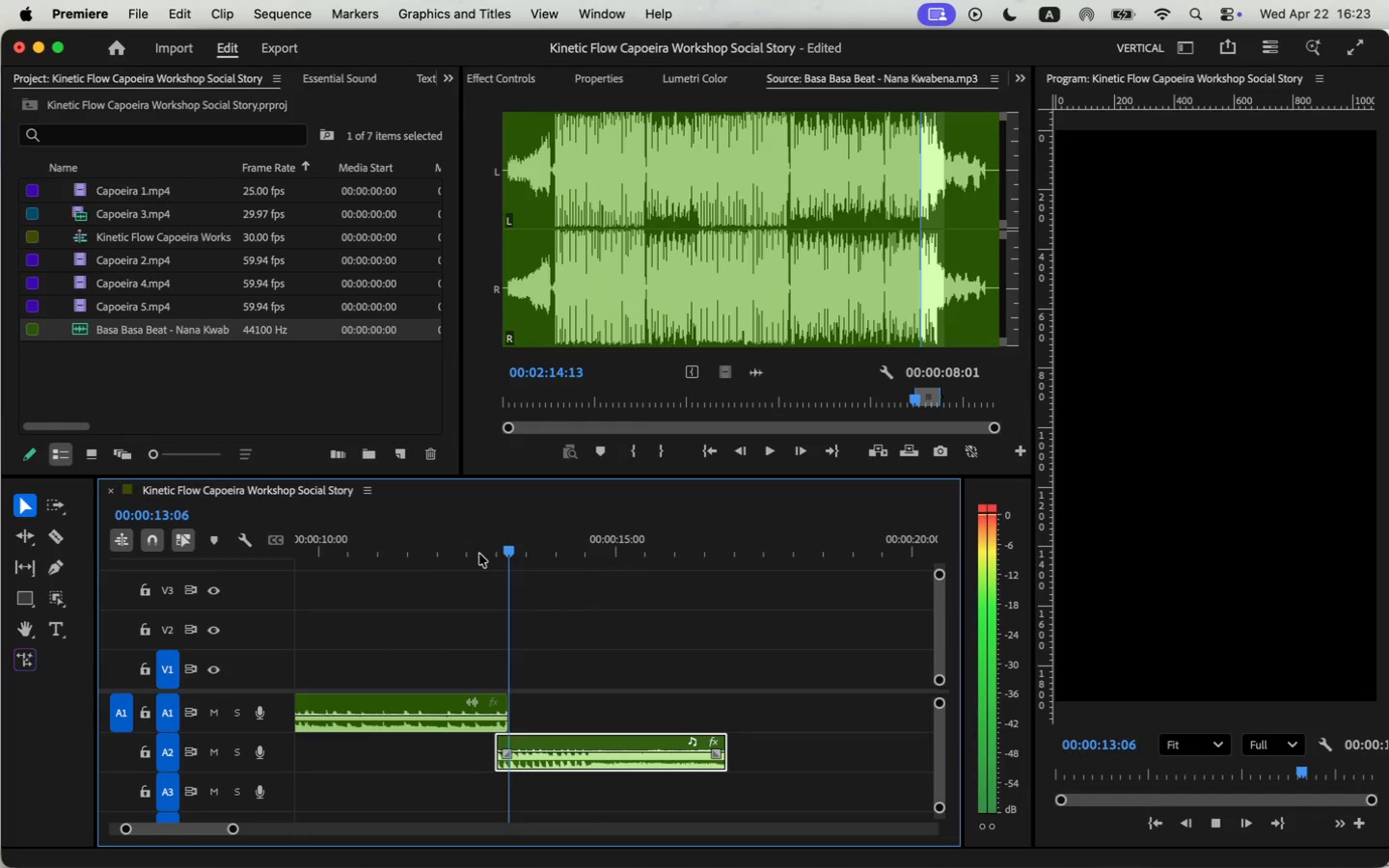 
key(Space)
 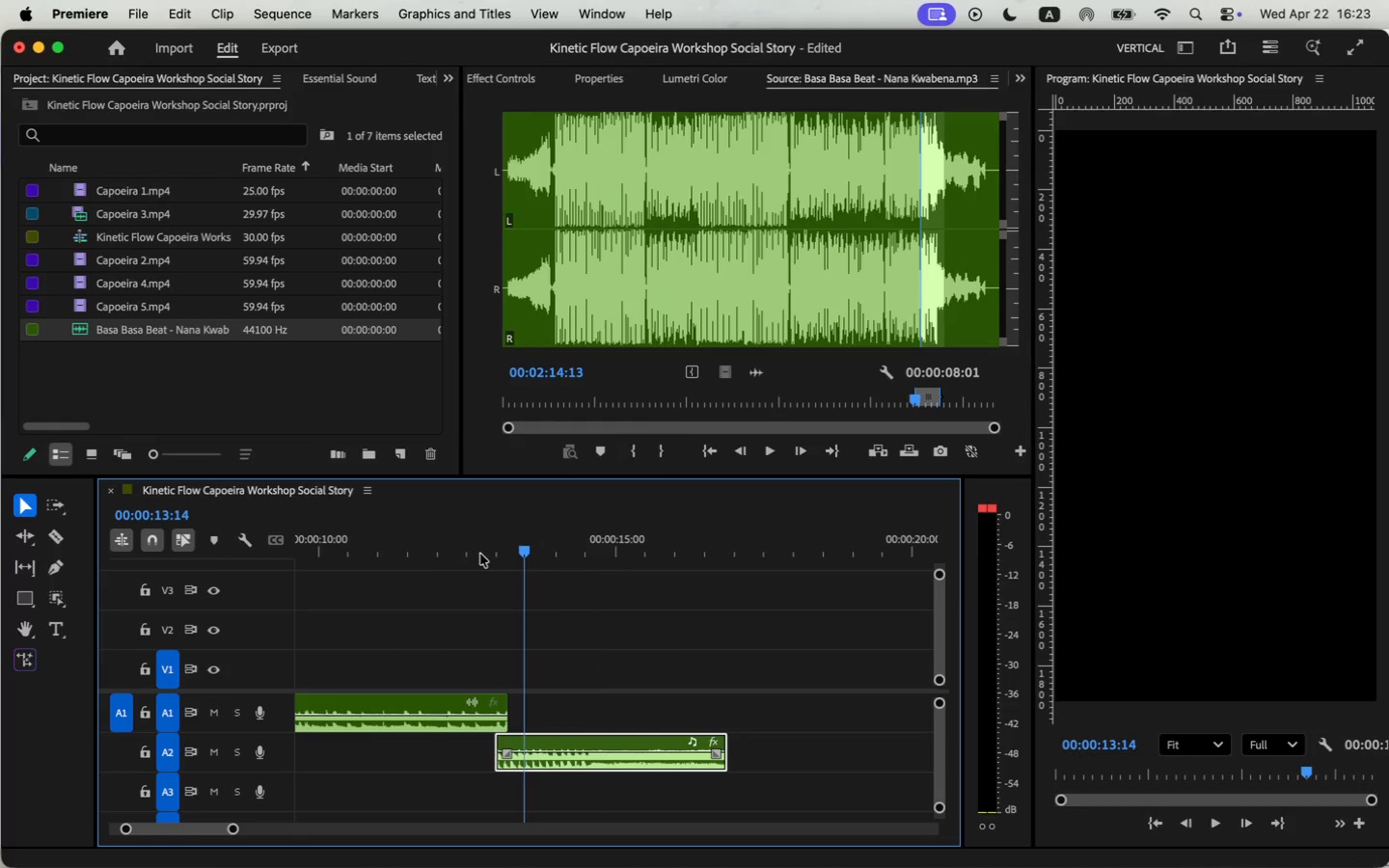 
key(Space)
 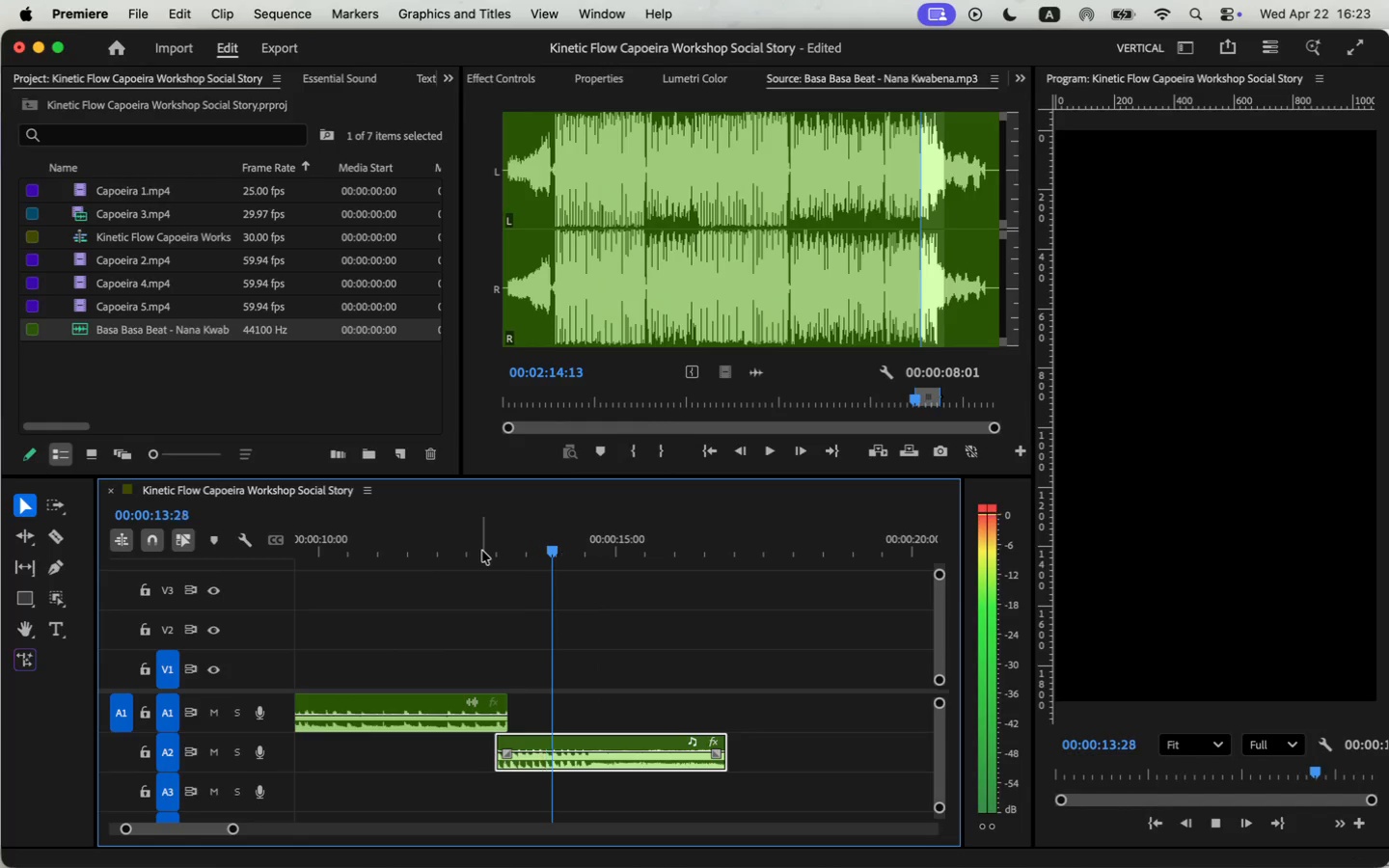 
key(Space)
 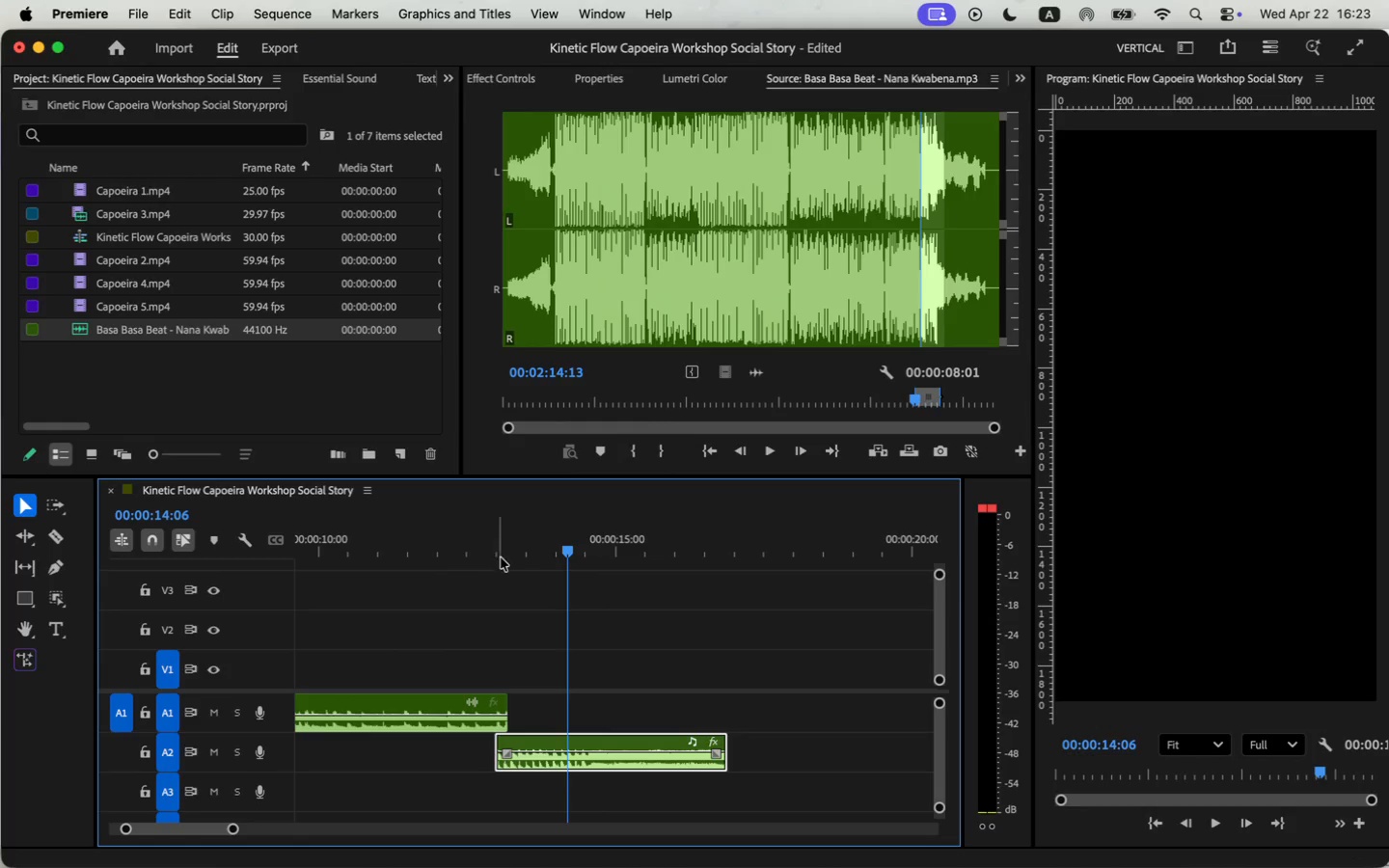 
key(Space)
 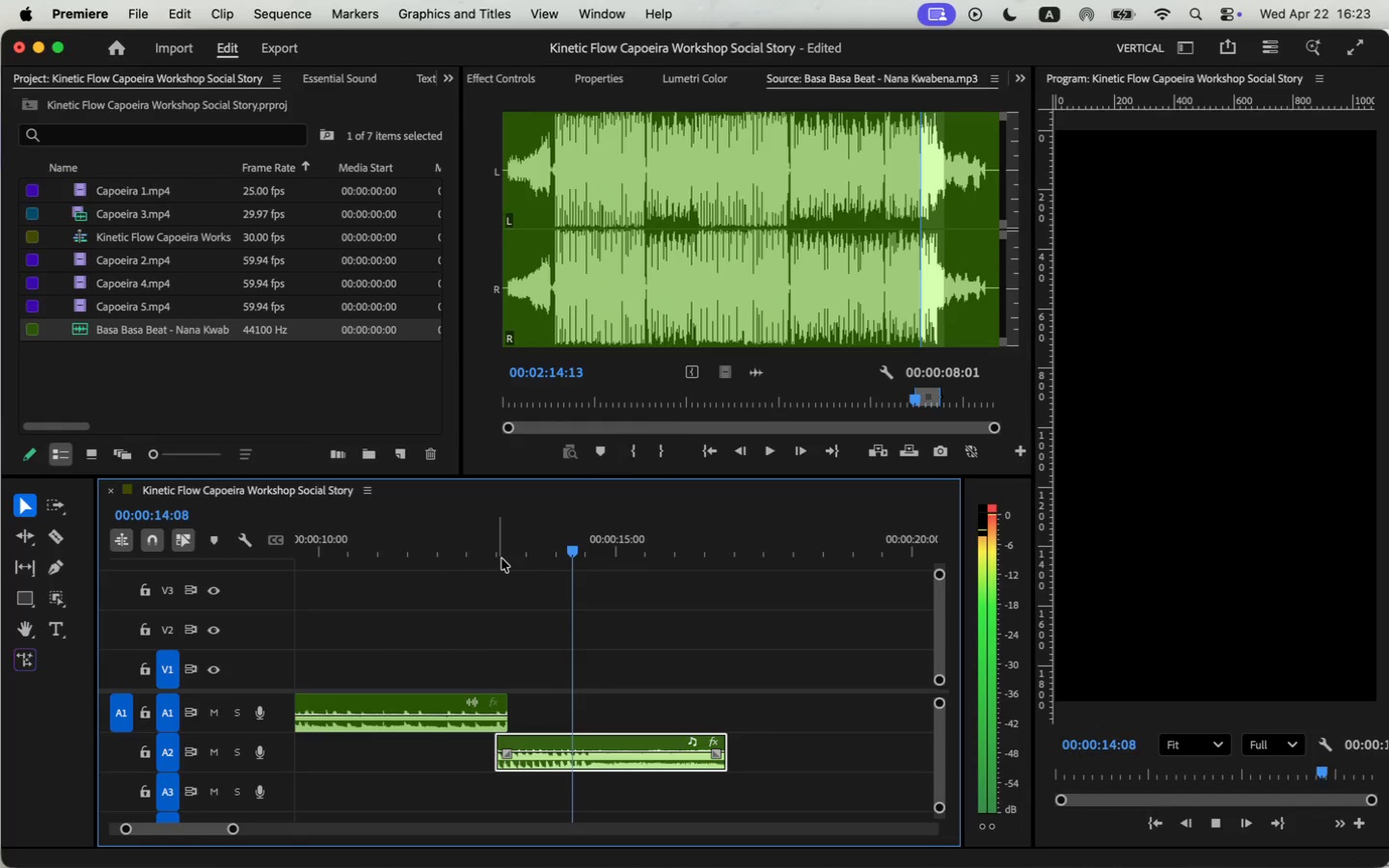 
key(Space)
 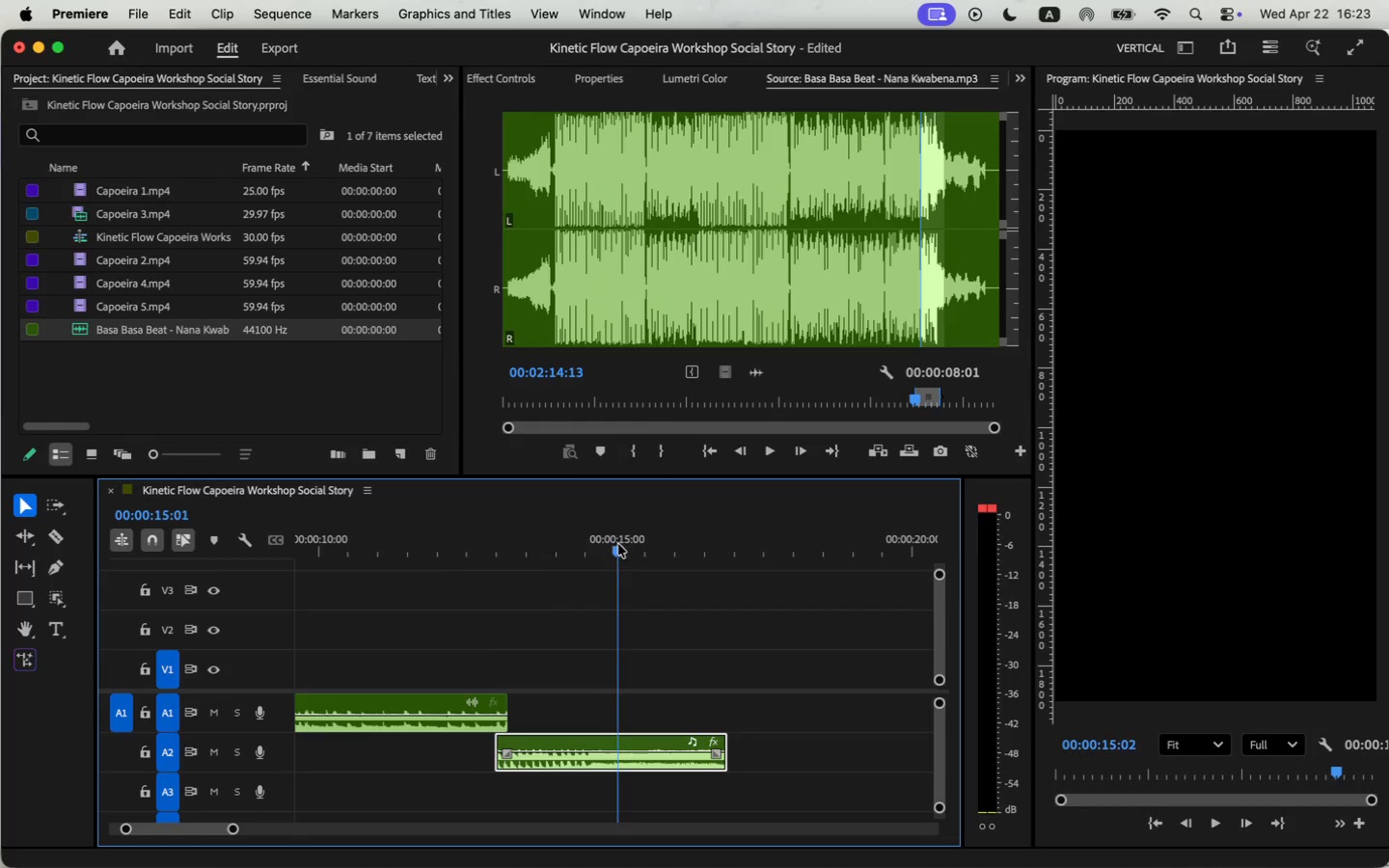 
left_click_drag(start_coordinate=[621, 543], to_coordinate=[589, 556])
 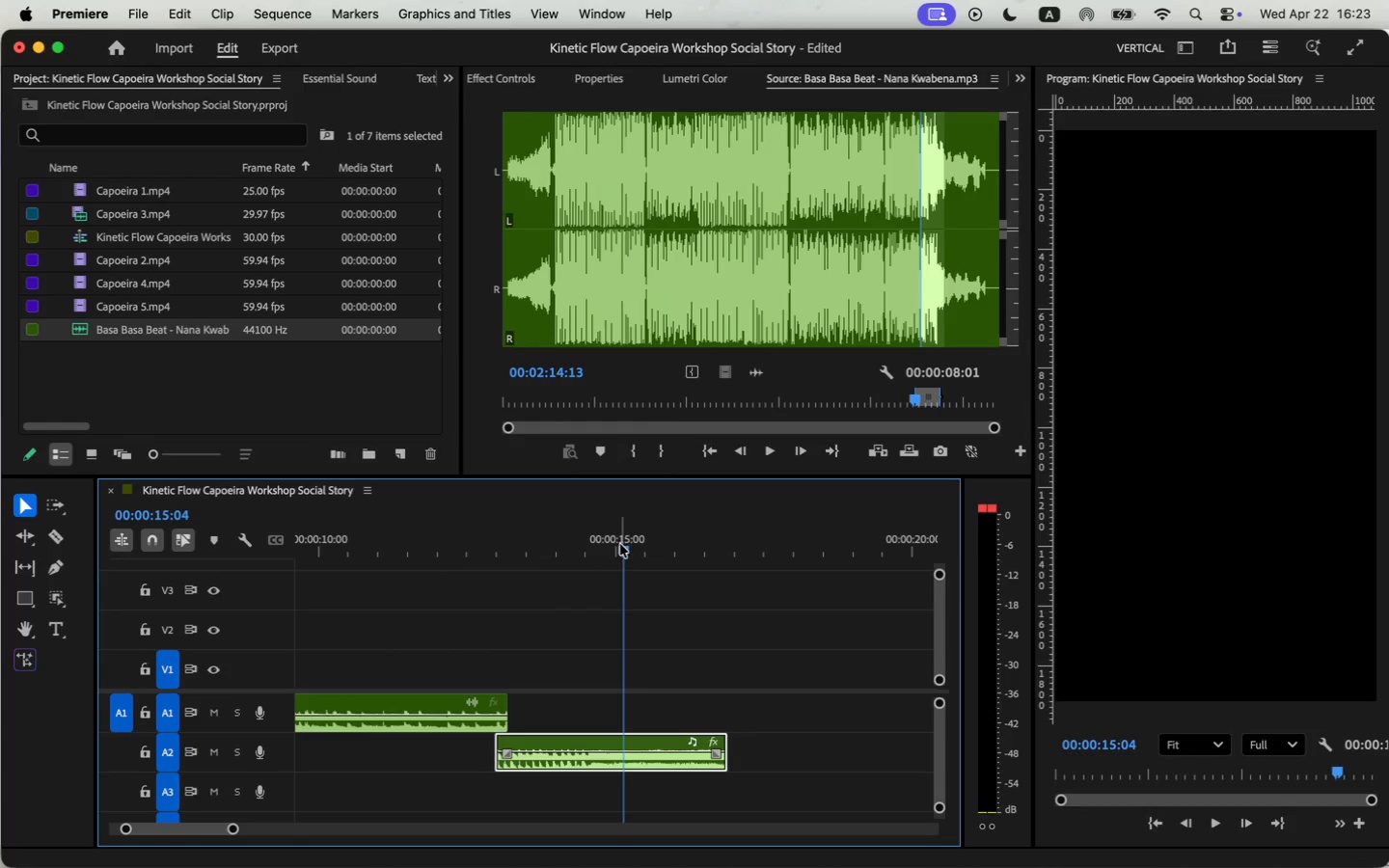 
left_click_drag(start_coordinate=[499, 763], to_coordinate=[590, 770])
 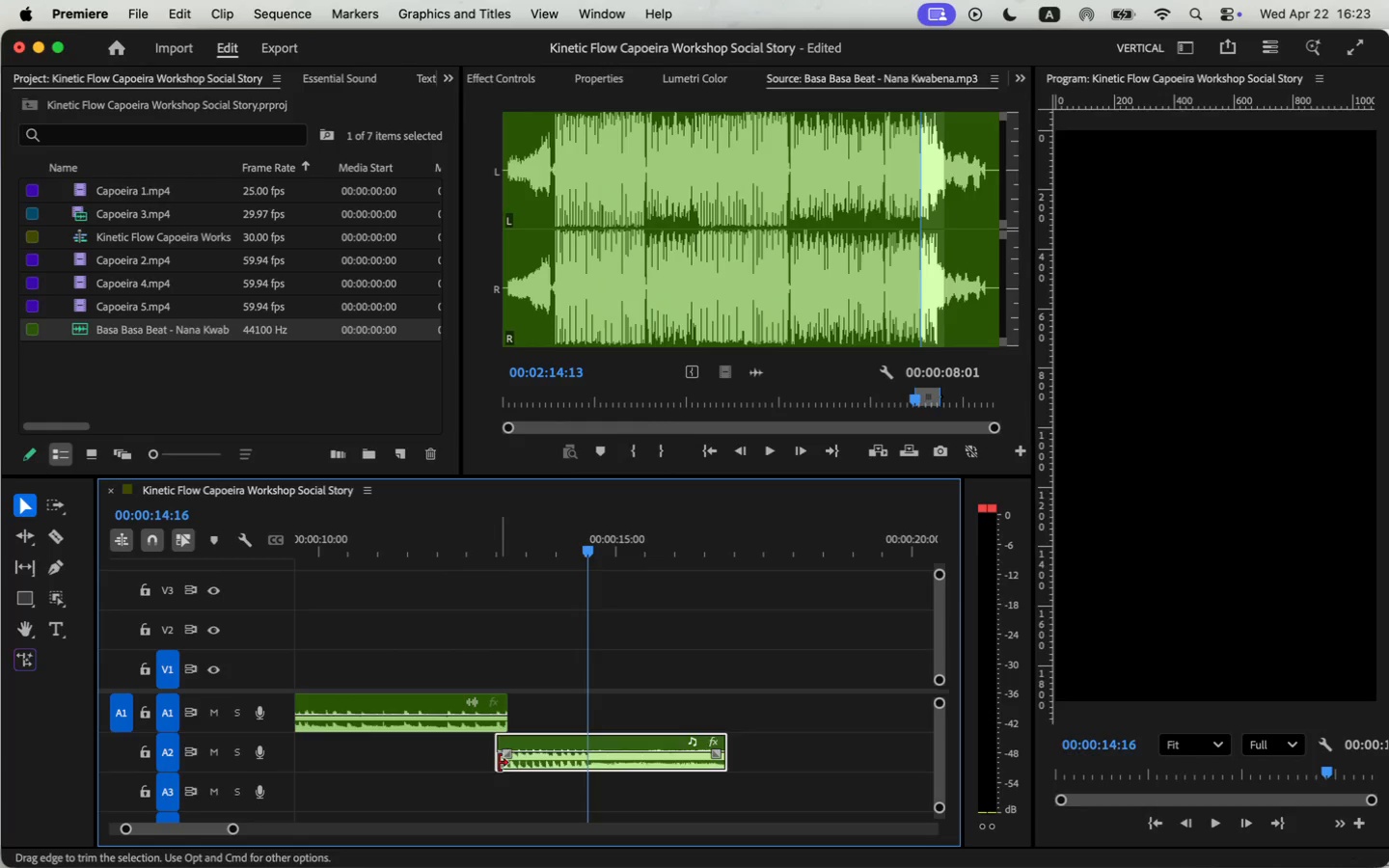 
left_click_drag(start_coordinate=[642, 762], to_coordinate=[564, 758])
 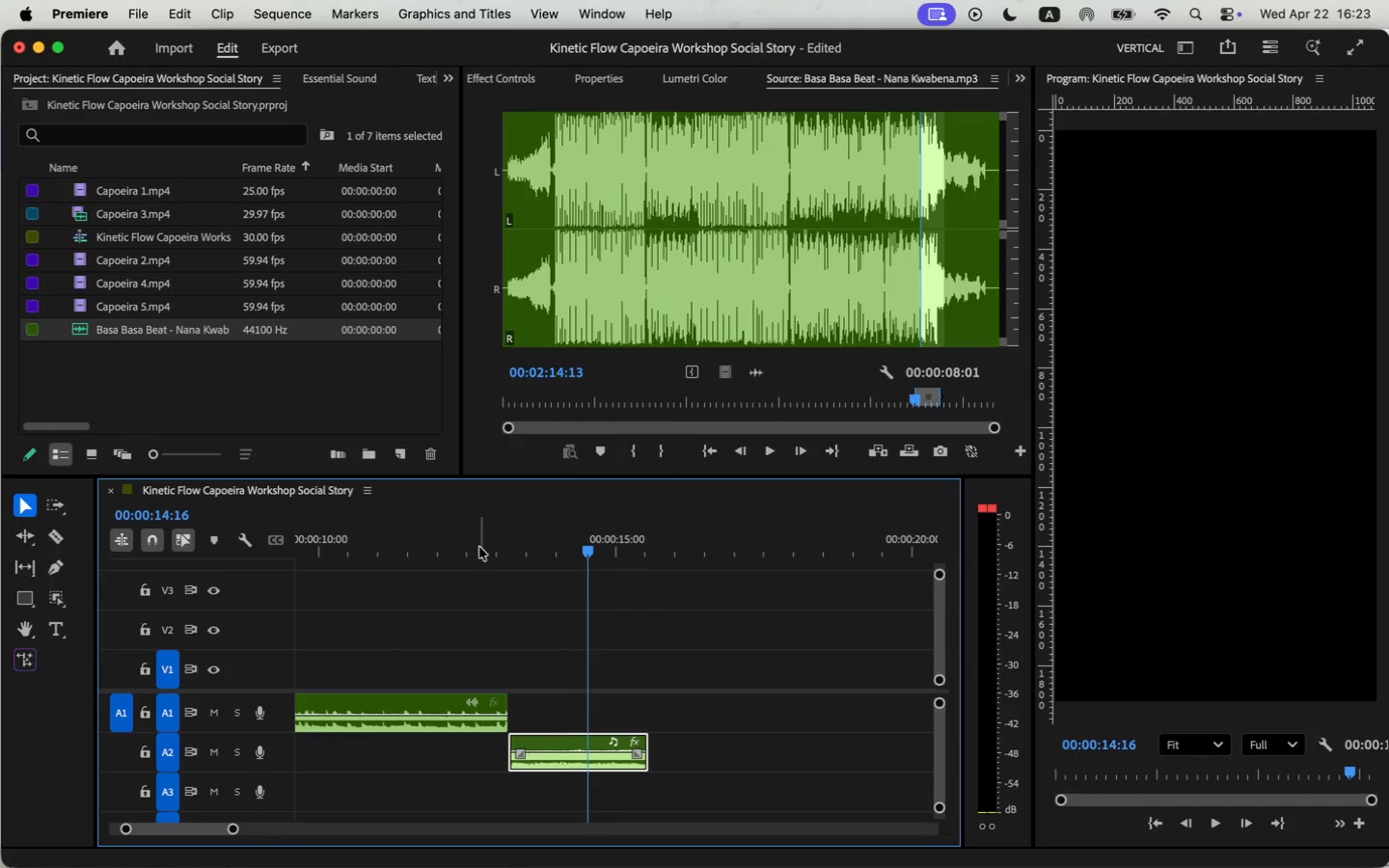 
double_click([382, 537])
 